 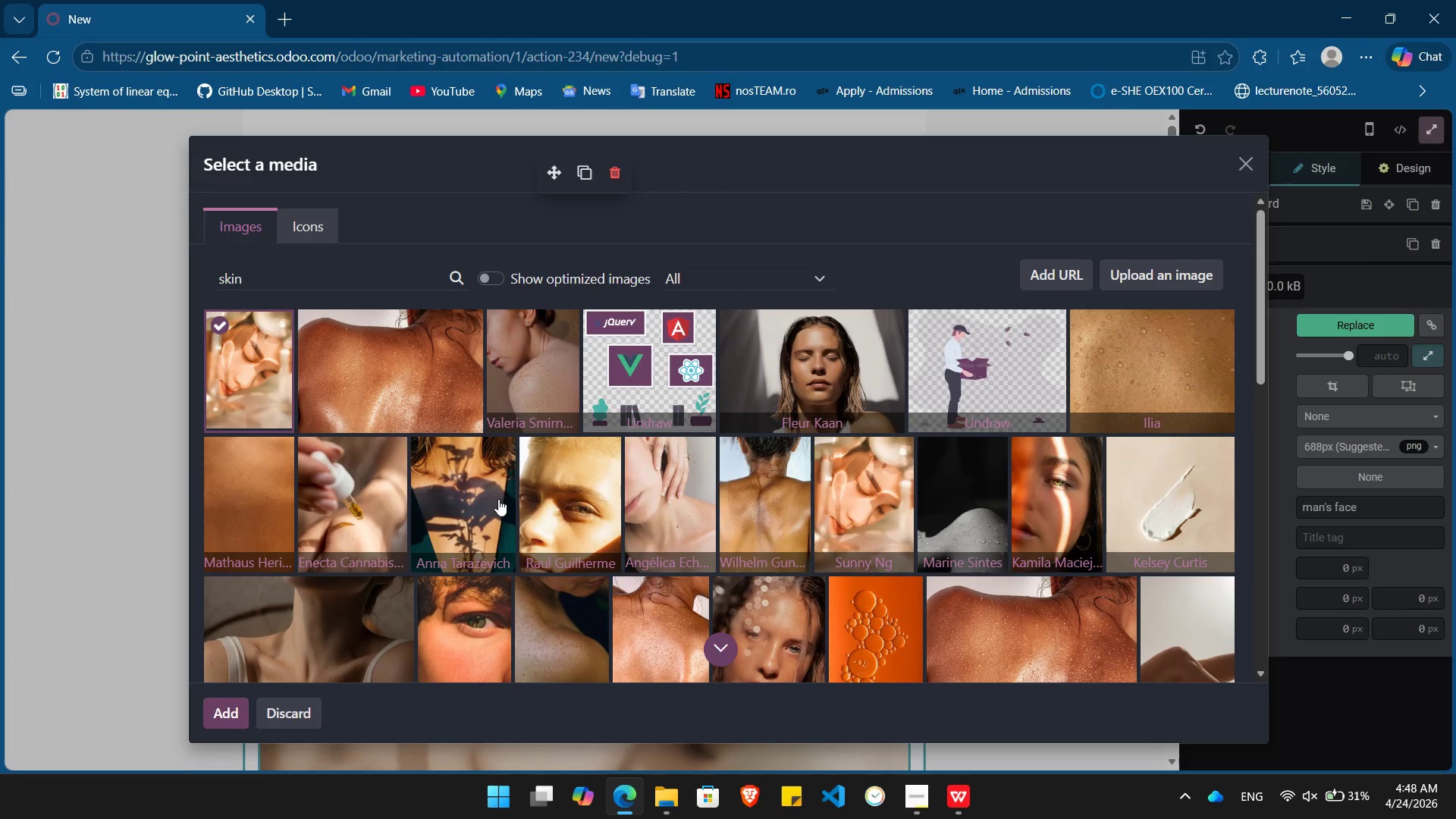 
left_click([306, 499])
 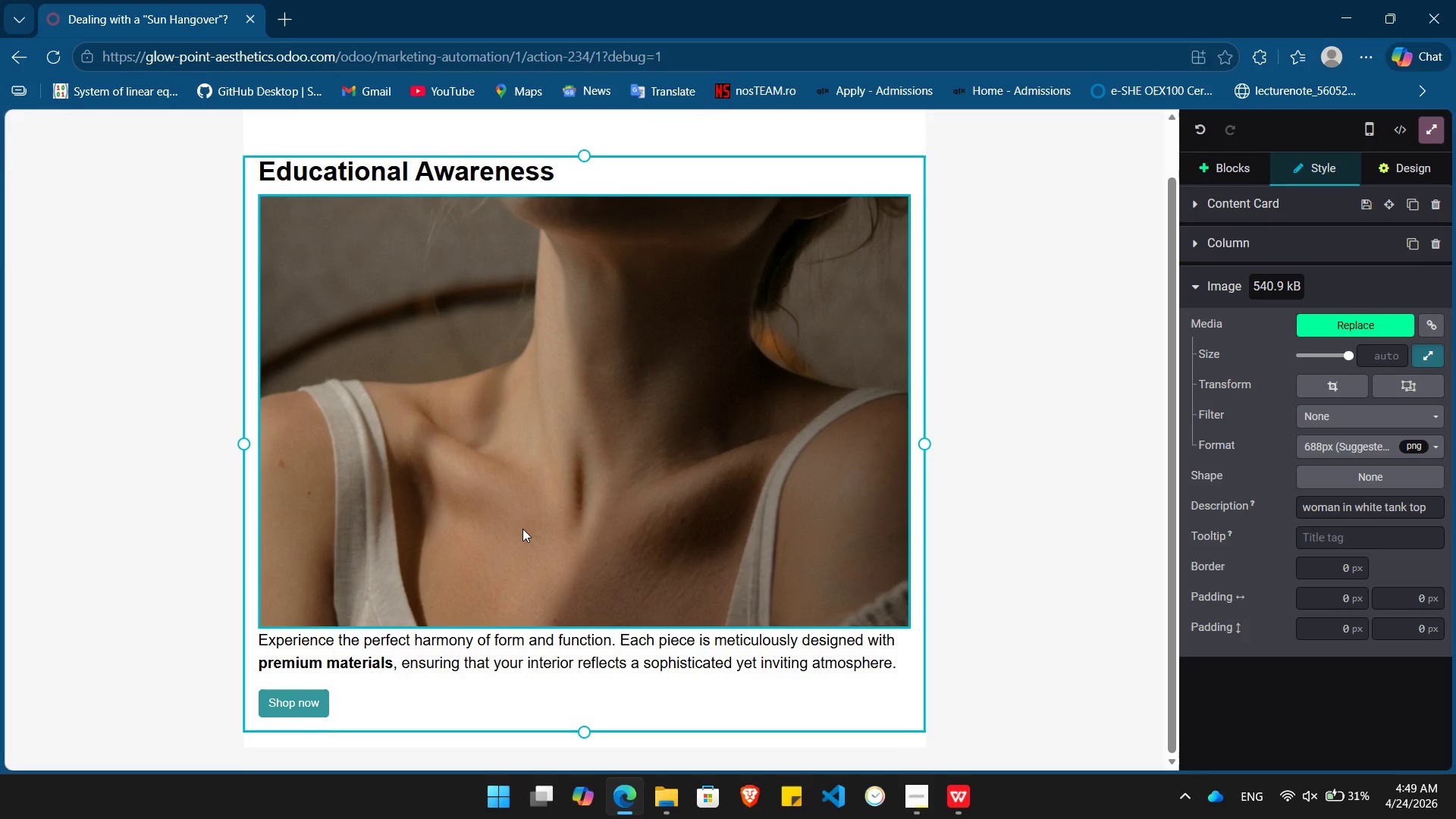 
wait(12.61)
 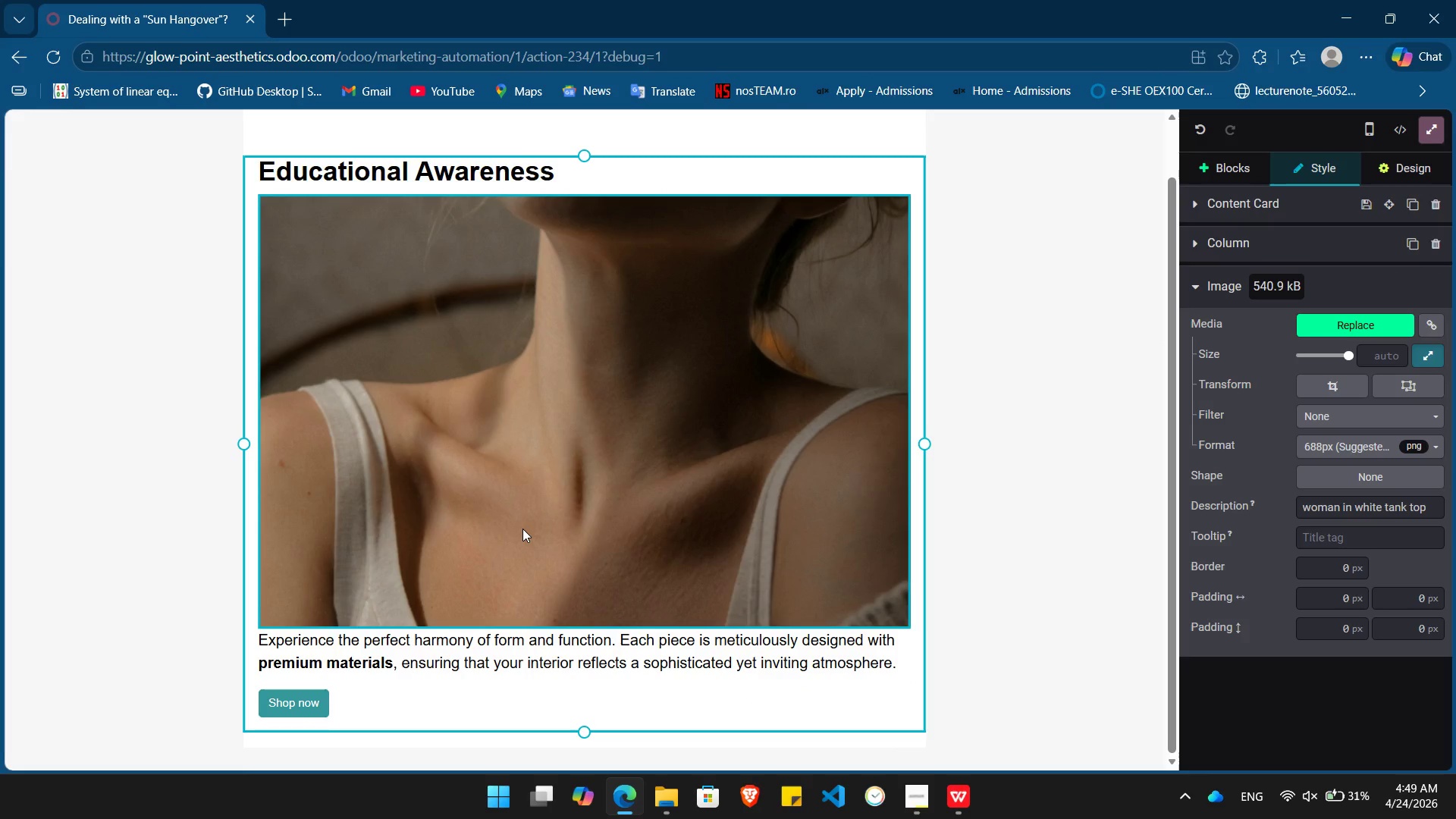 
left_click_drag(start_coordinate=[896, 661], to_coordinate=[249, 639])
 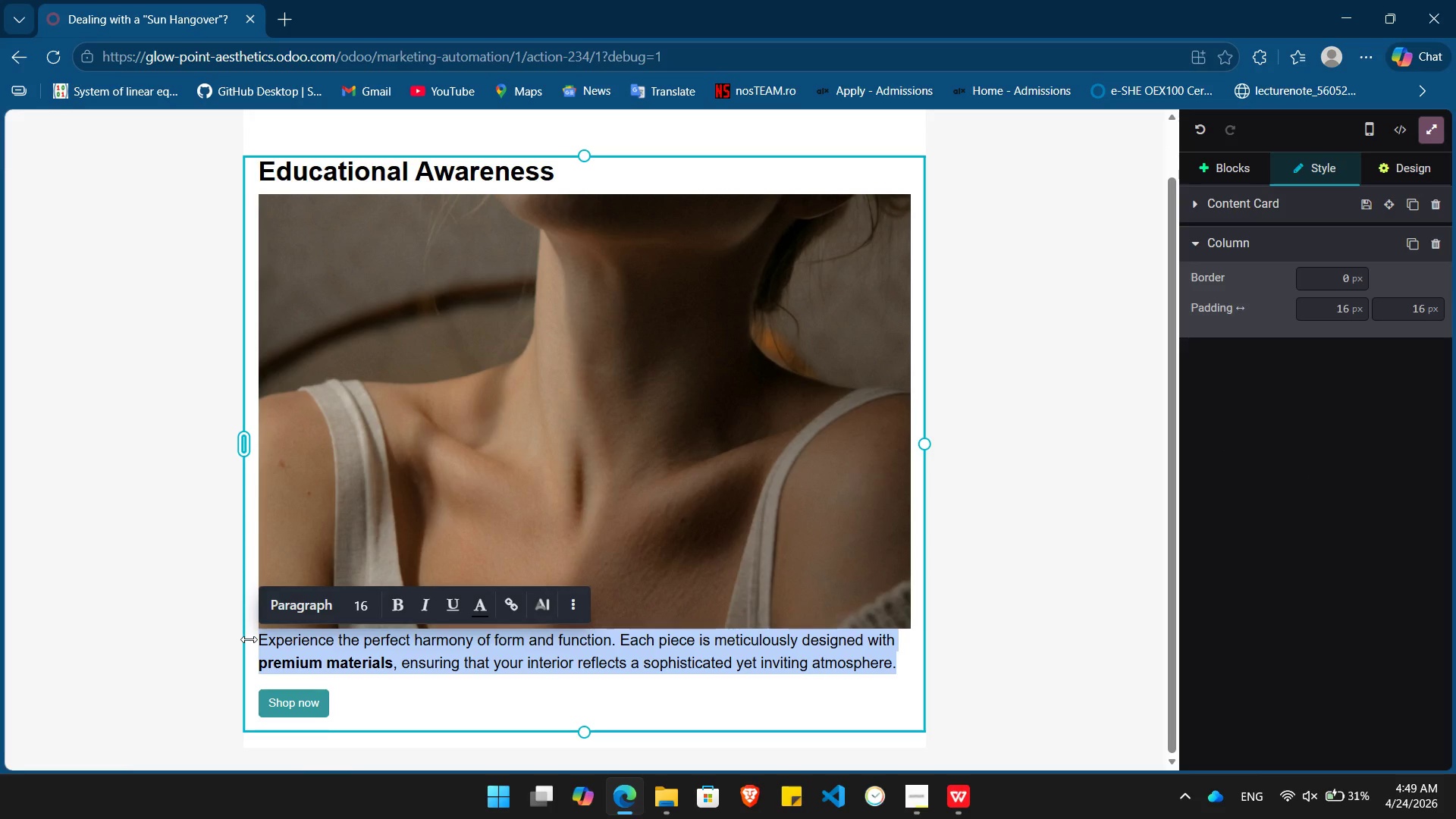 
key(Backspace)
 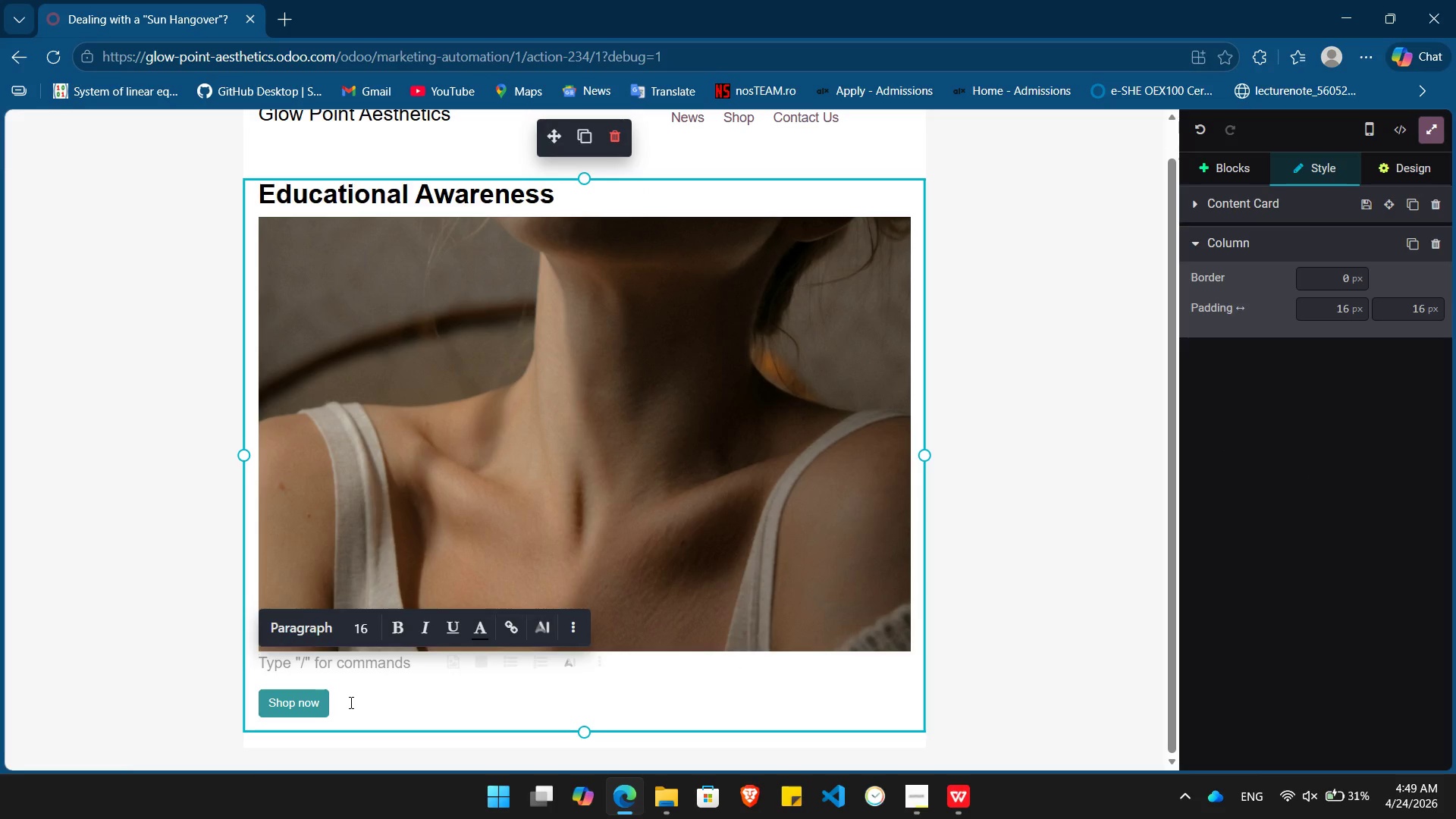 
left_click([350, 703])
 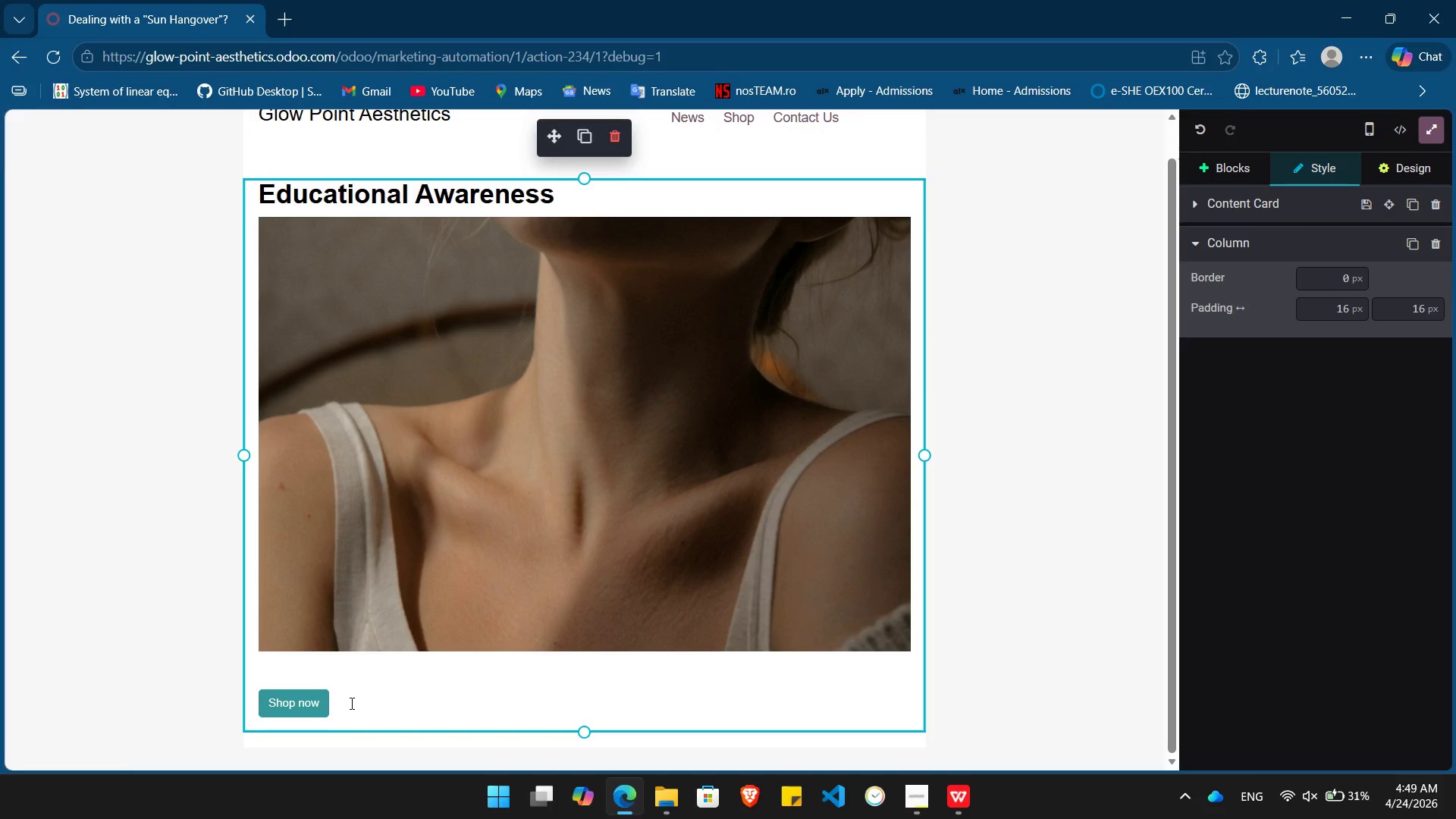 
key(Backspace)
 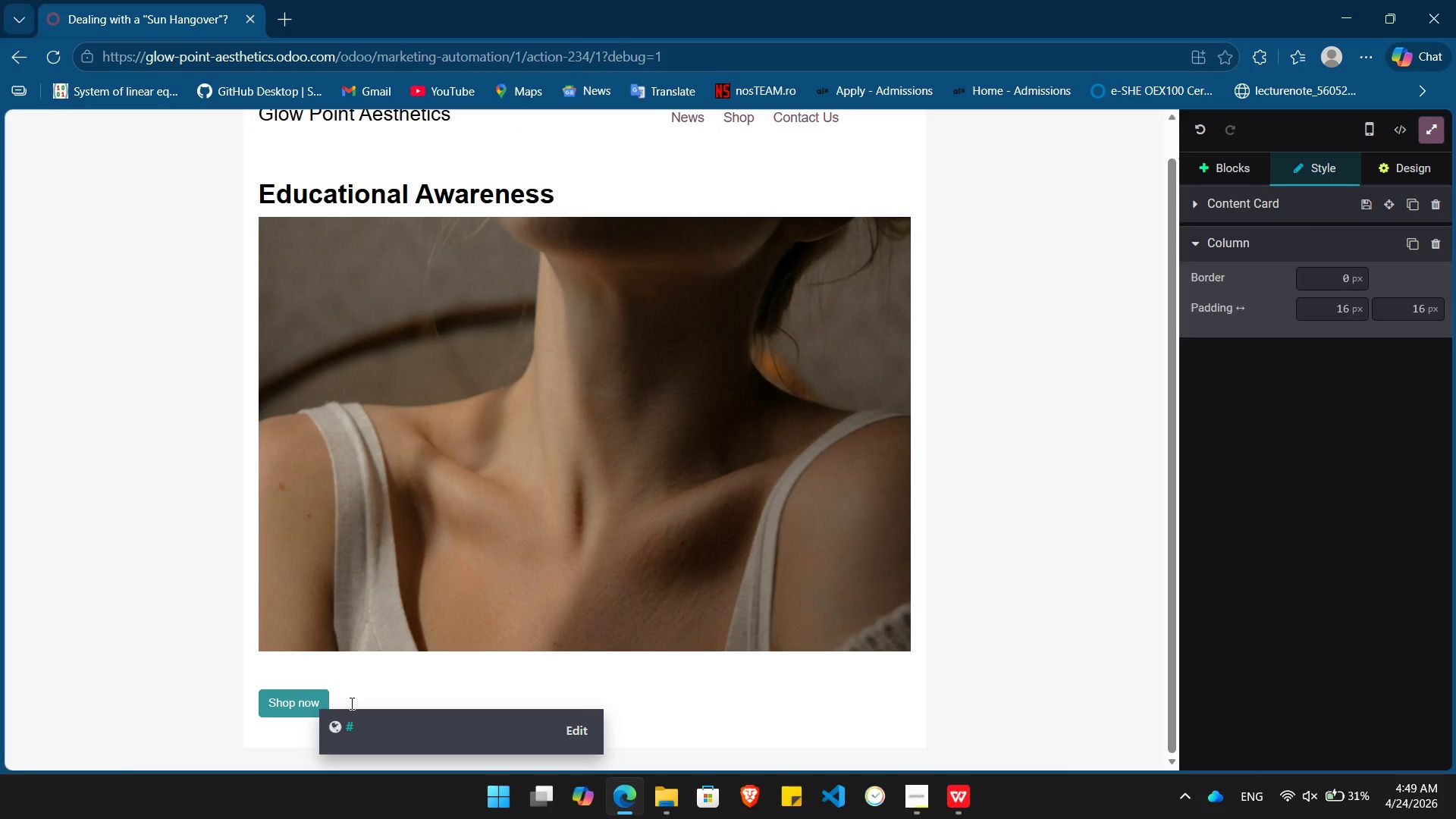 
key(Backspace)
 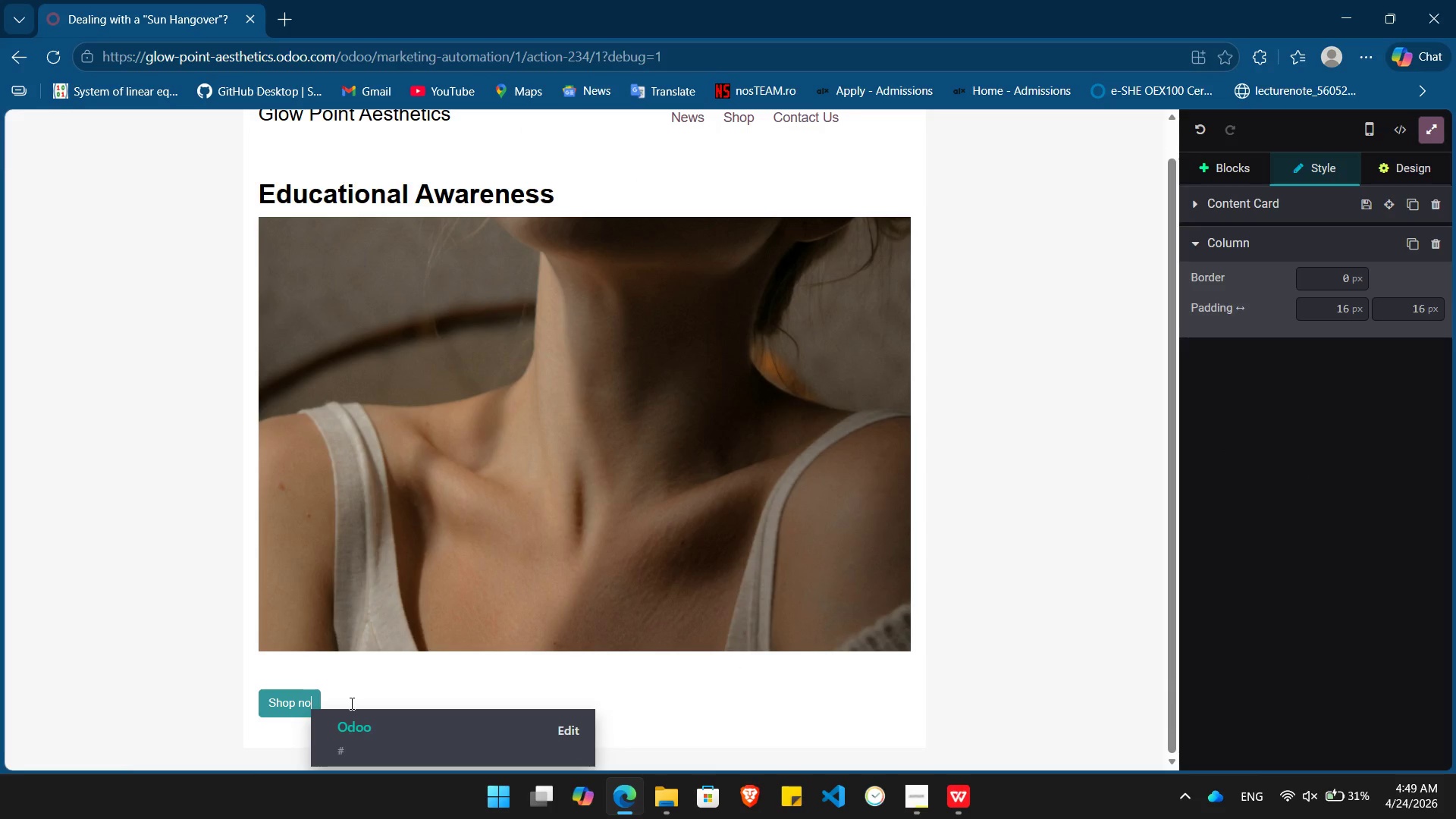 
key(Backspace)
 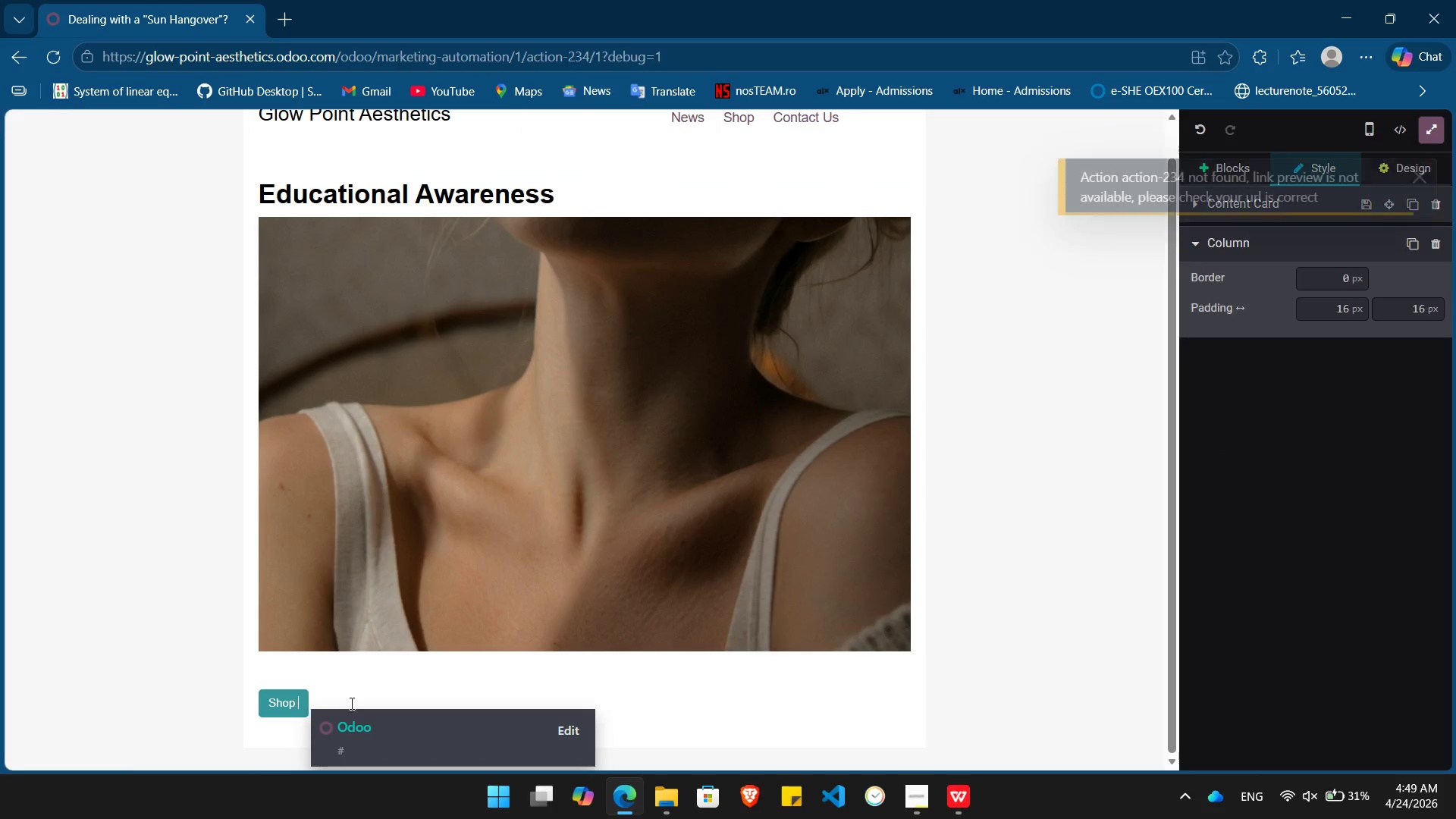 
key(Backspace)
 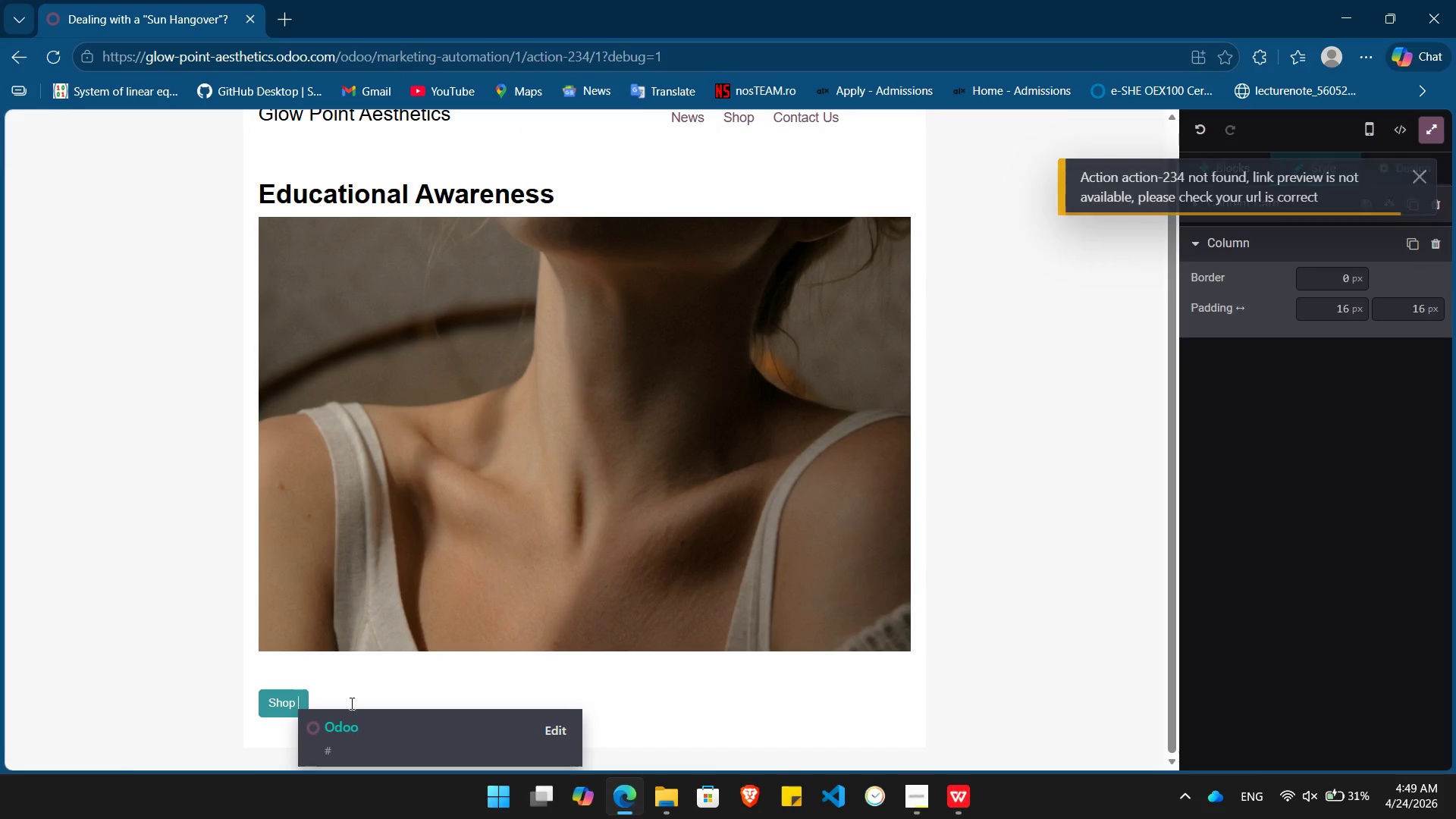 
key(Backspace)
 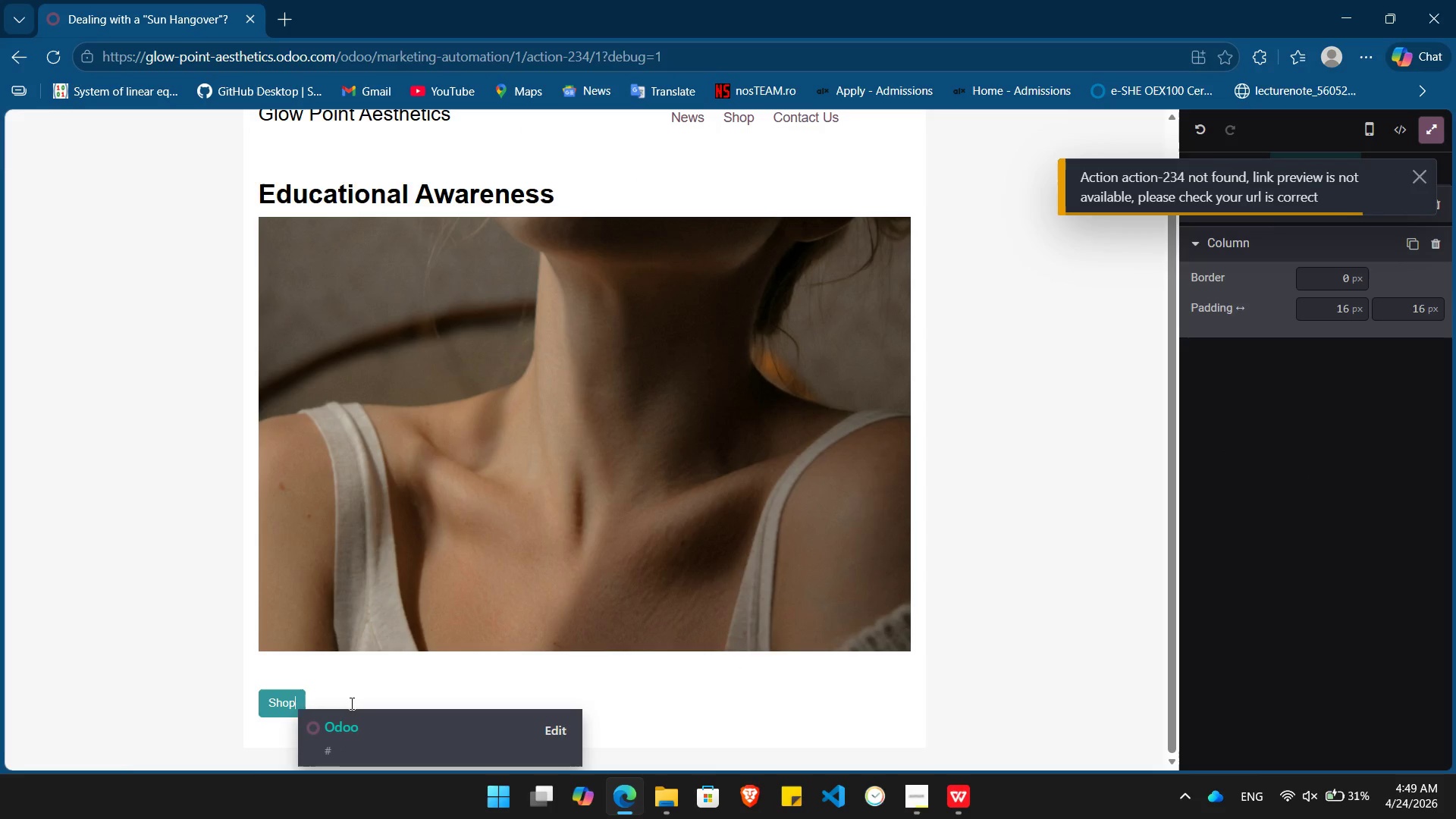 
key(Backspace)
 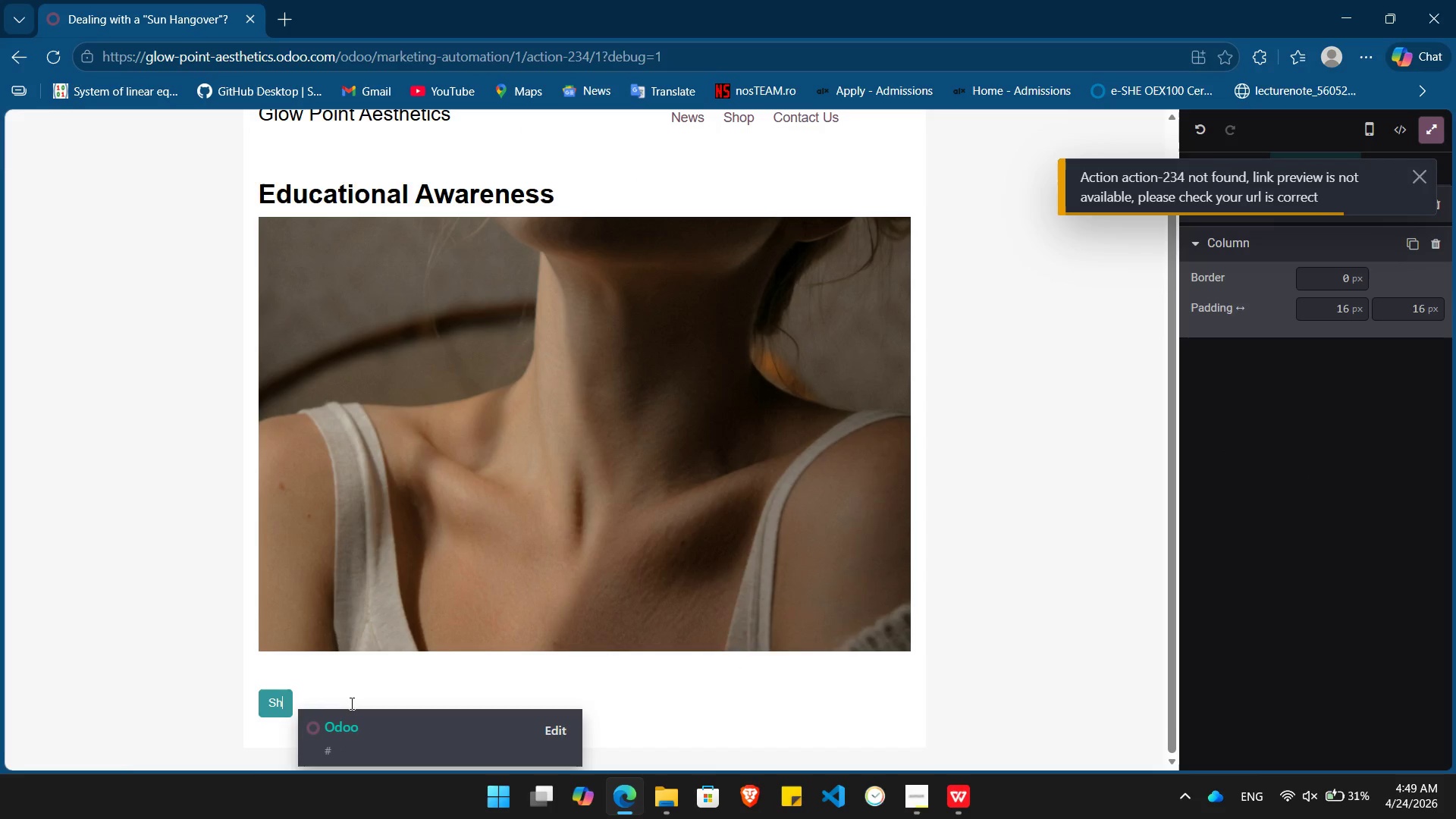 
key(Backspace)
 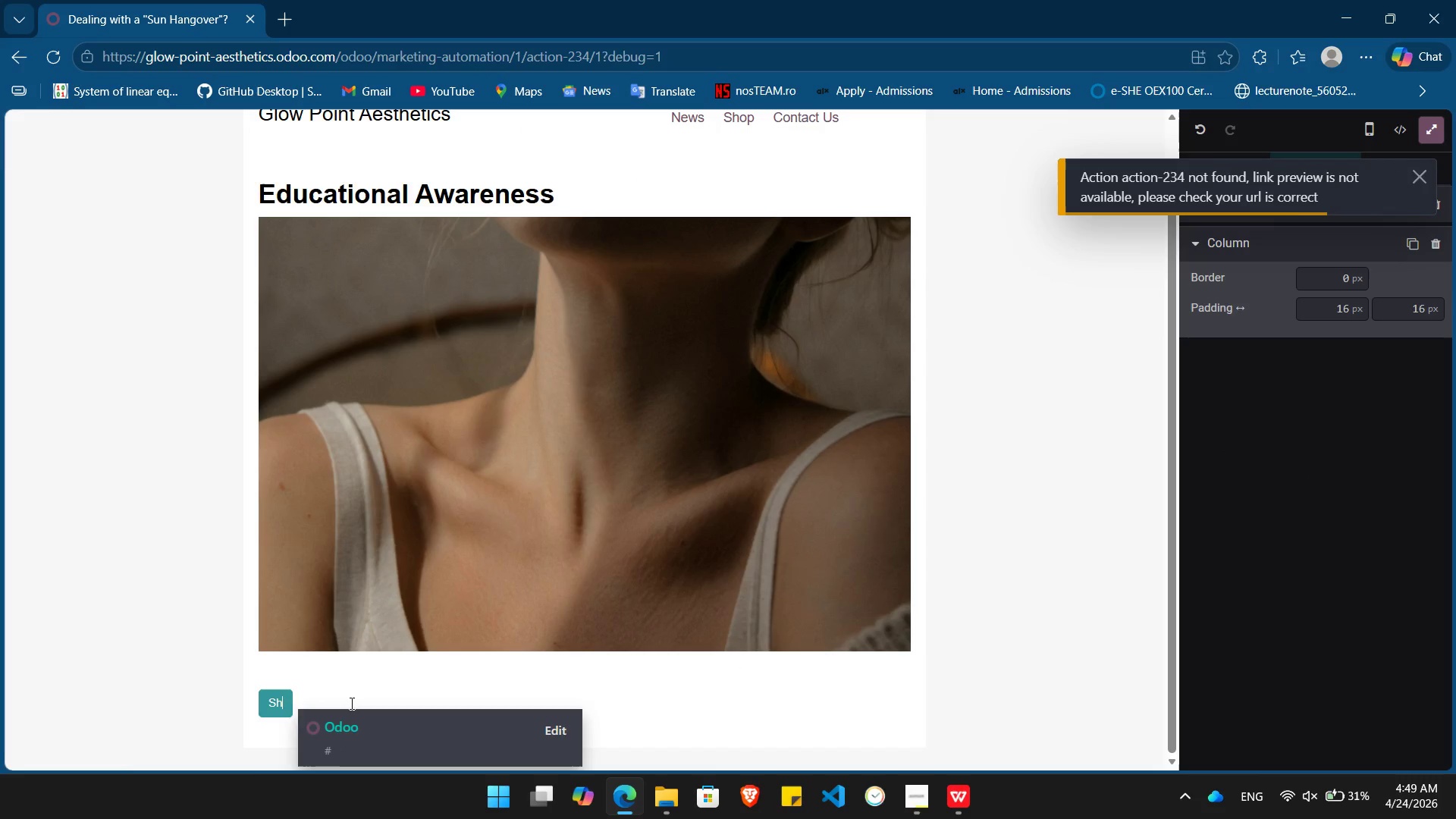 
key(Backspace)
 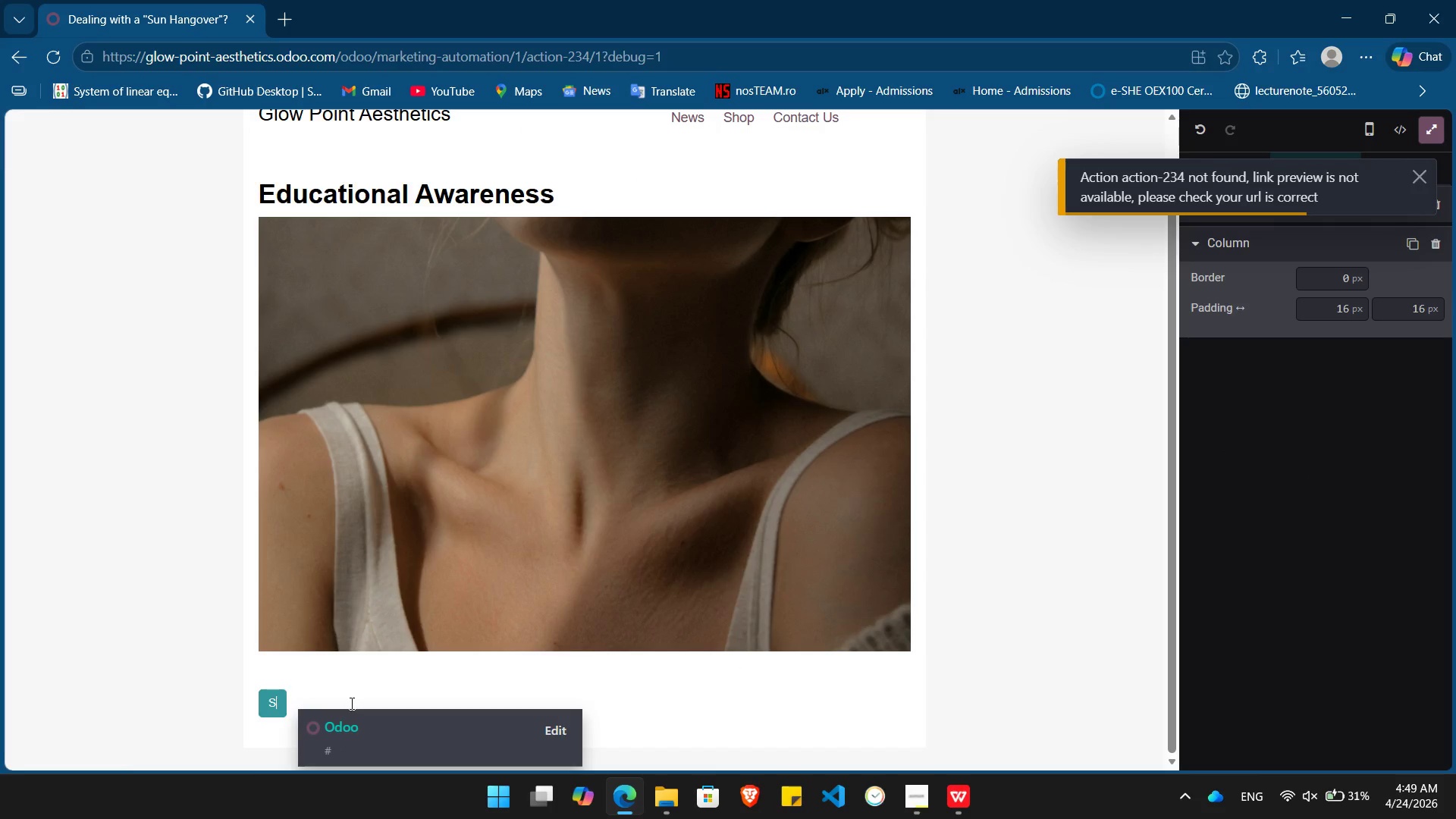 
key(Backspace)
 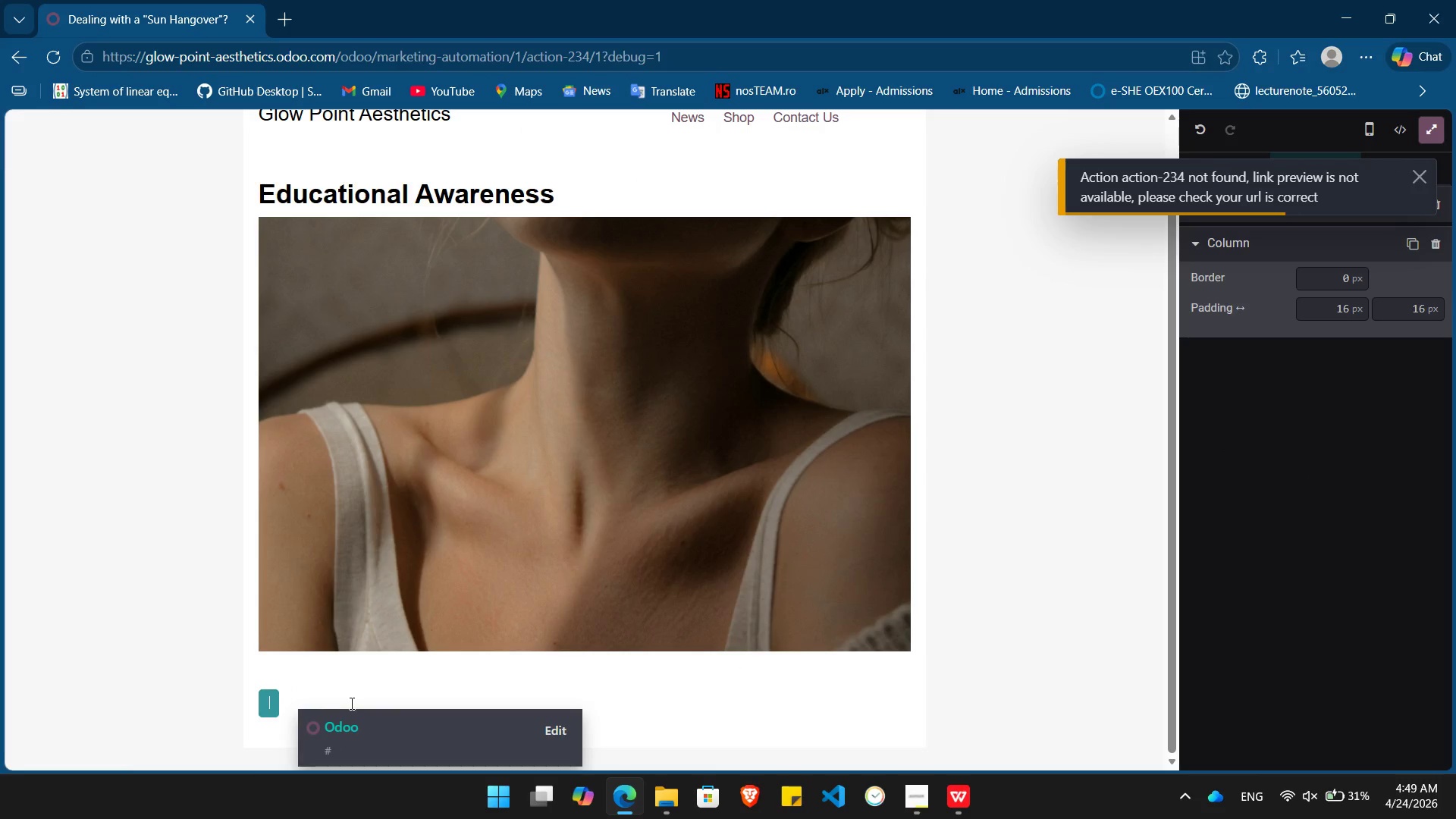 
key(Backspace)
 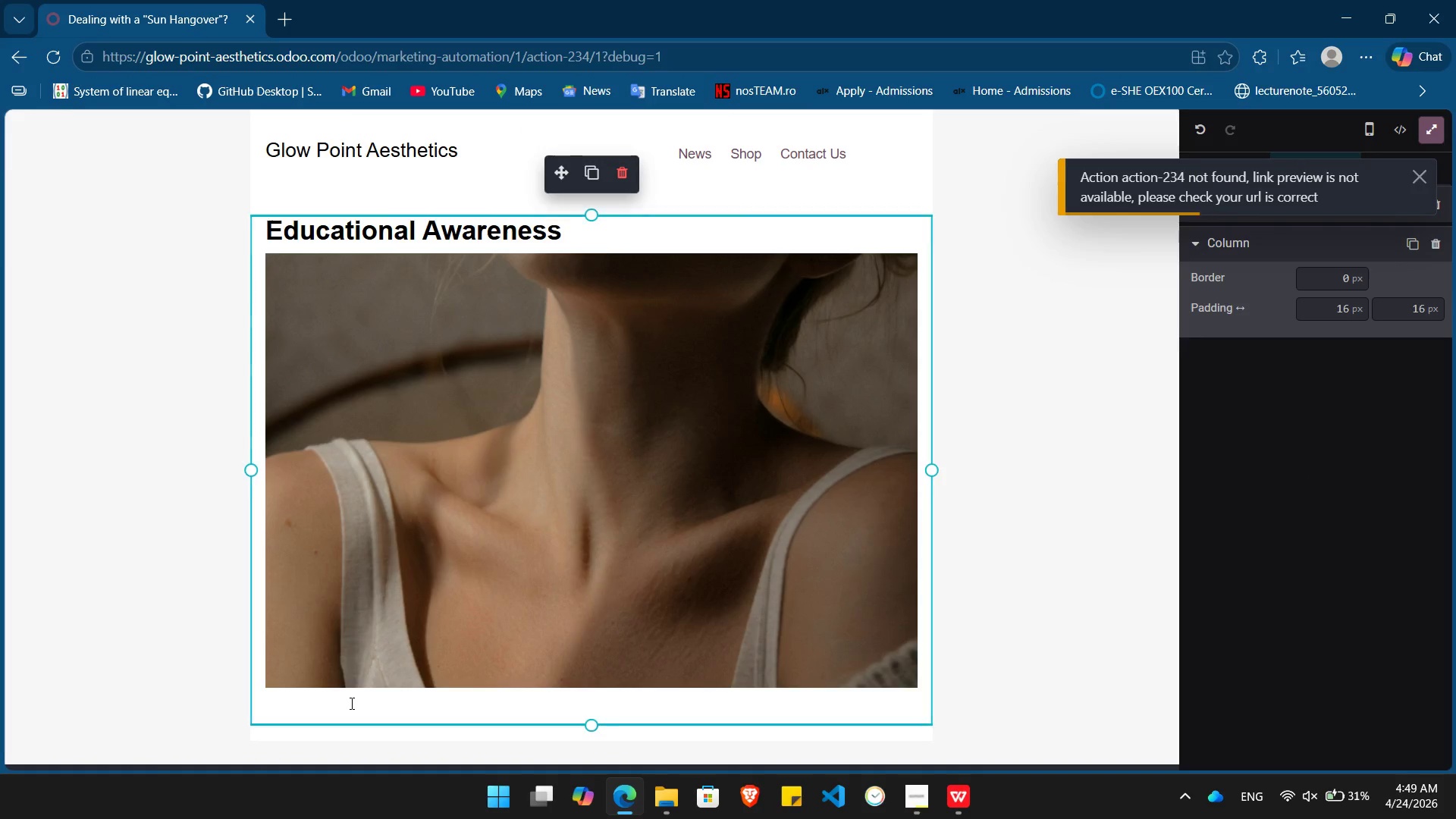 
key(Backspace)
 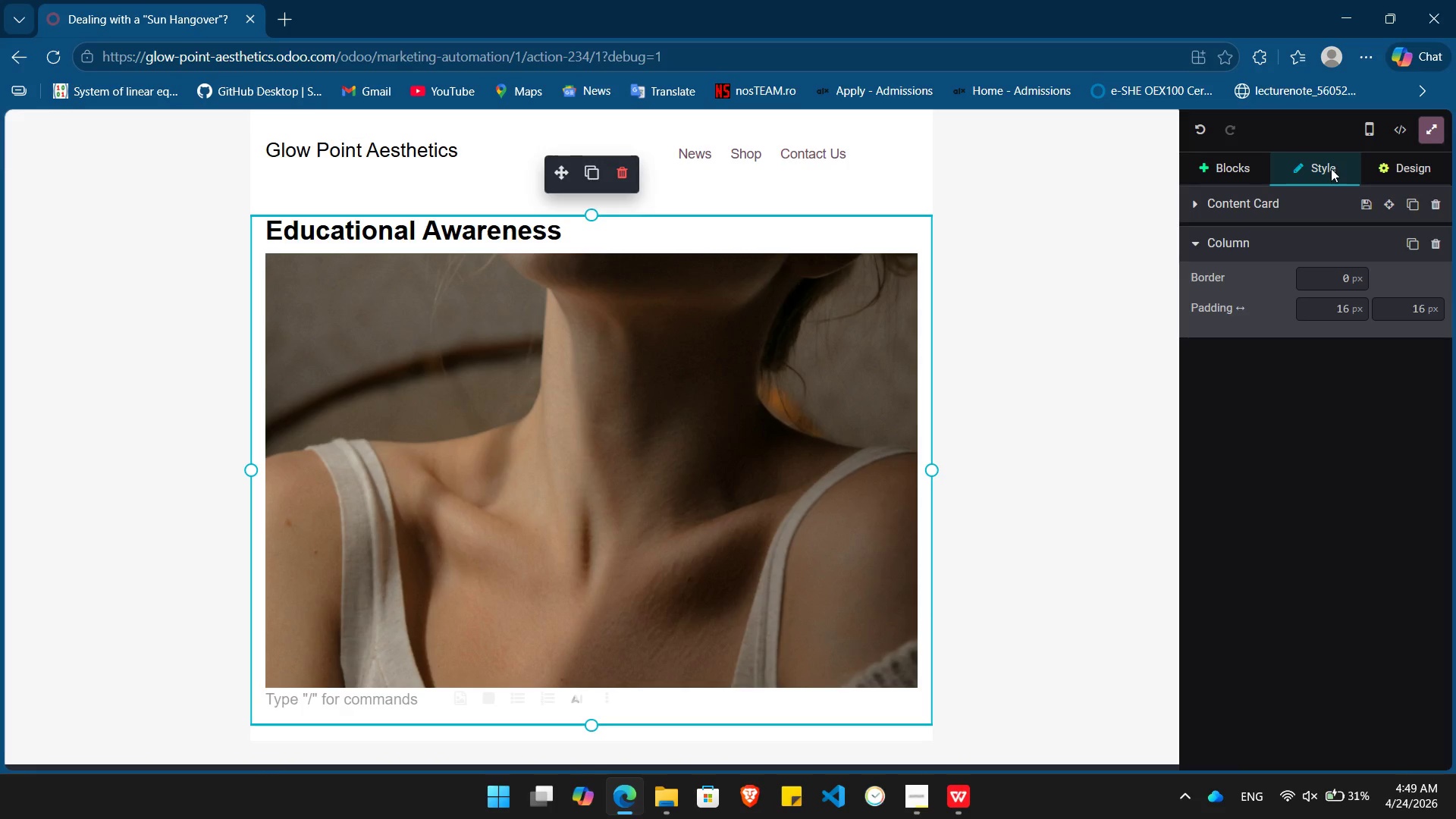 
left_click([1216, 162])
 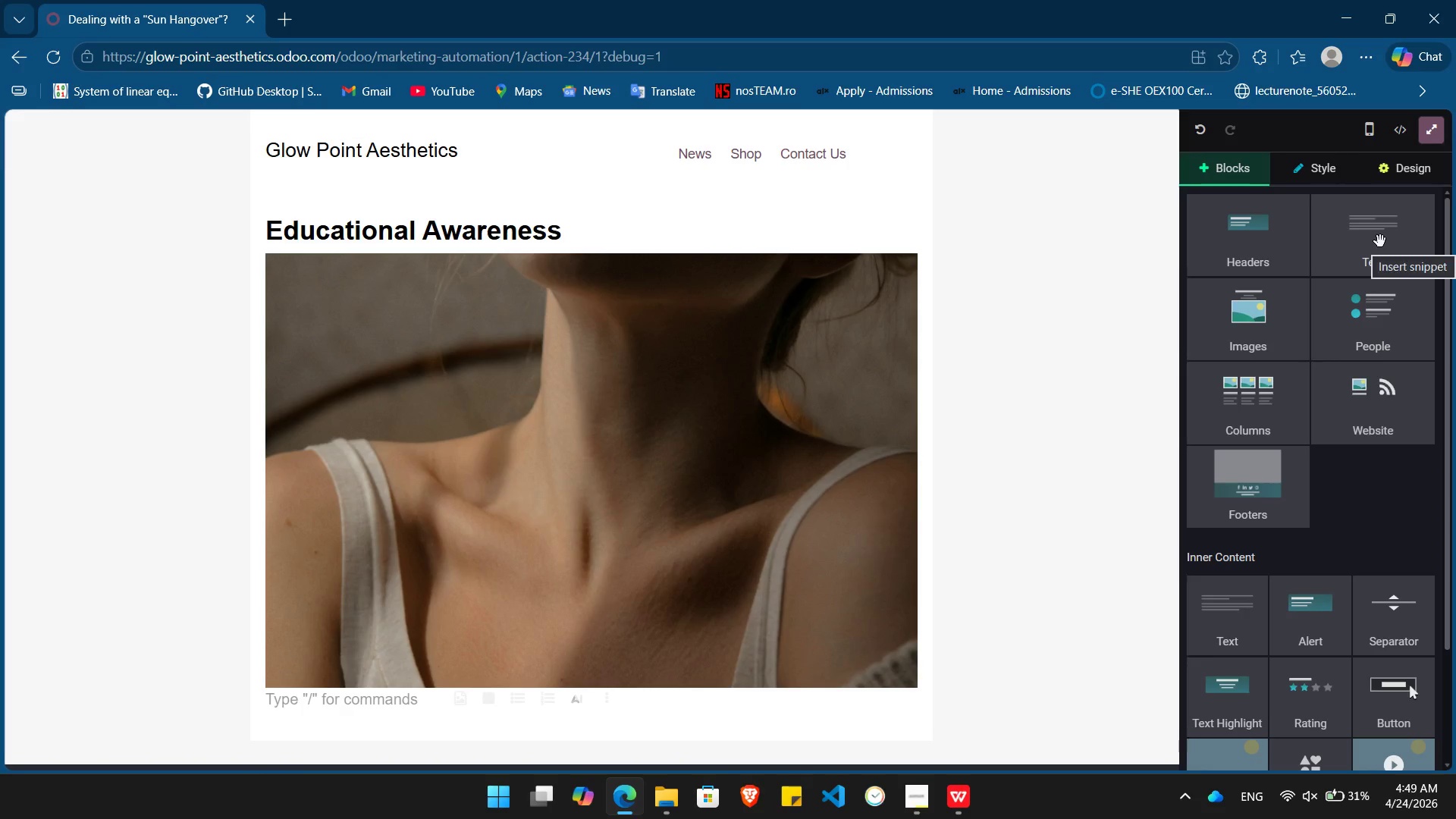 
left_click_drag(start_coordinate=[1380, 241], to_coordinate=[582, 756])
 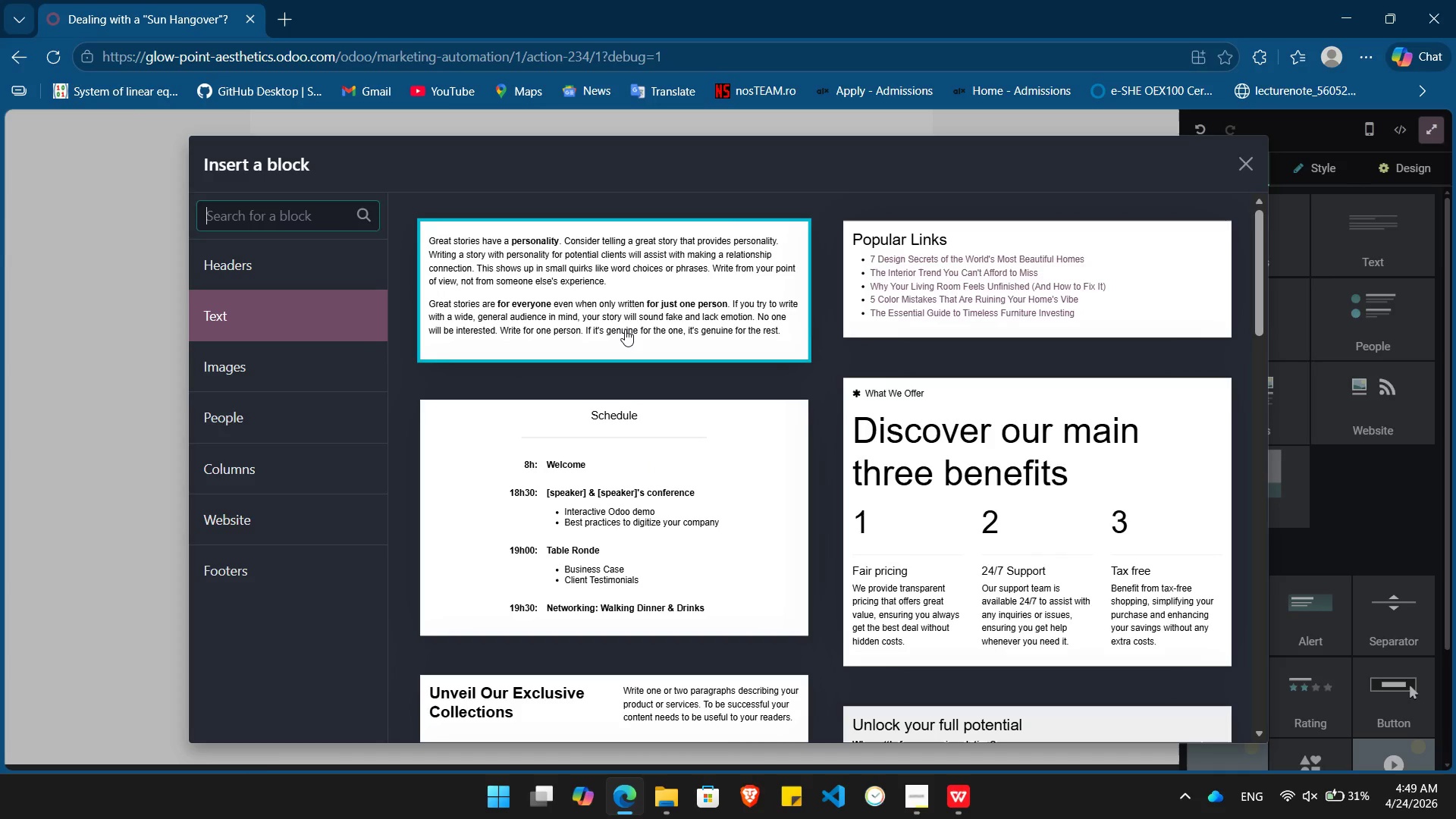 
left_click([625, 329])
 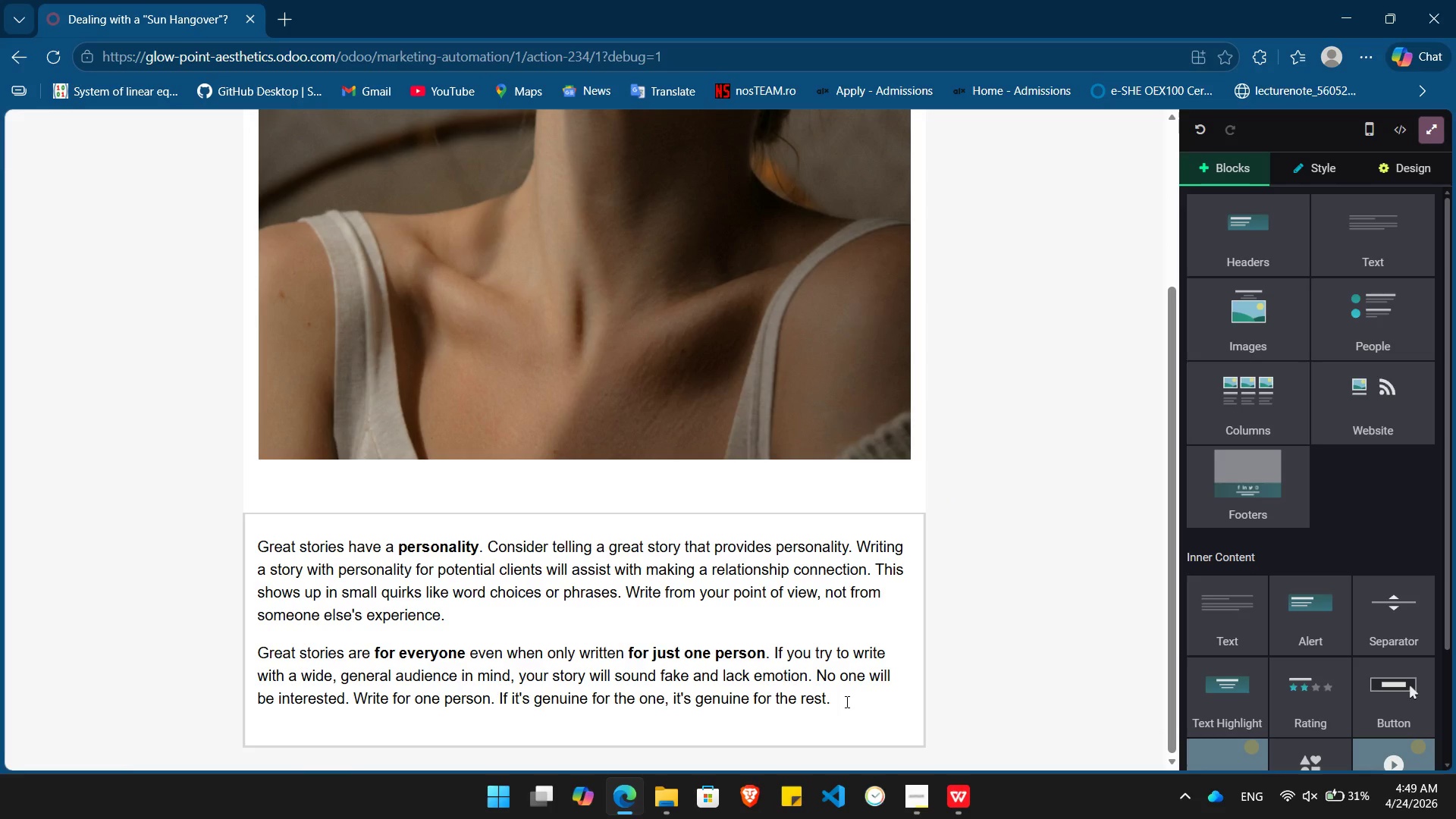 
wait(6.91)
 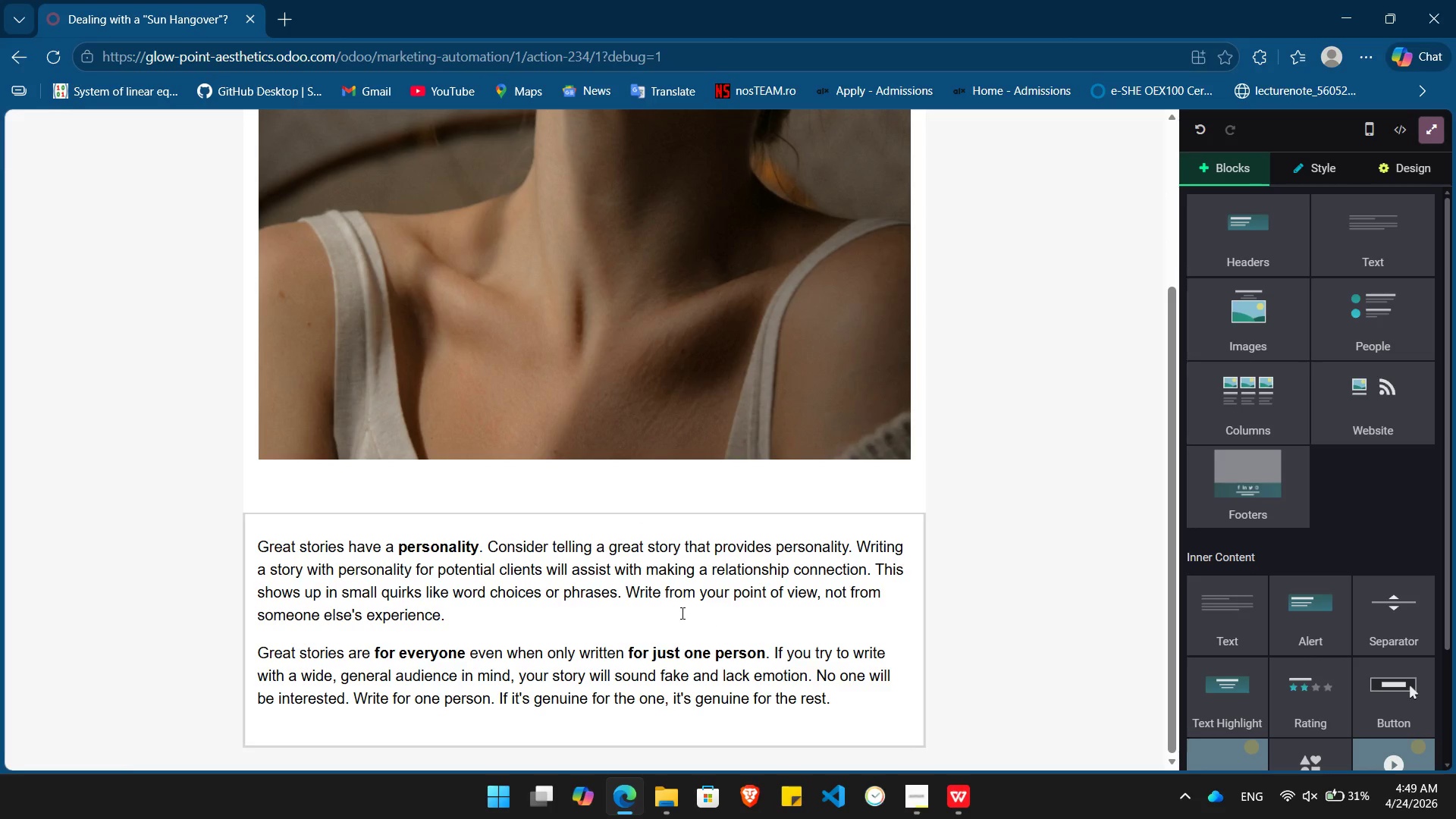 
left_click_drag(start_coordinate=[842, 701], to_coordinate=[240, 551])
 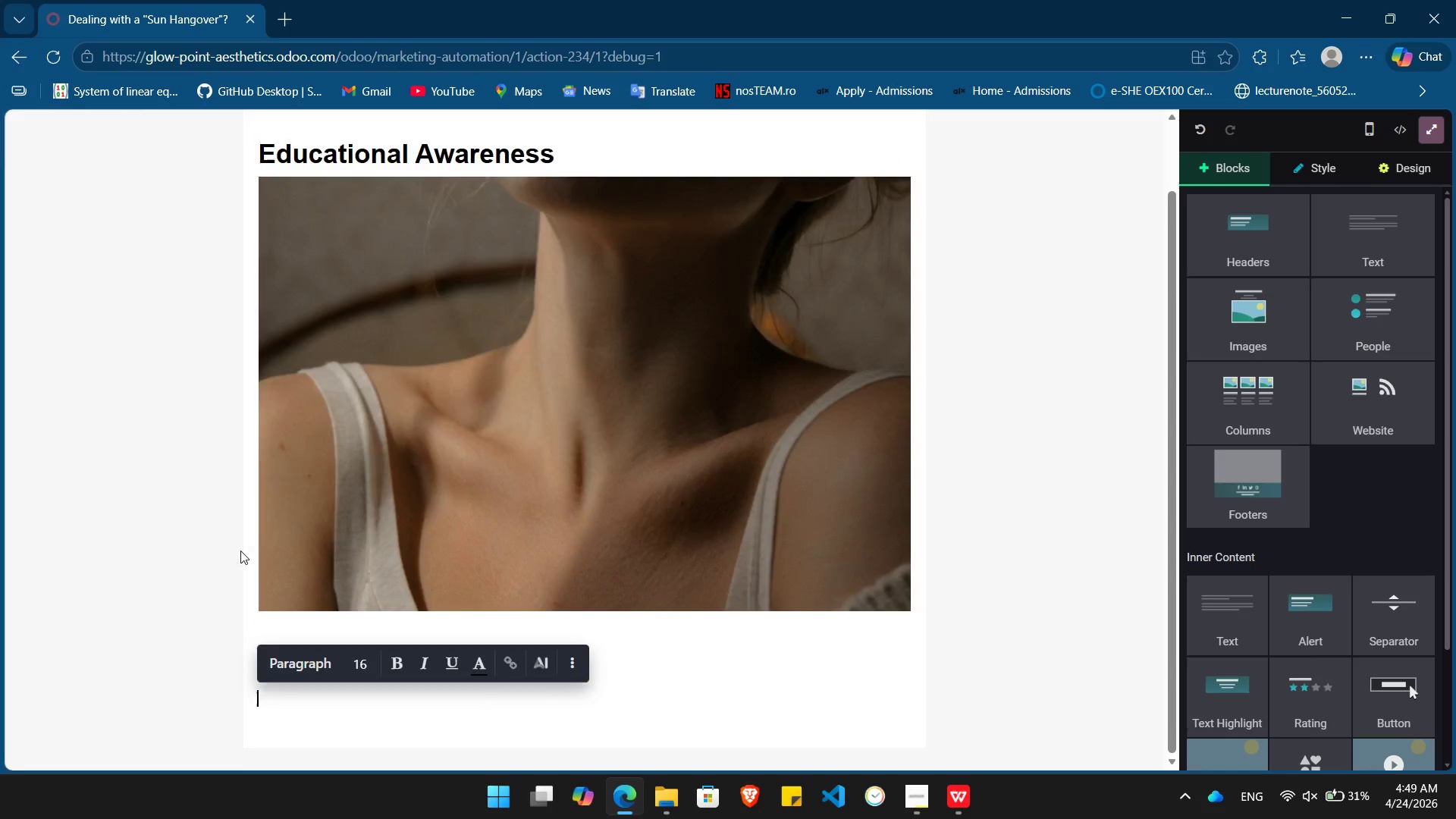 
key(Backspace)
type(Hi /)
 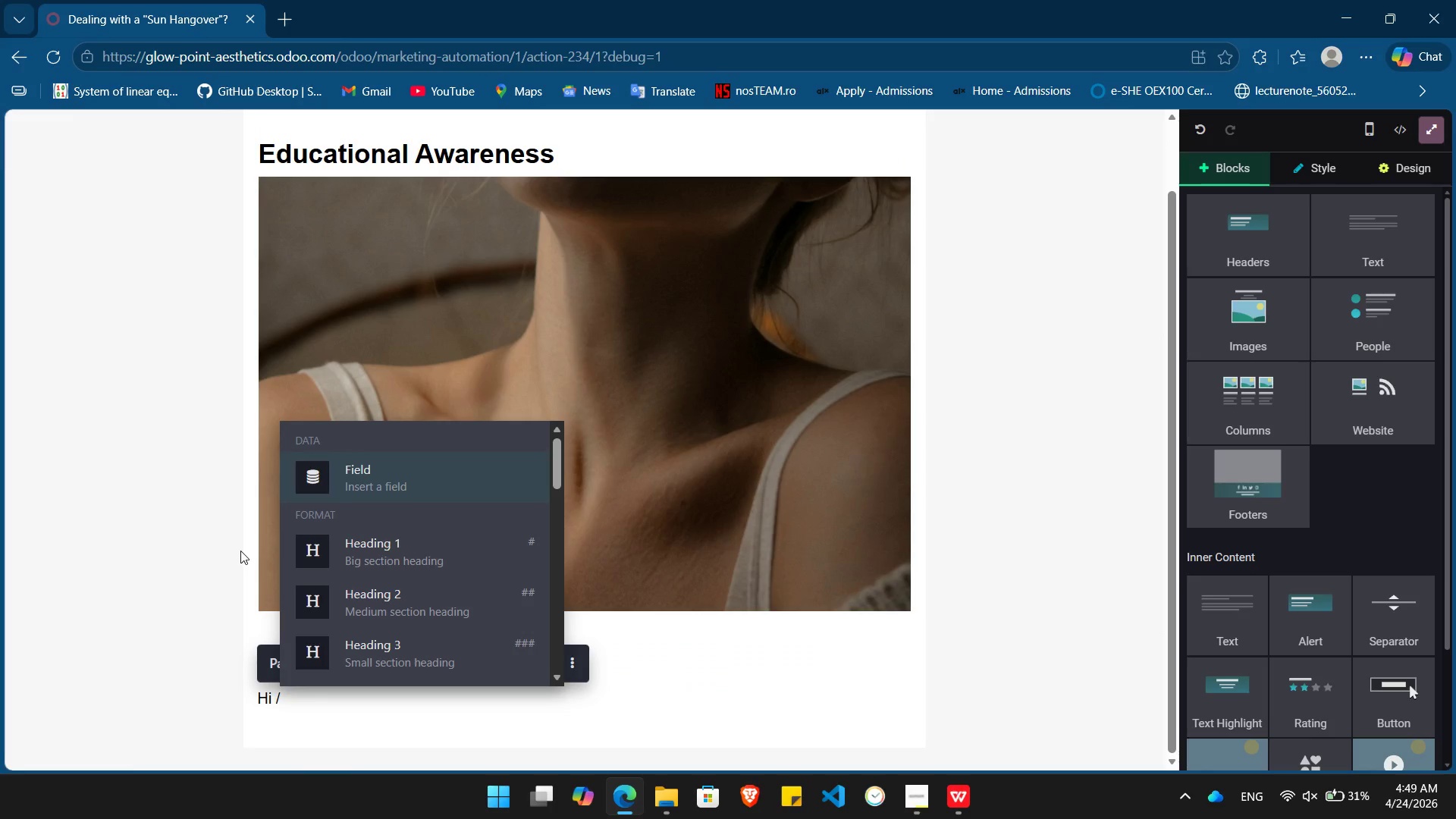 
key(Enter)
 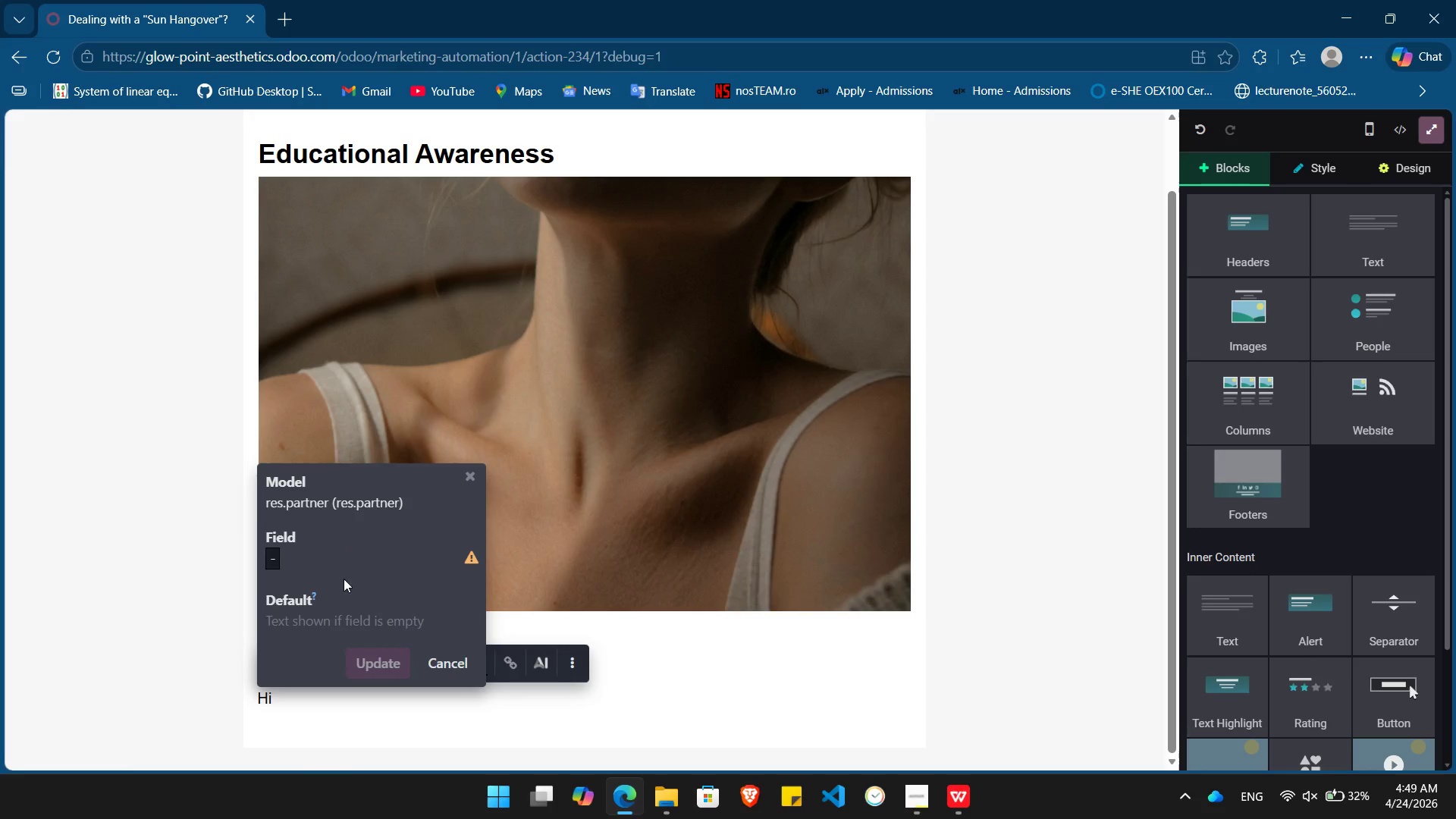 
left_click([281, 557])
 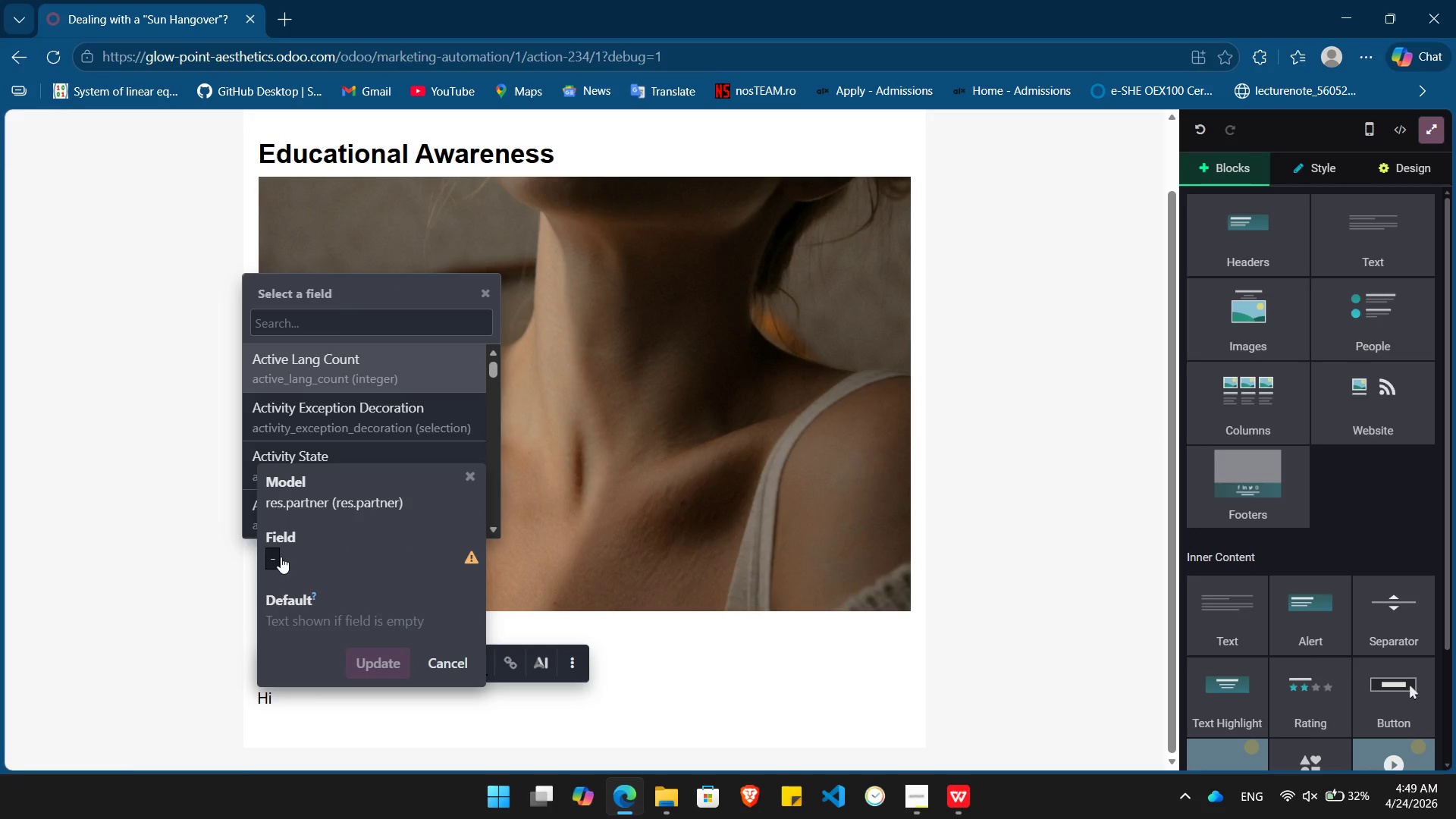 
type(Name)
 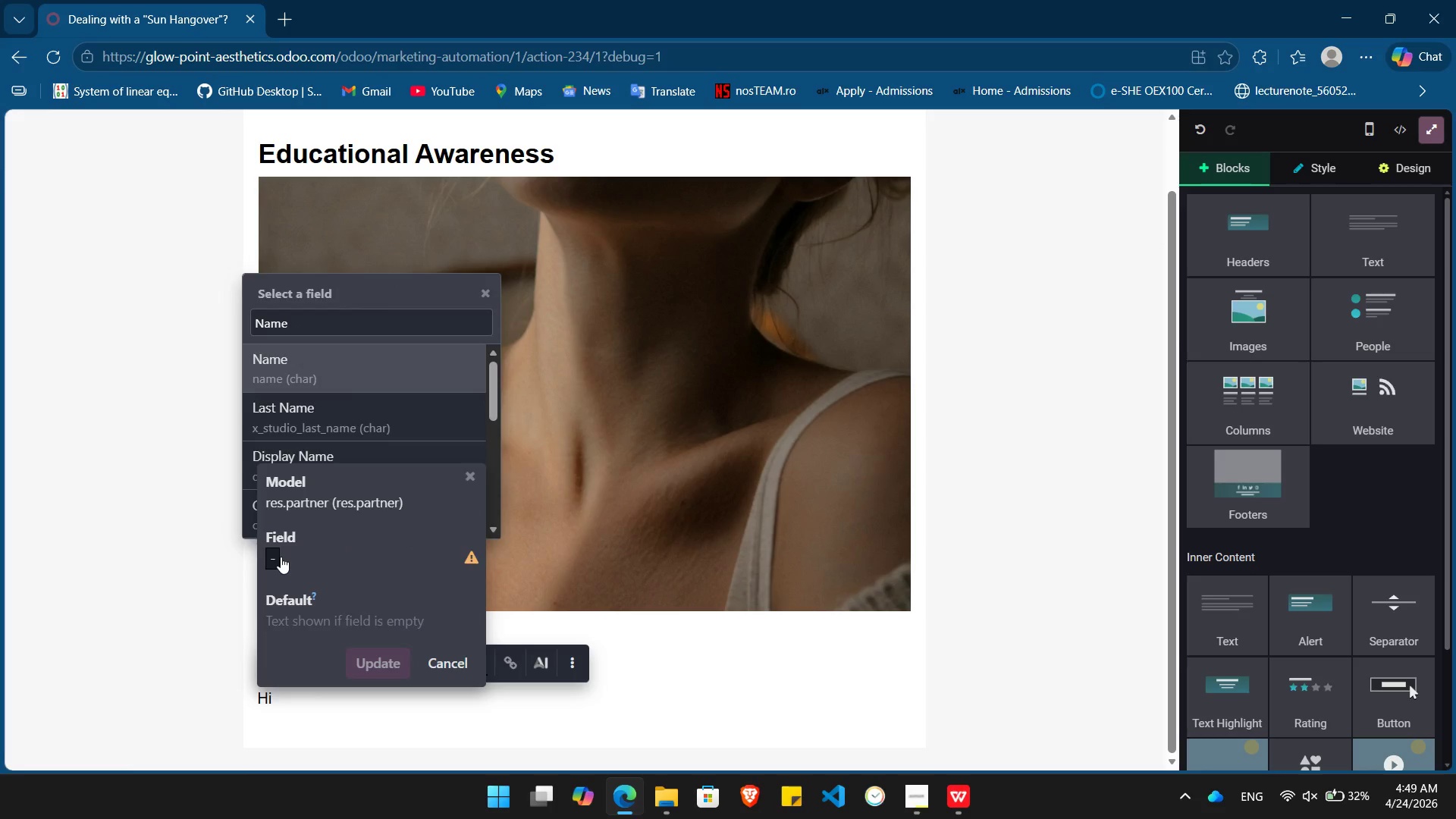 
key(Enter)
 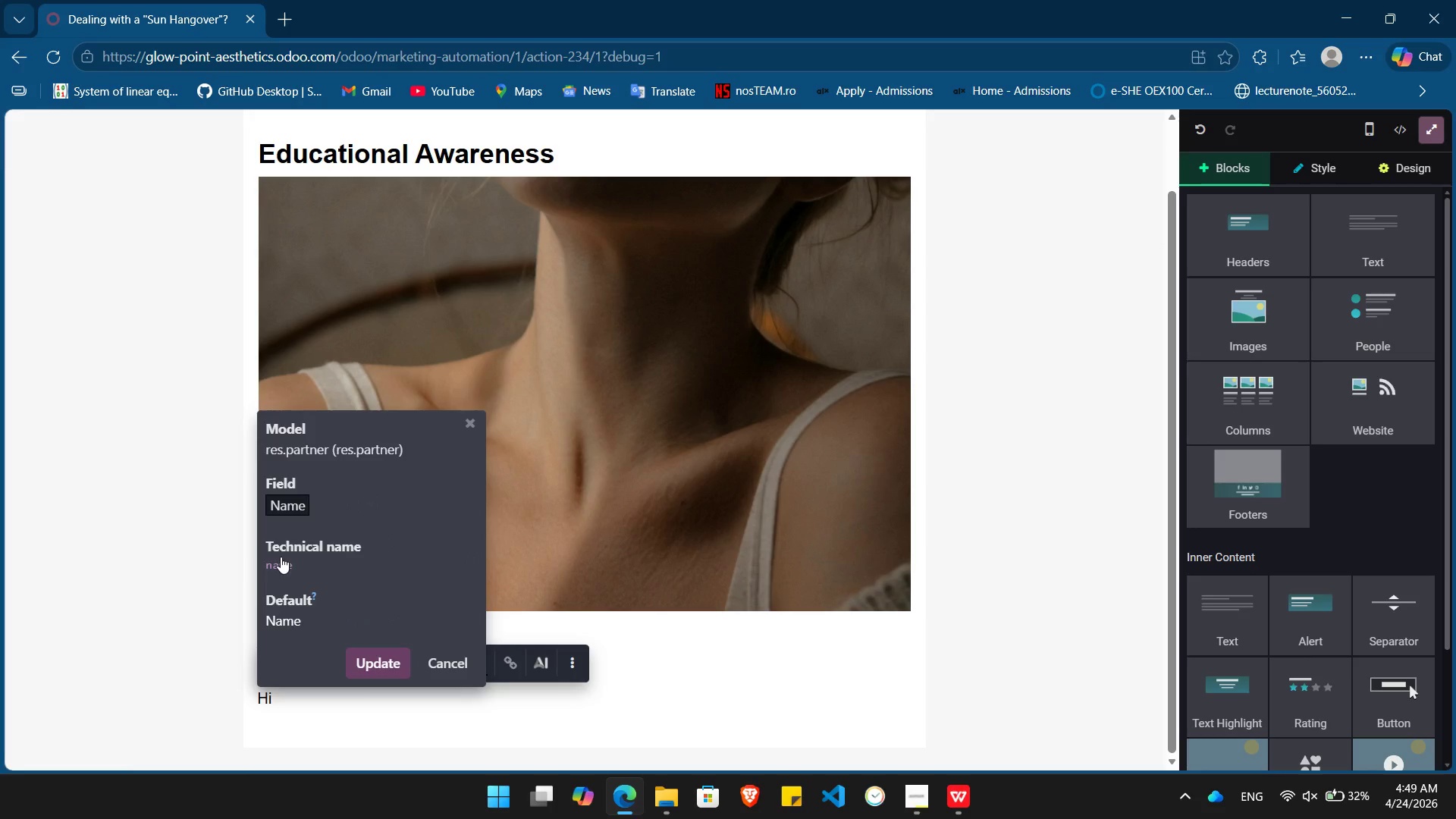 
key(Enter)
 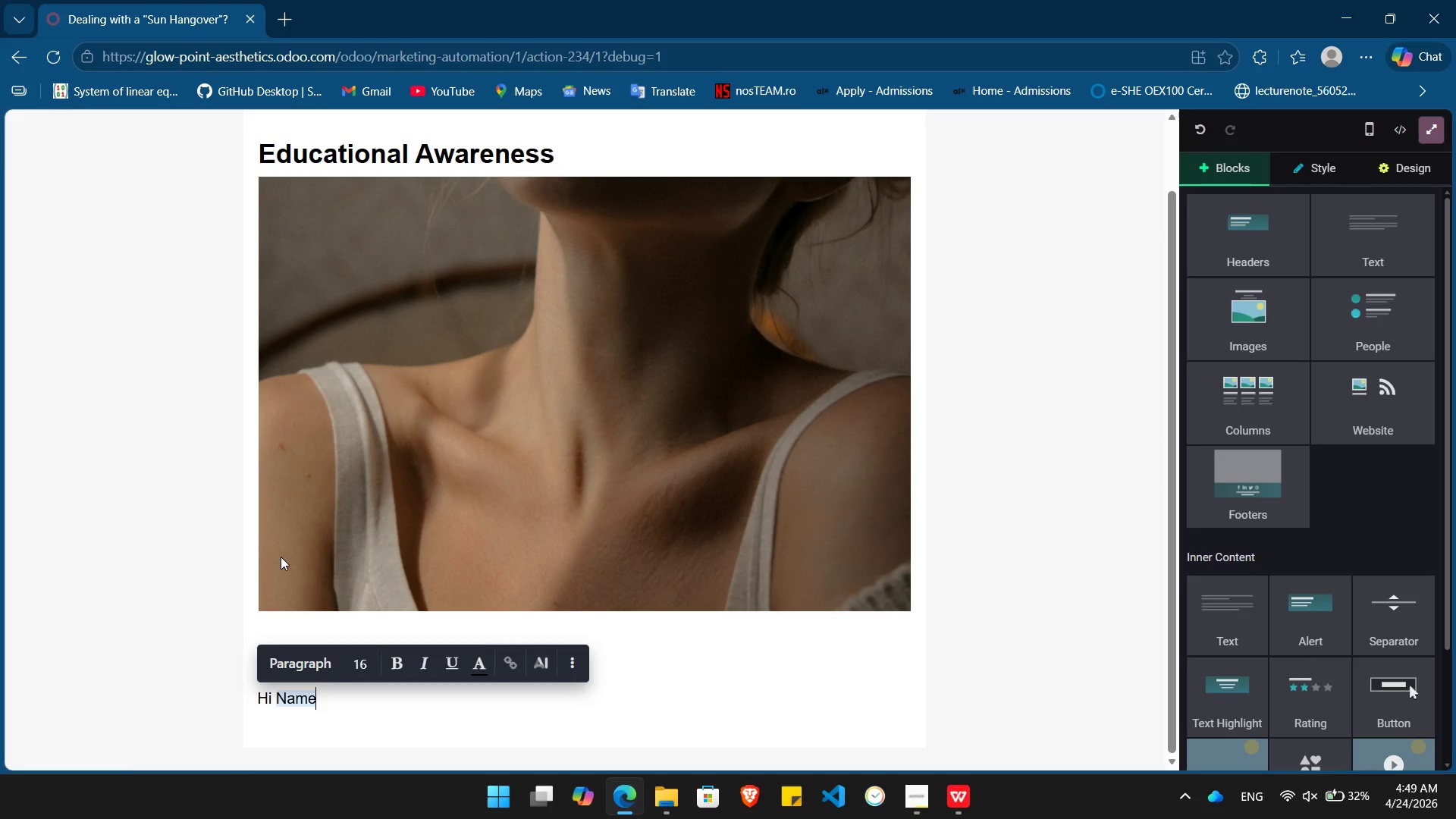 
key(Comma)
 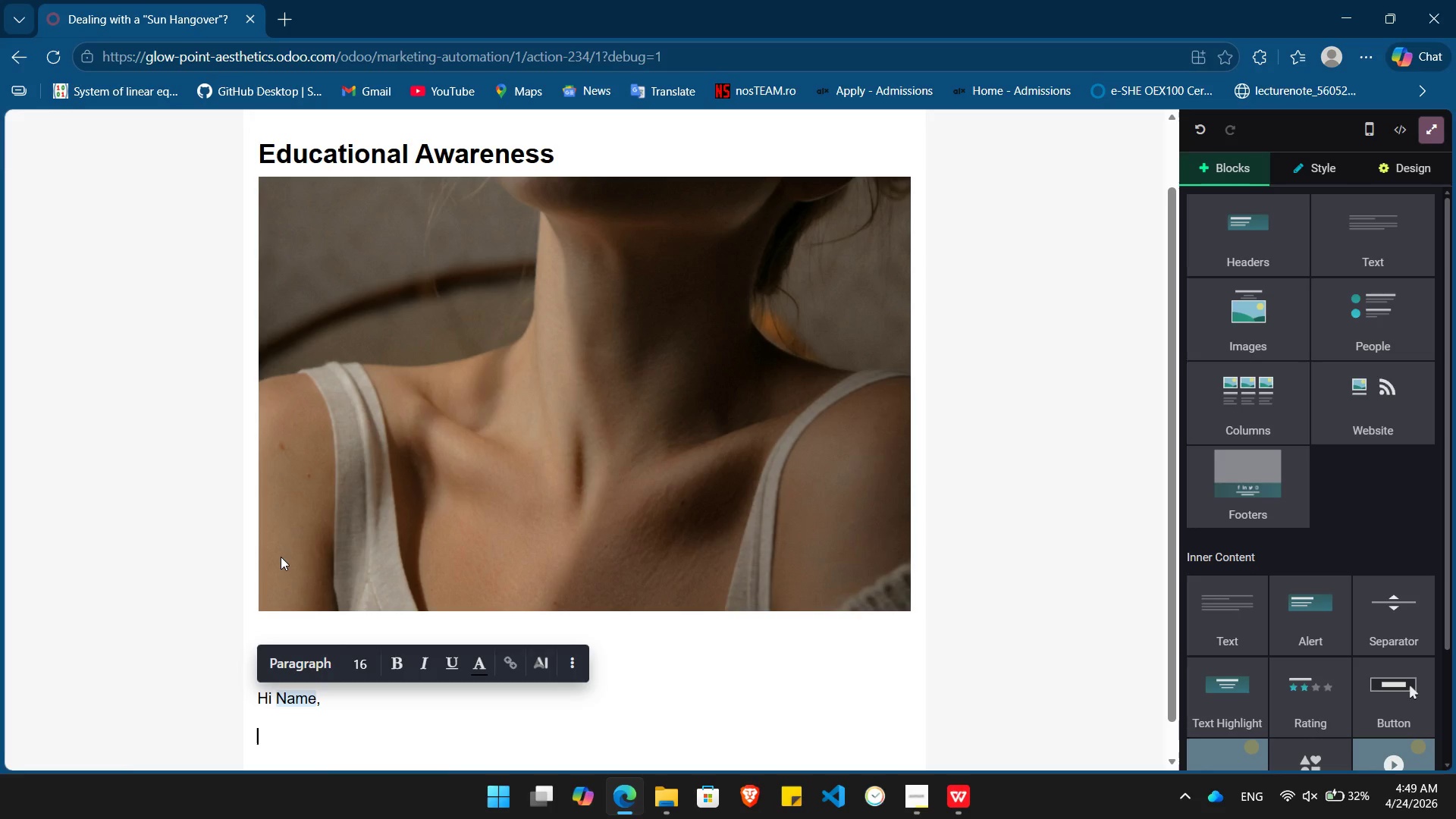 
key(Enter)
 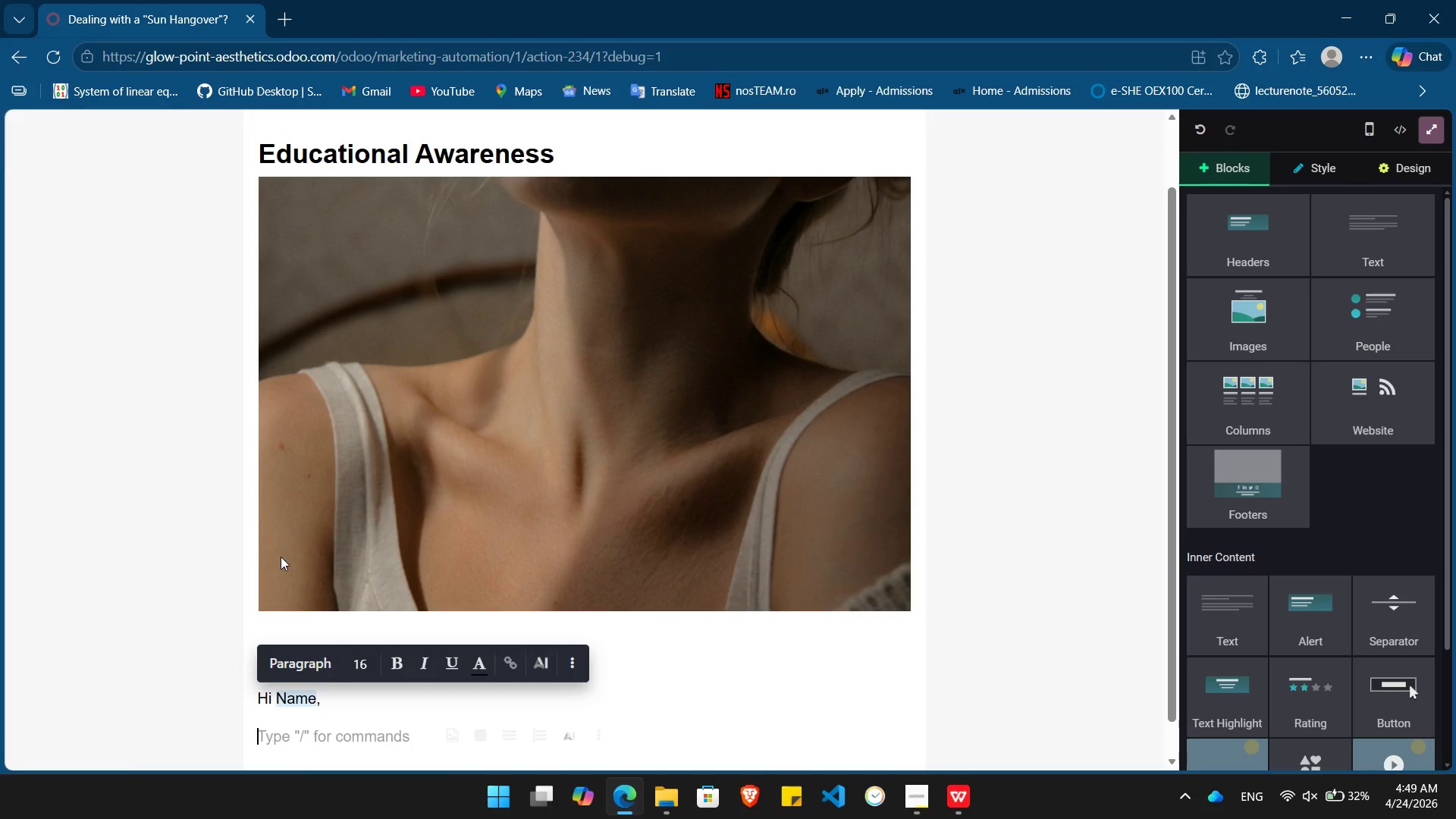 
type(Summere memories last a lu)
key(Backspace)
type(ifetime, but UV damage doesn't )
 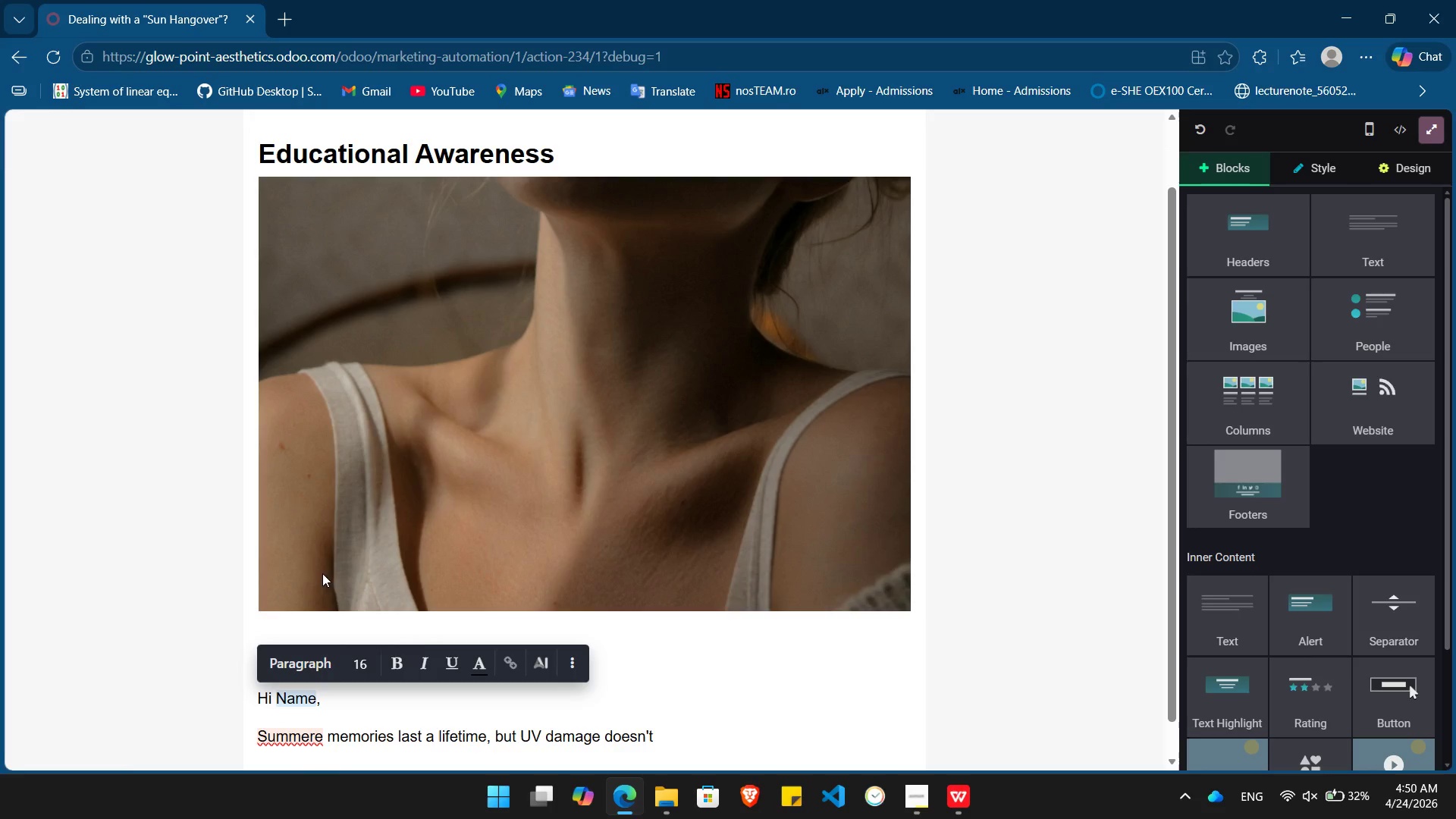 
left_click([681, 733])
 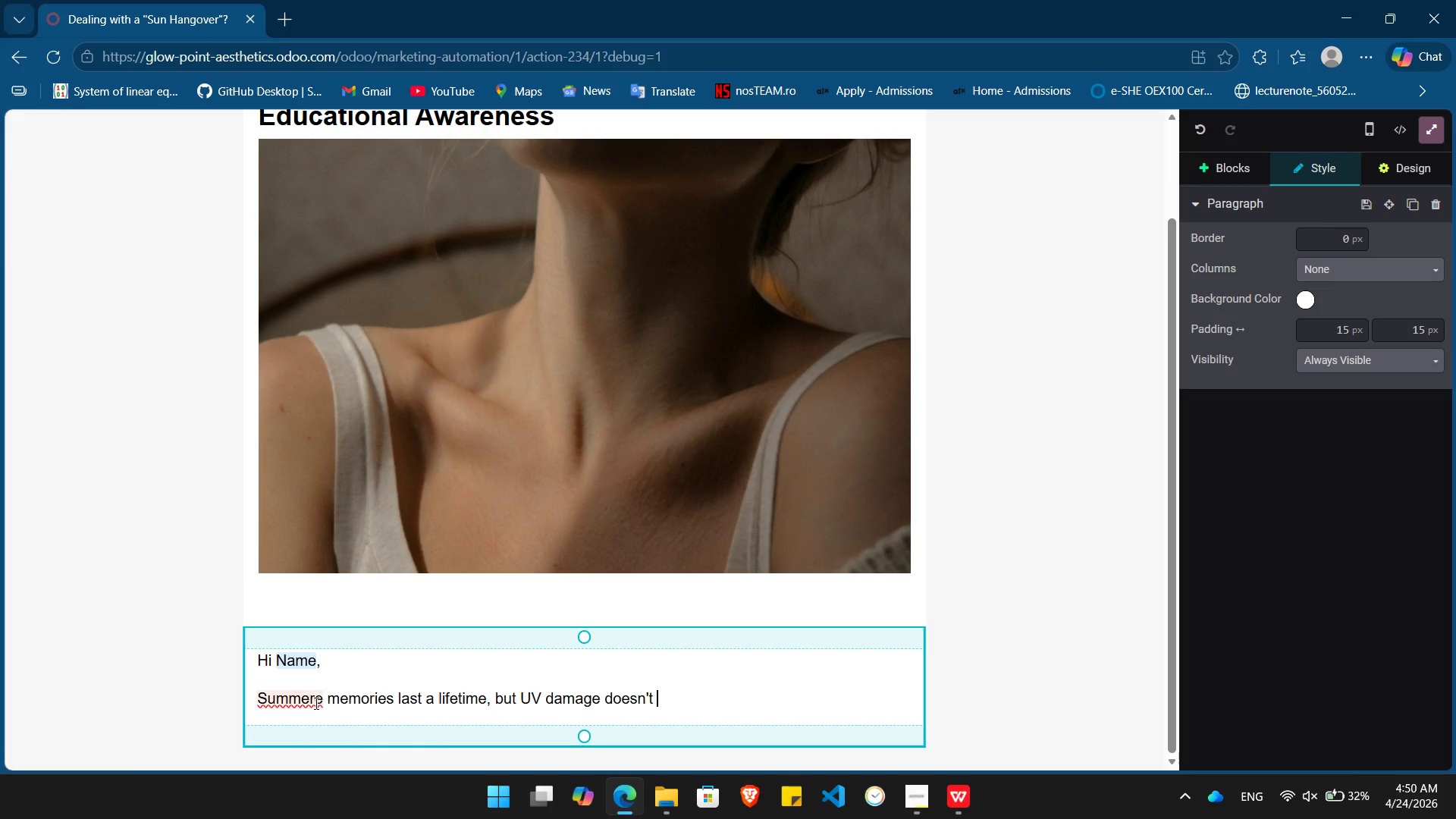 
left_click([297, 703])
 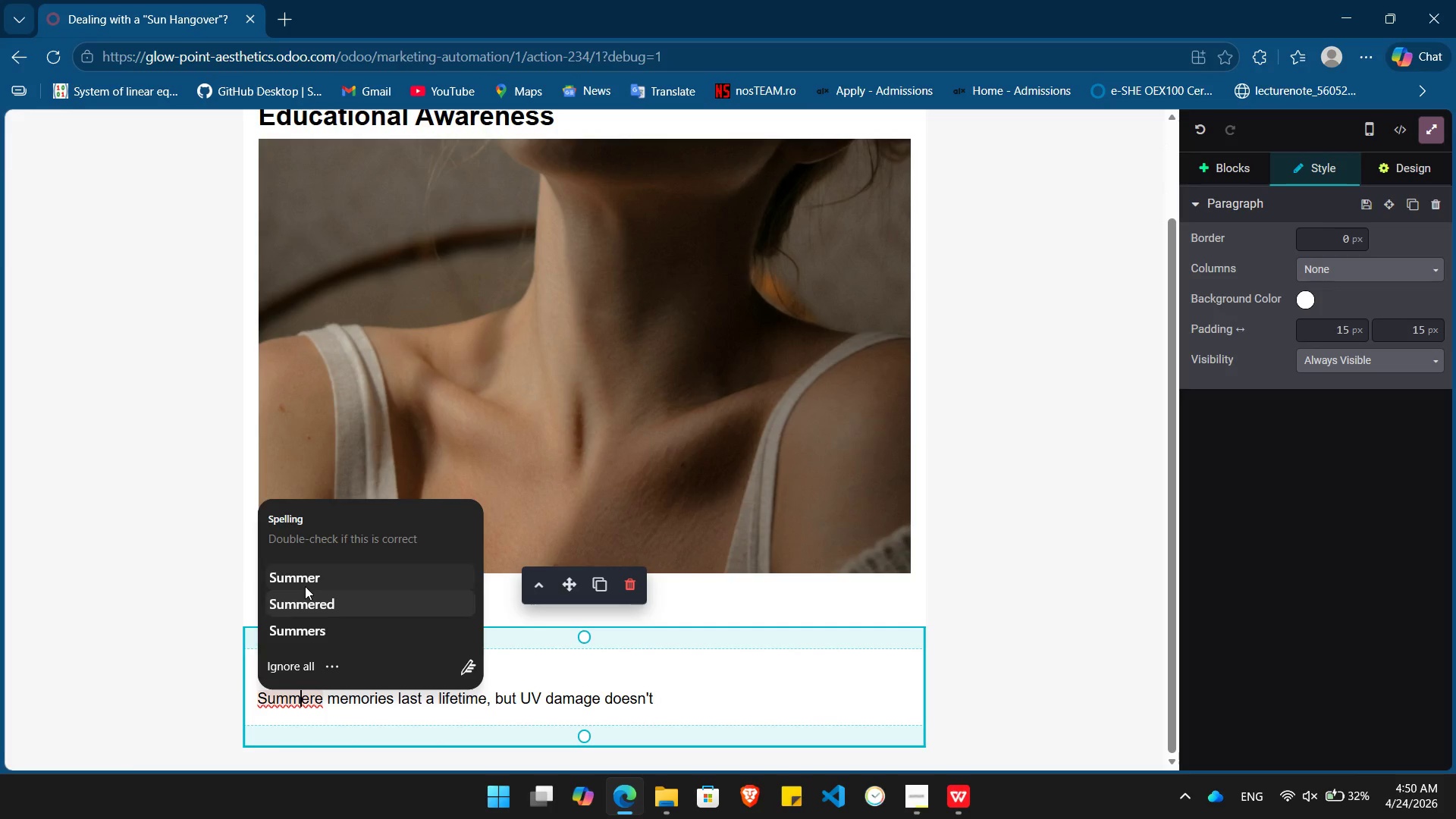 
left_click([305, 586])
 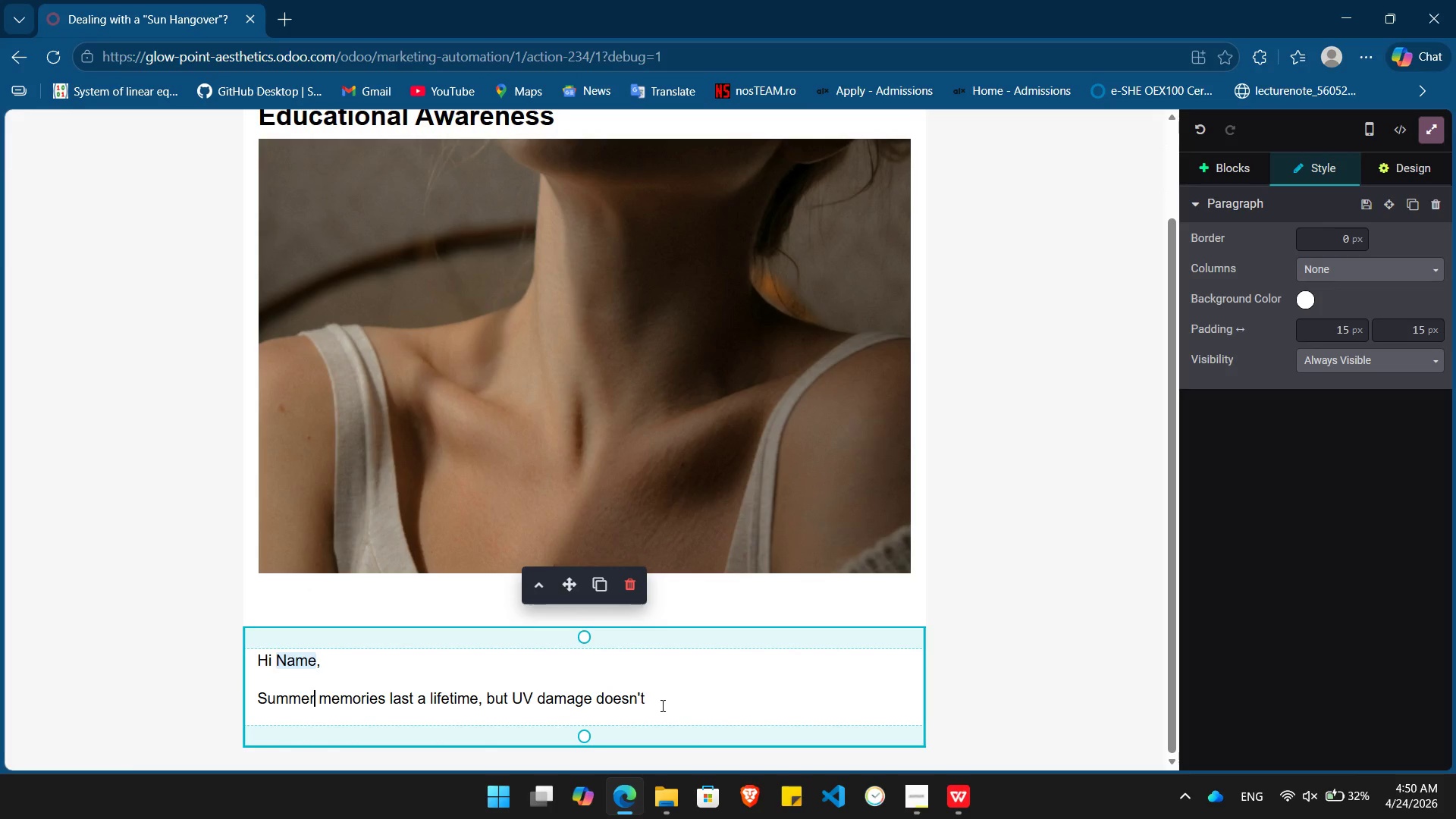 
left_click([663, 703])
 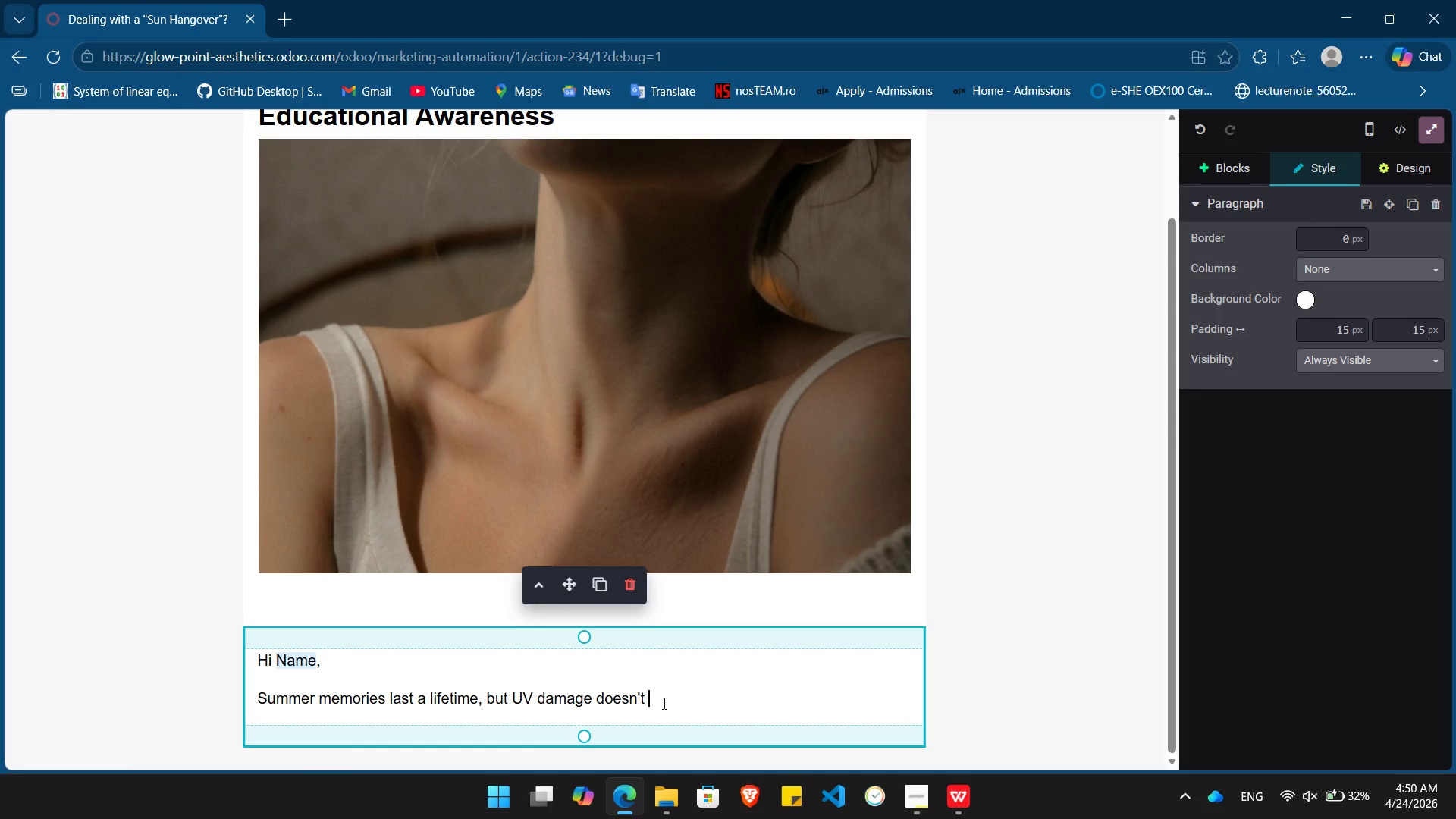 
type(have to. At Glow Point, we often talk about the "U)
key(Backspace)
type(un Hangover" - that)
 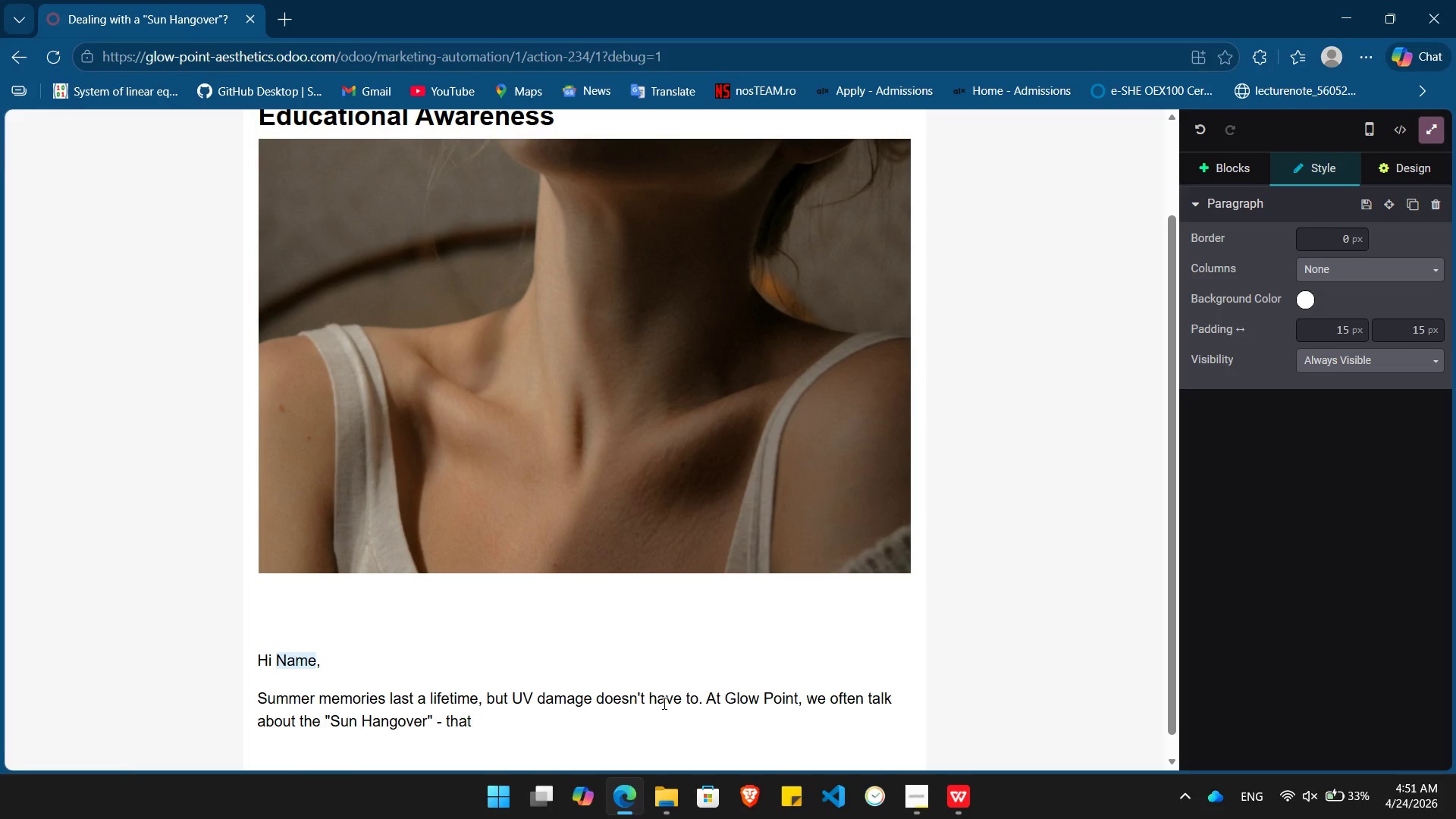 
hold_key(key=S, duration=0.34)
 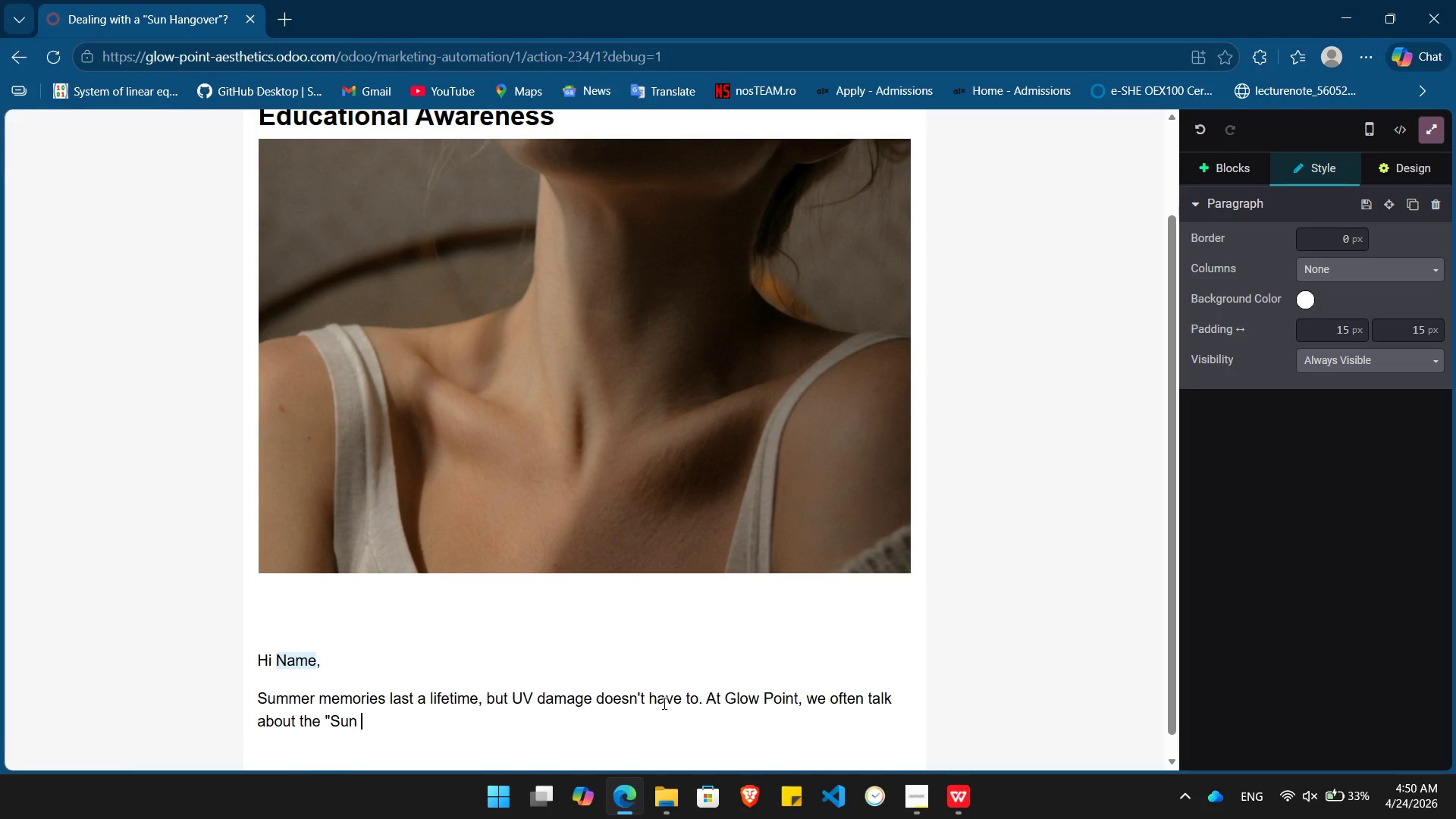 
type( traditional period where seasonal dehydration and hyper)
 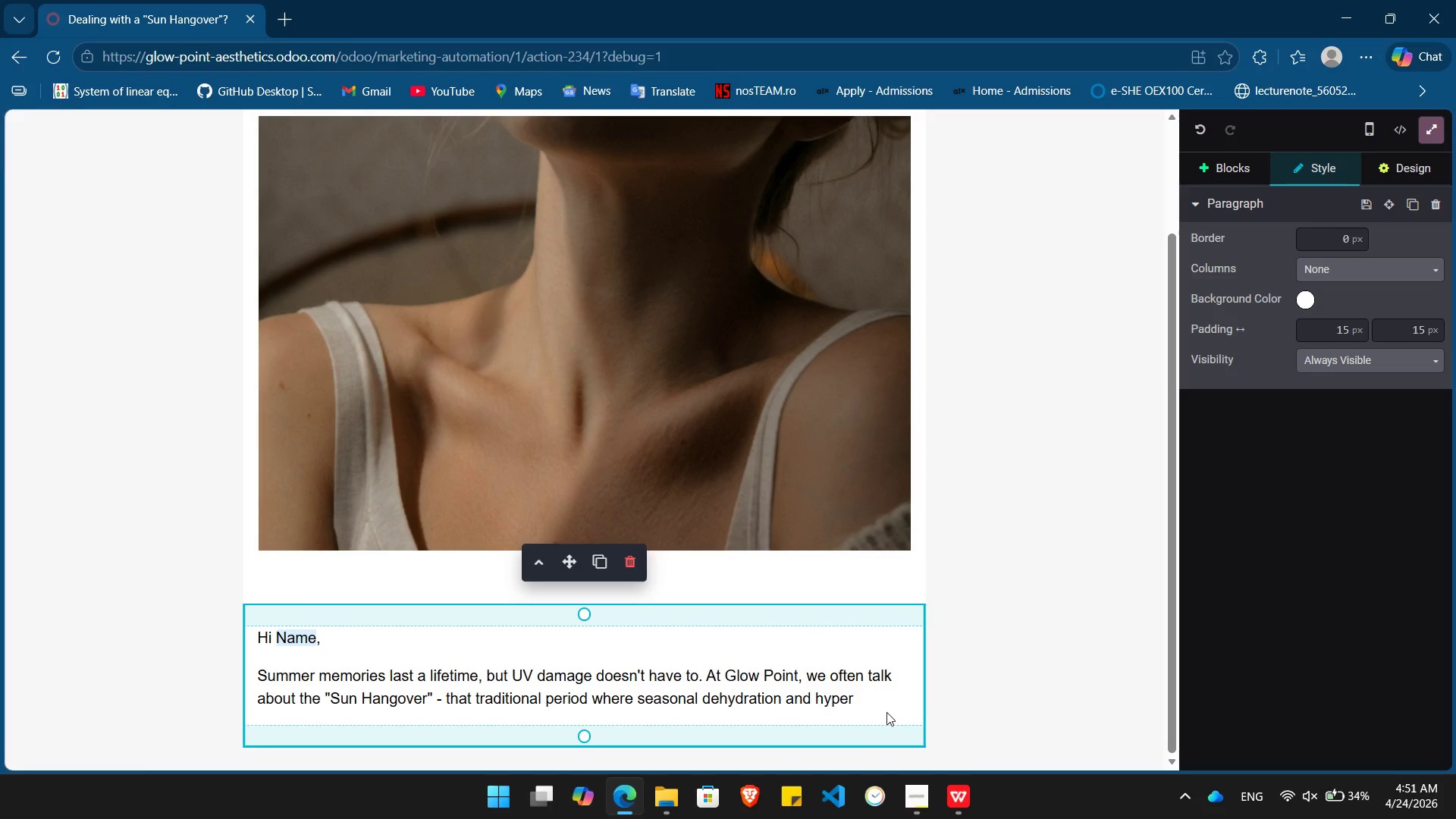 
left_click([866, 706])
 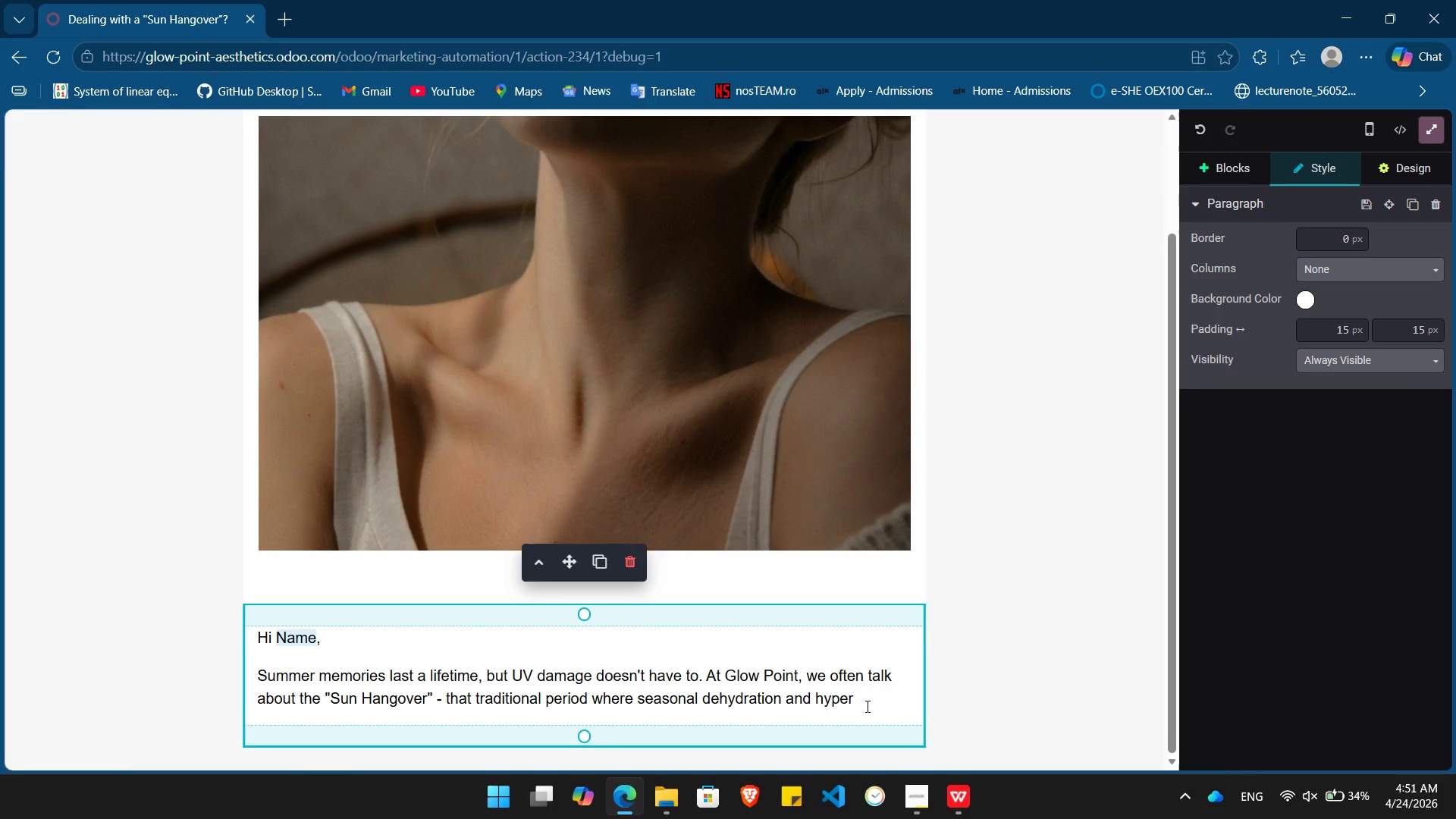 
type(pigmentation begin to surface s your tan fades.)
 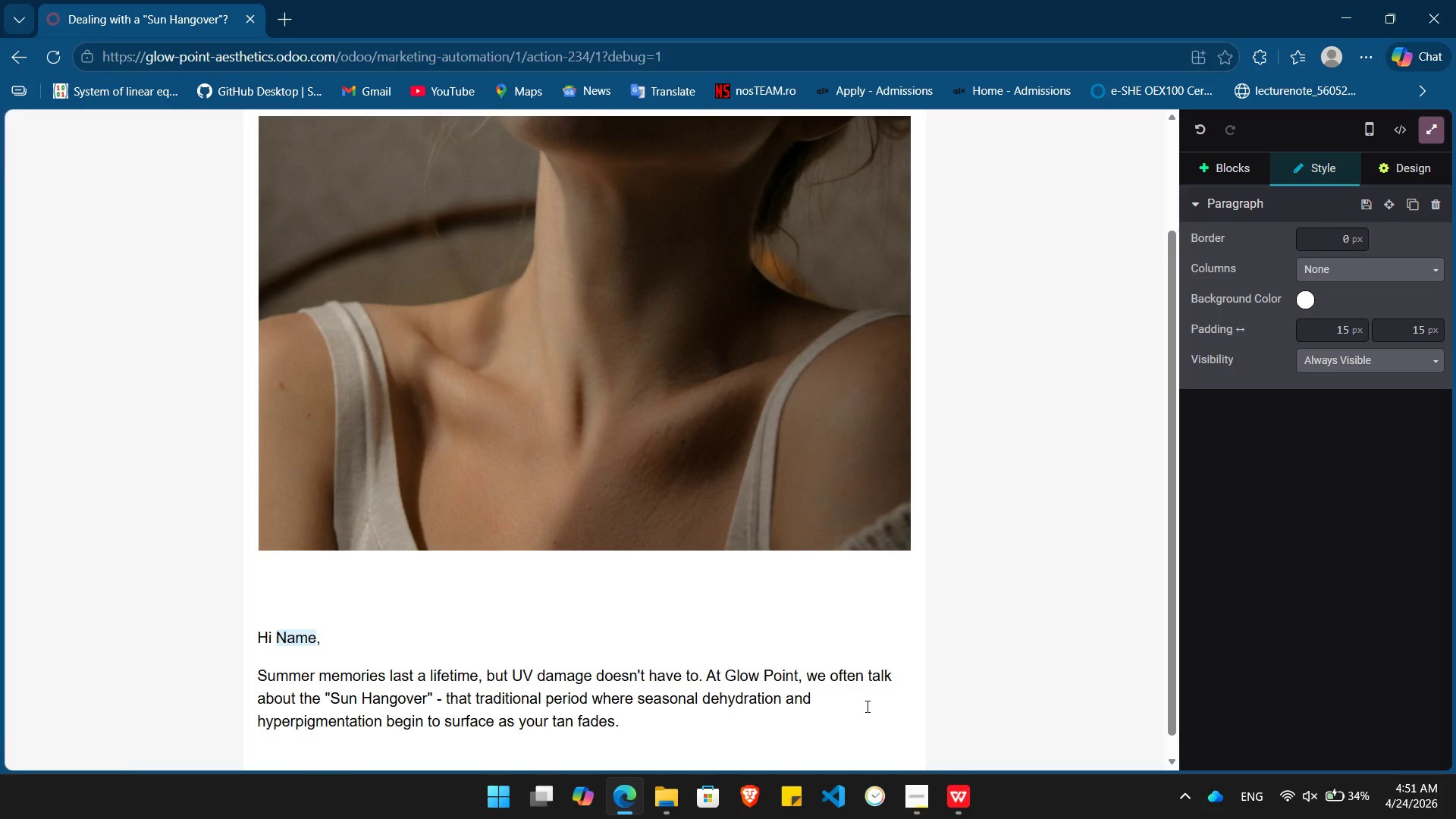 
key(Enter)
 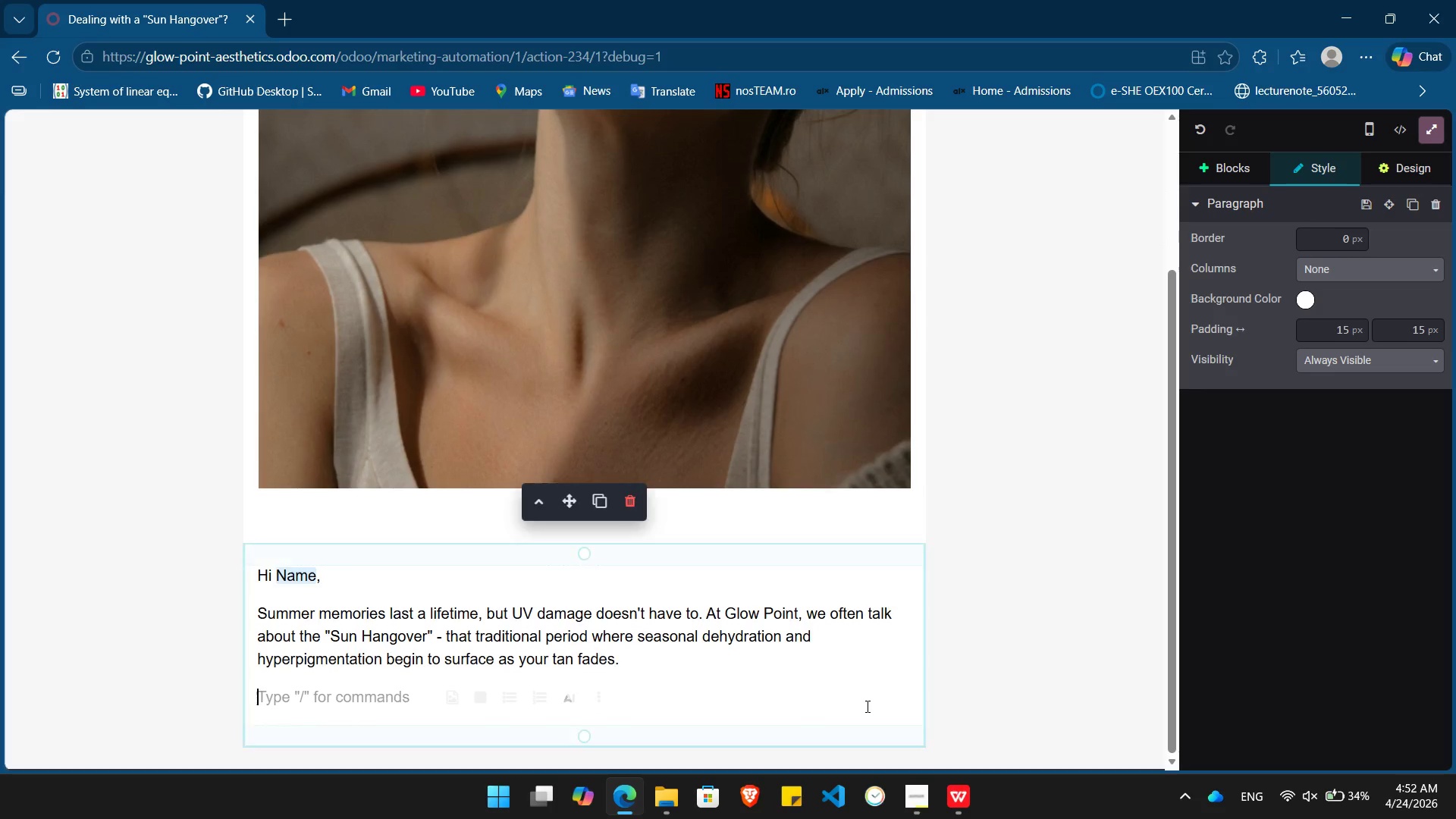 
type(Right now, yur skin's barried likely asking for a reset. )
 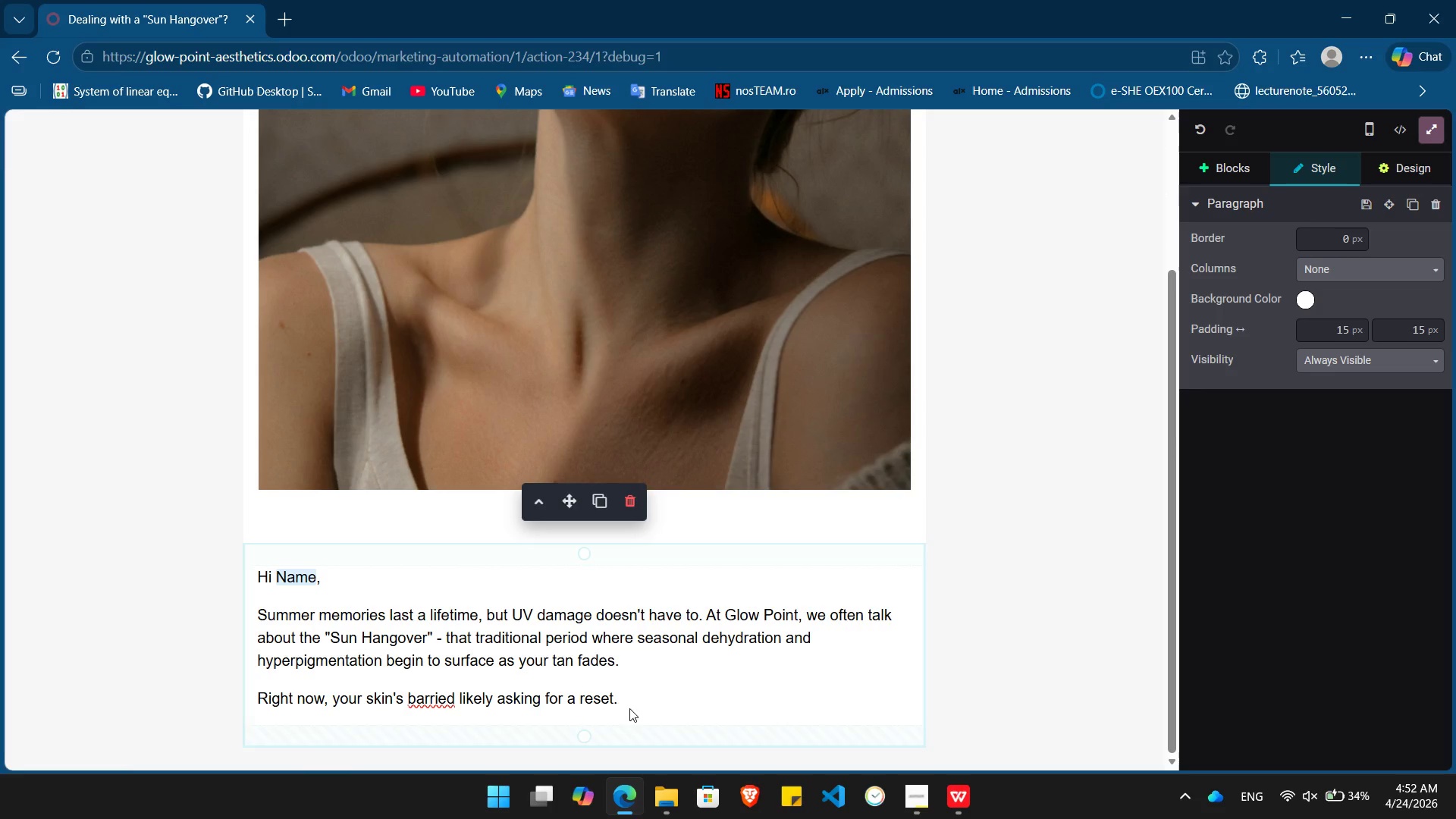 
left_click([439, 703])
 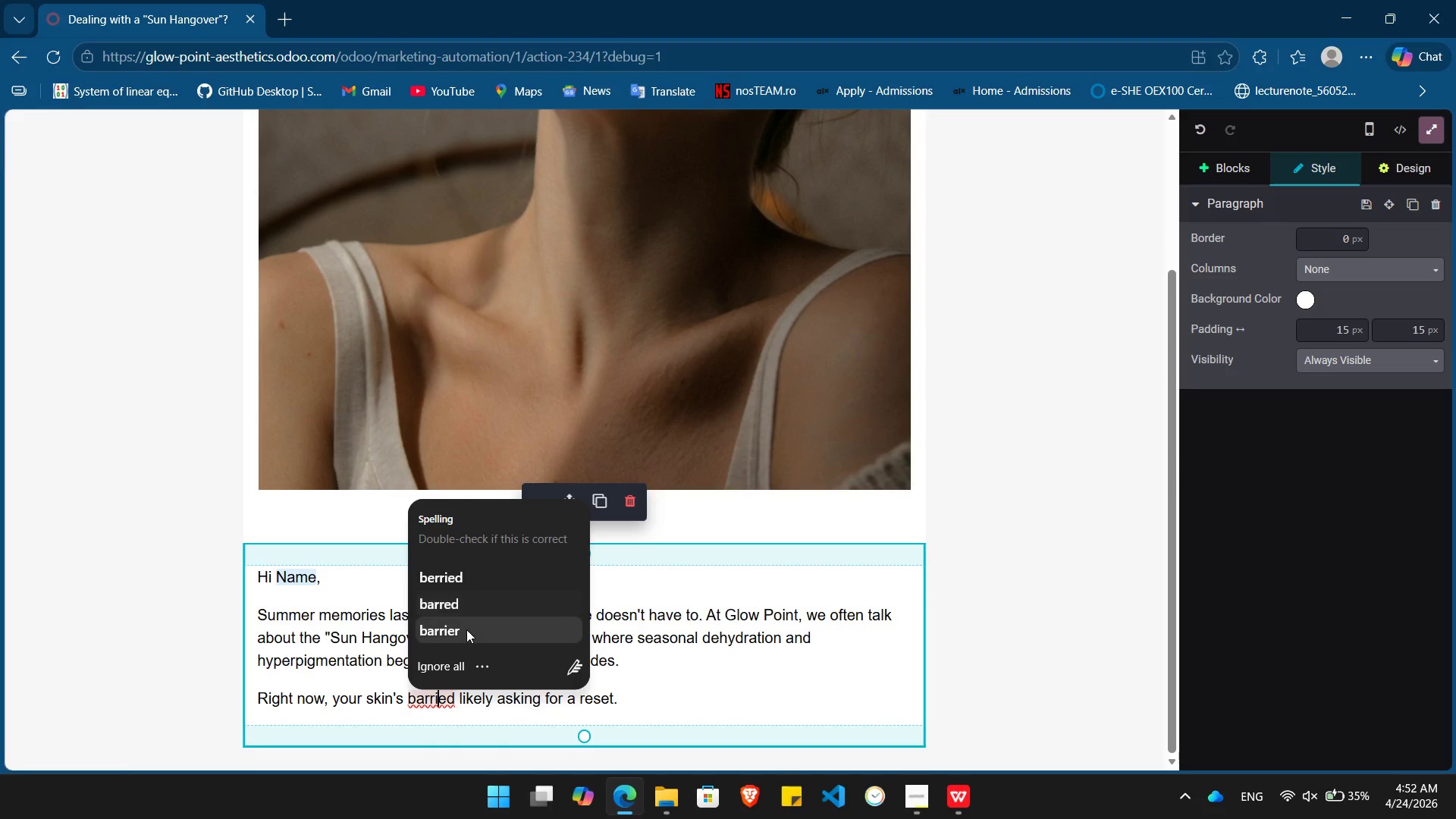 
left_click([466, 631])
 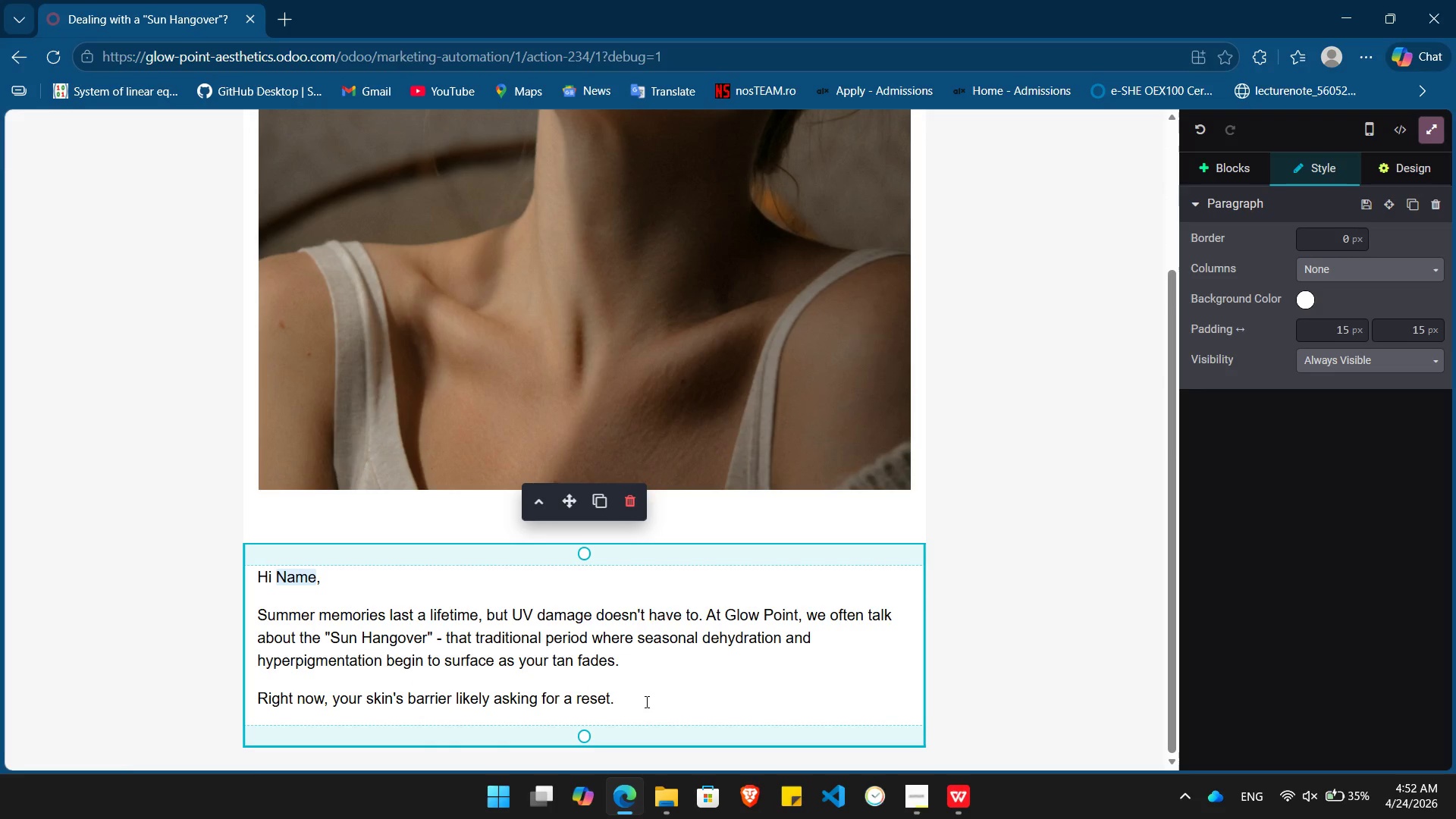 
left_click([646, 701])
 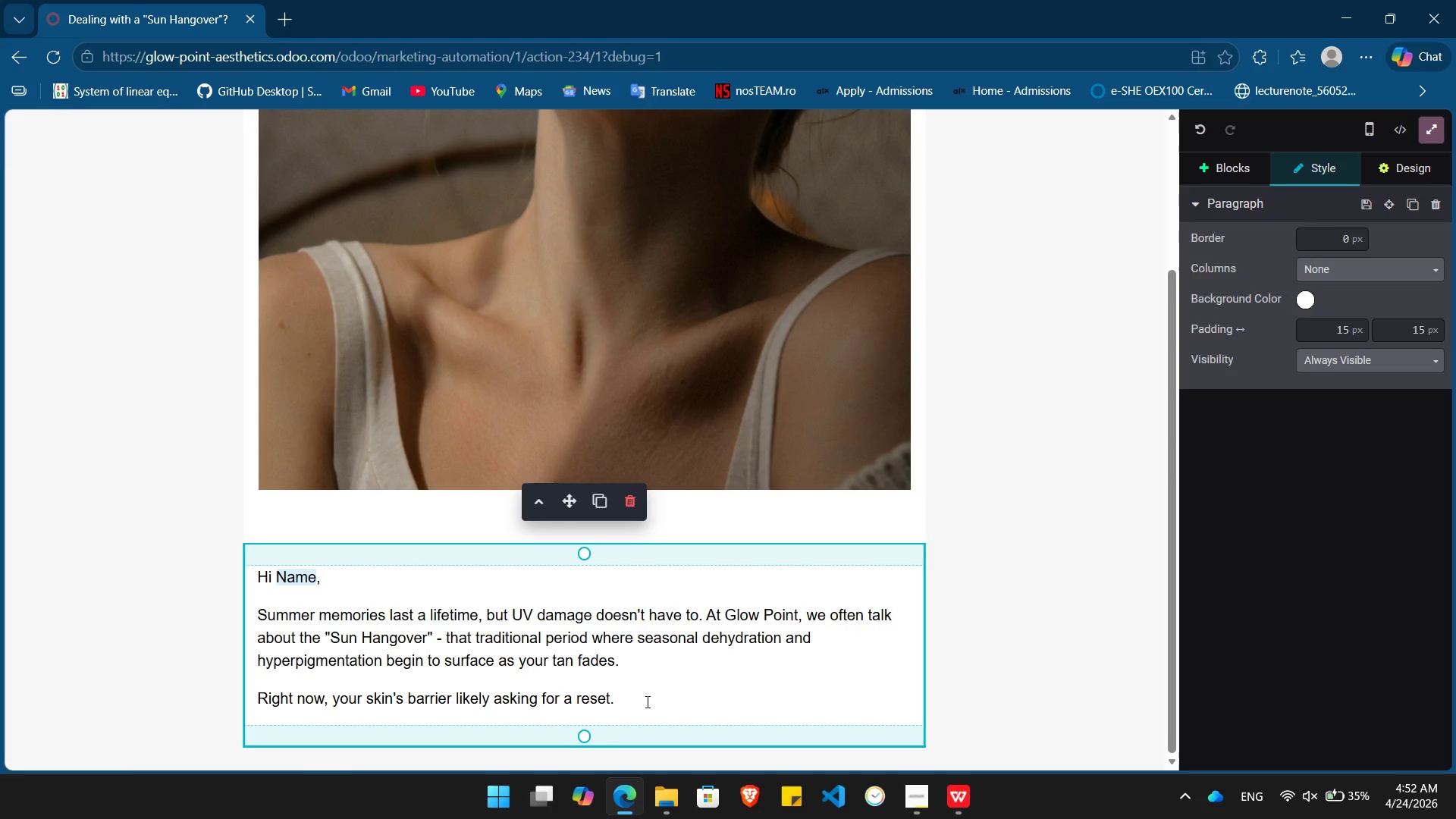 
type(Our focus this week is on deep hydration and calming inflamation to prepare you )
 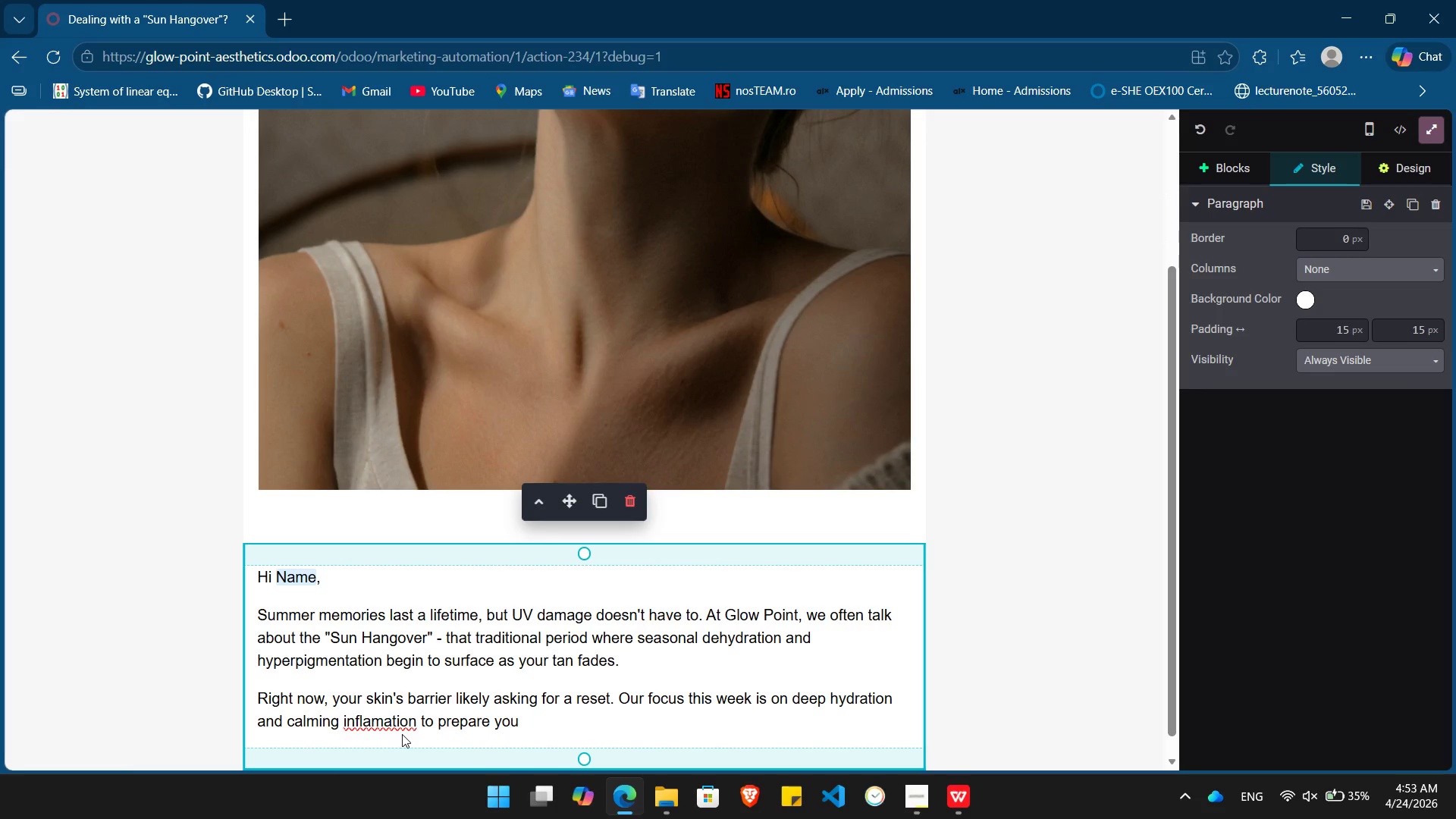 
left_click([383, 729])
 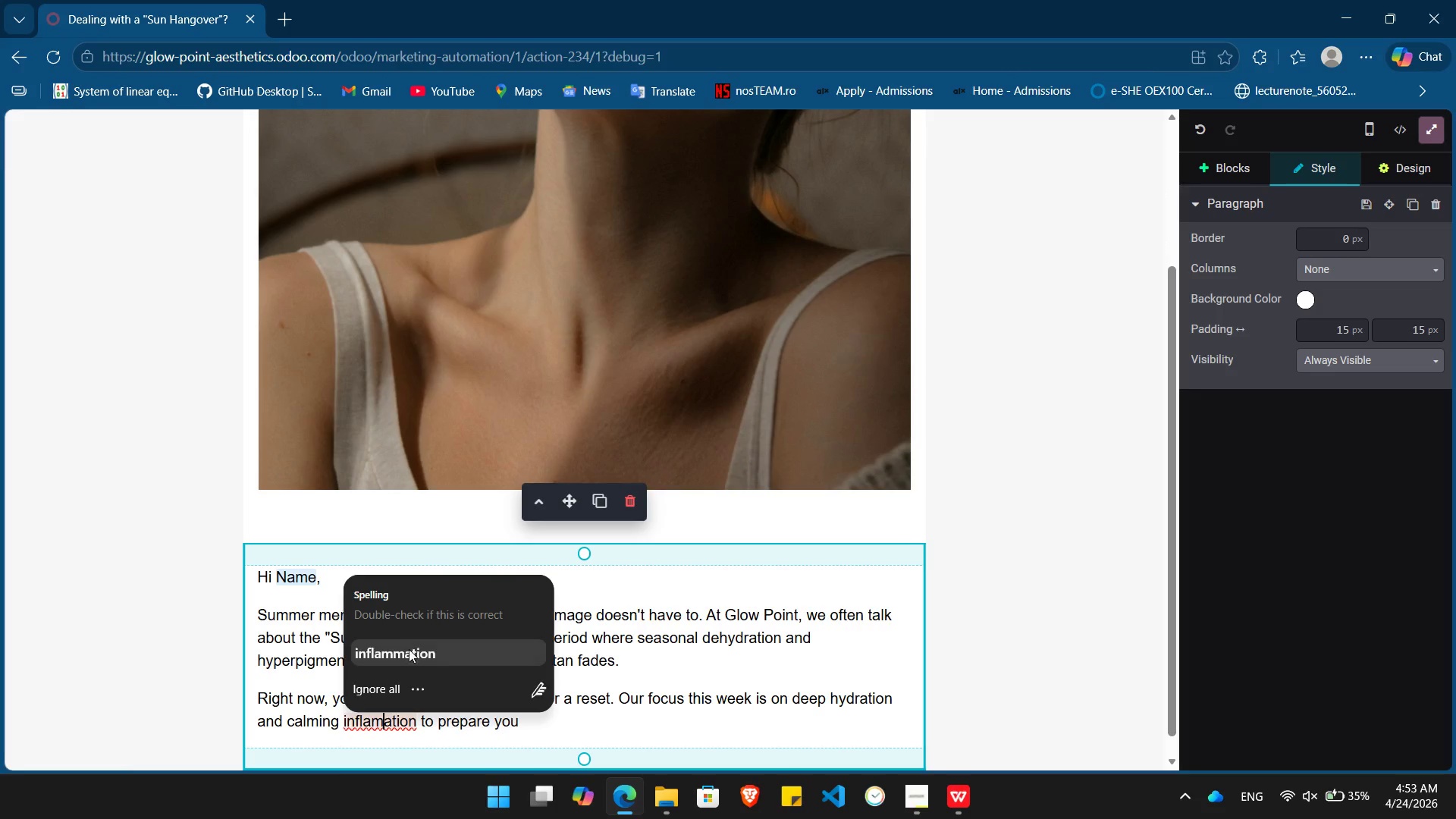 
left_click([409, 652])
 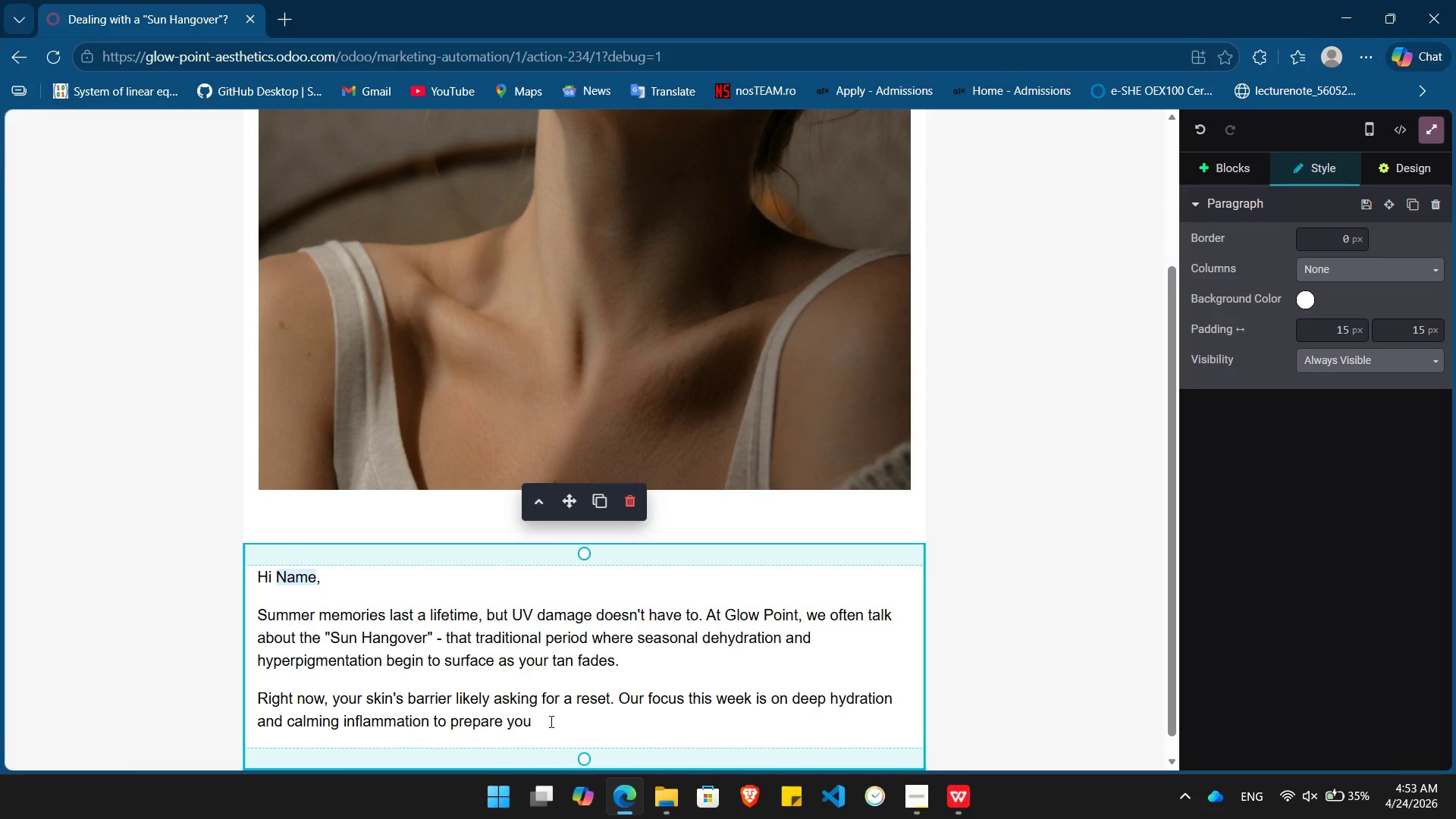 
left_click([550, 720])
 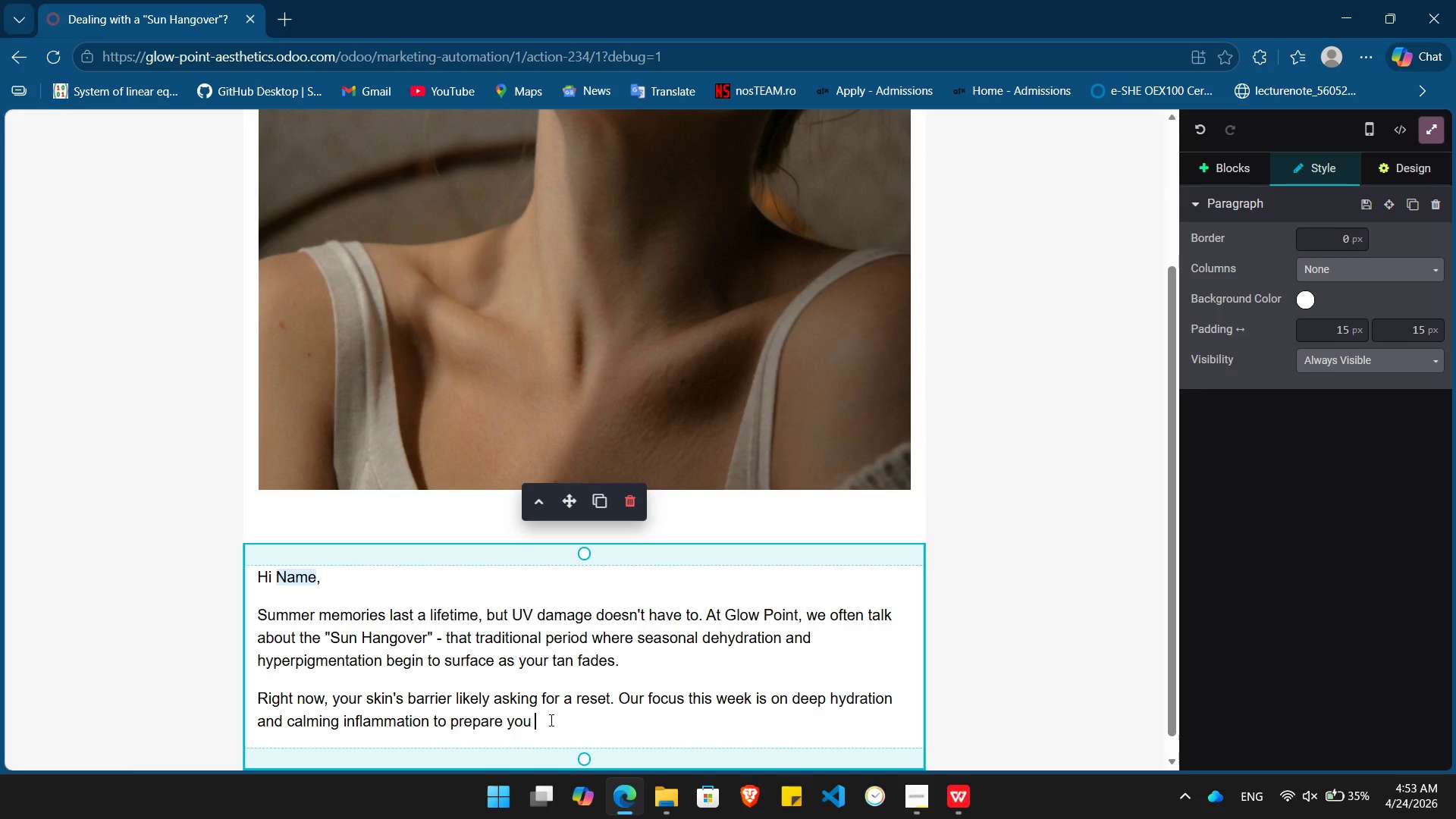 
type(to)
key(Backspace)
key(Backspace)
type(for the season ahead.)
 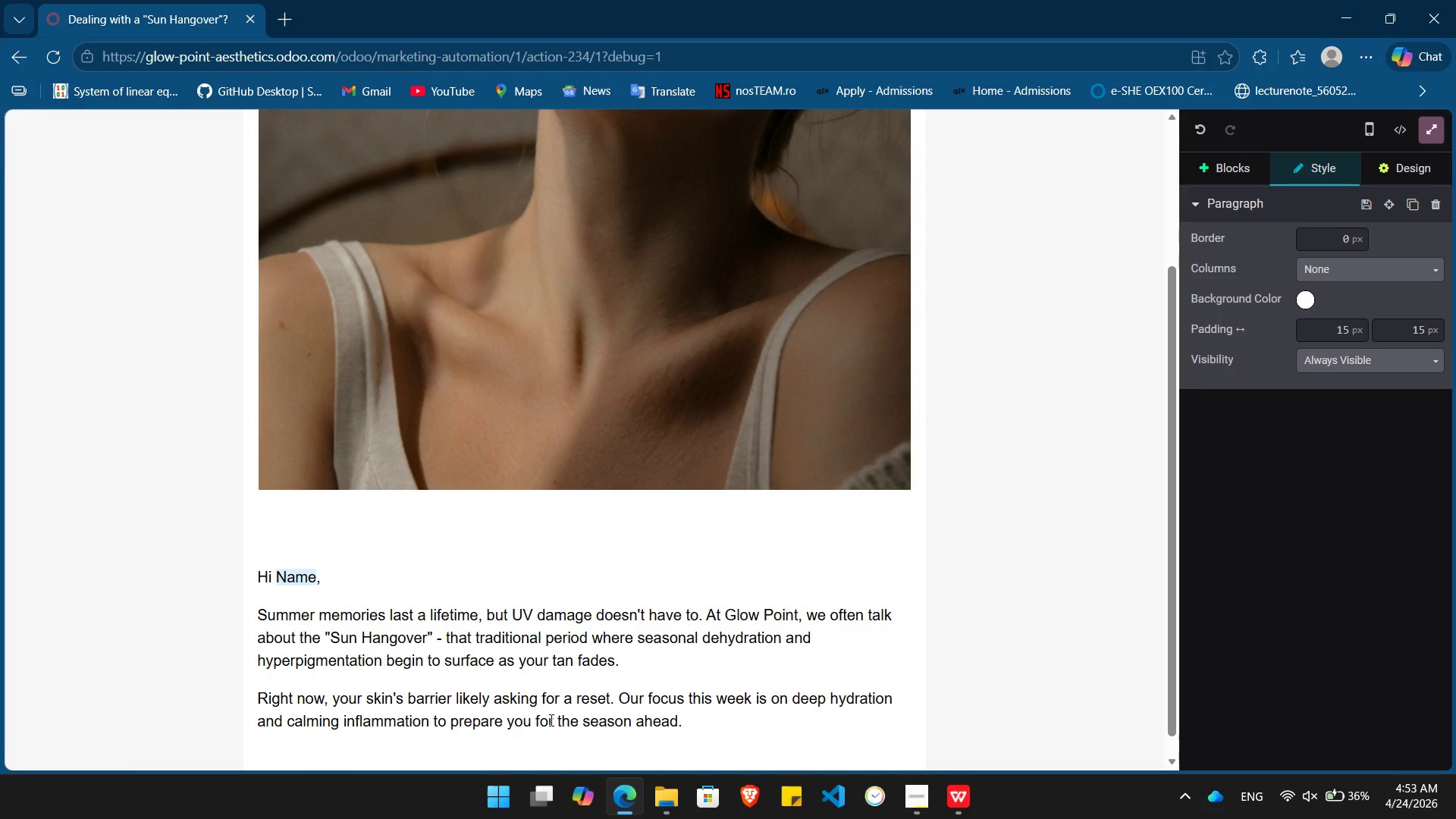 
key(Enter)
 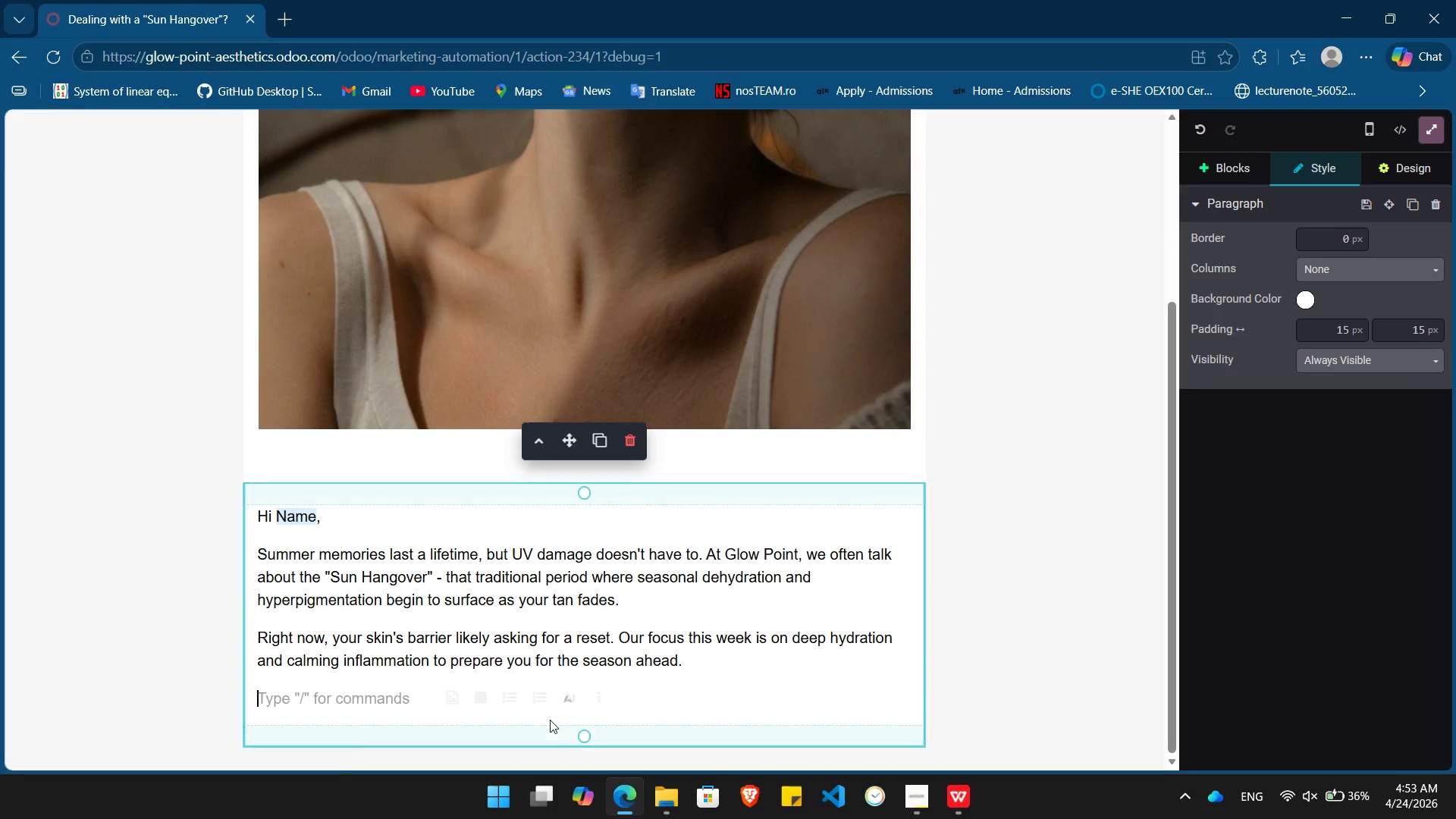 
type(Warmly,)
 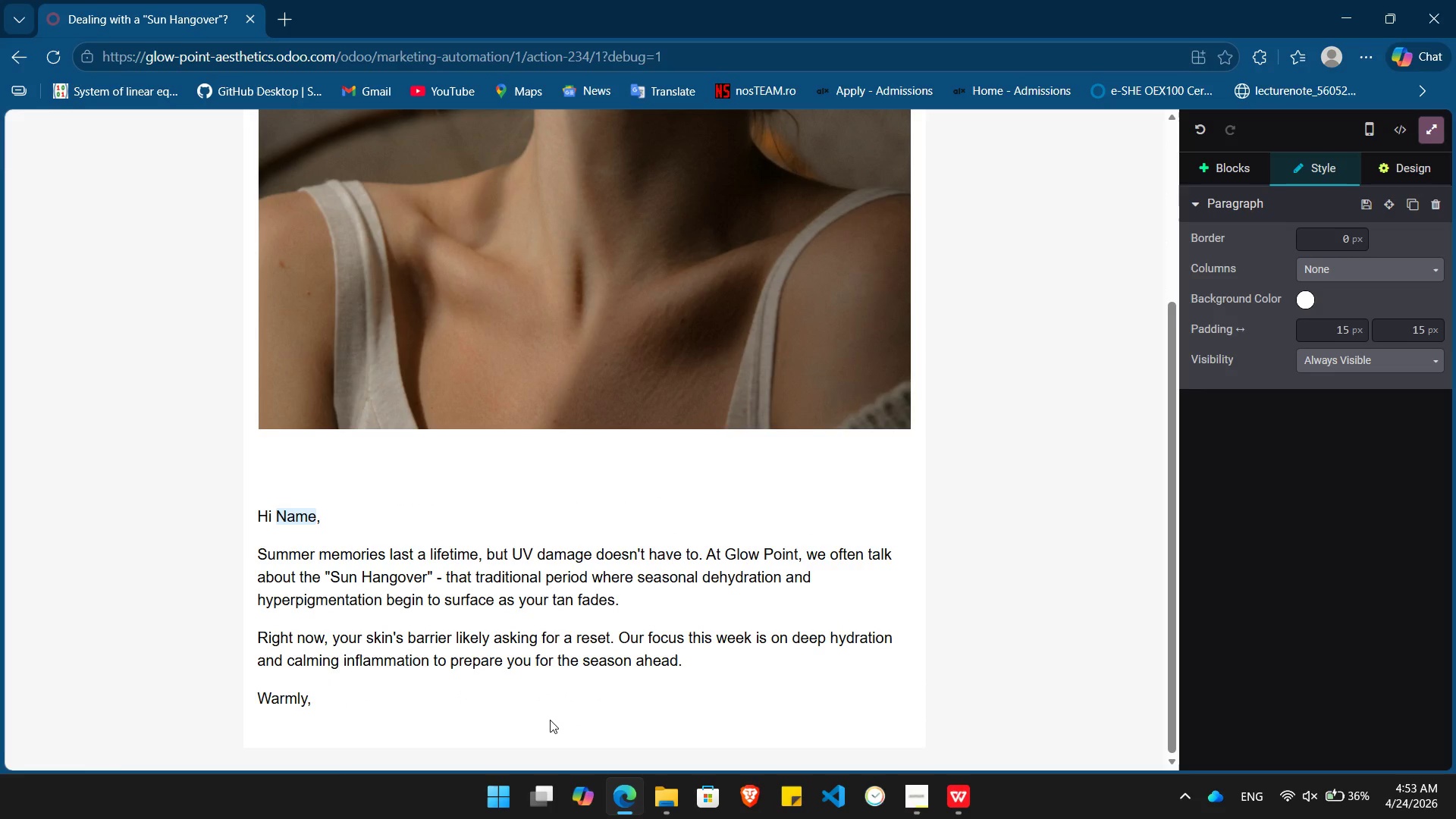 
key(Enter)
 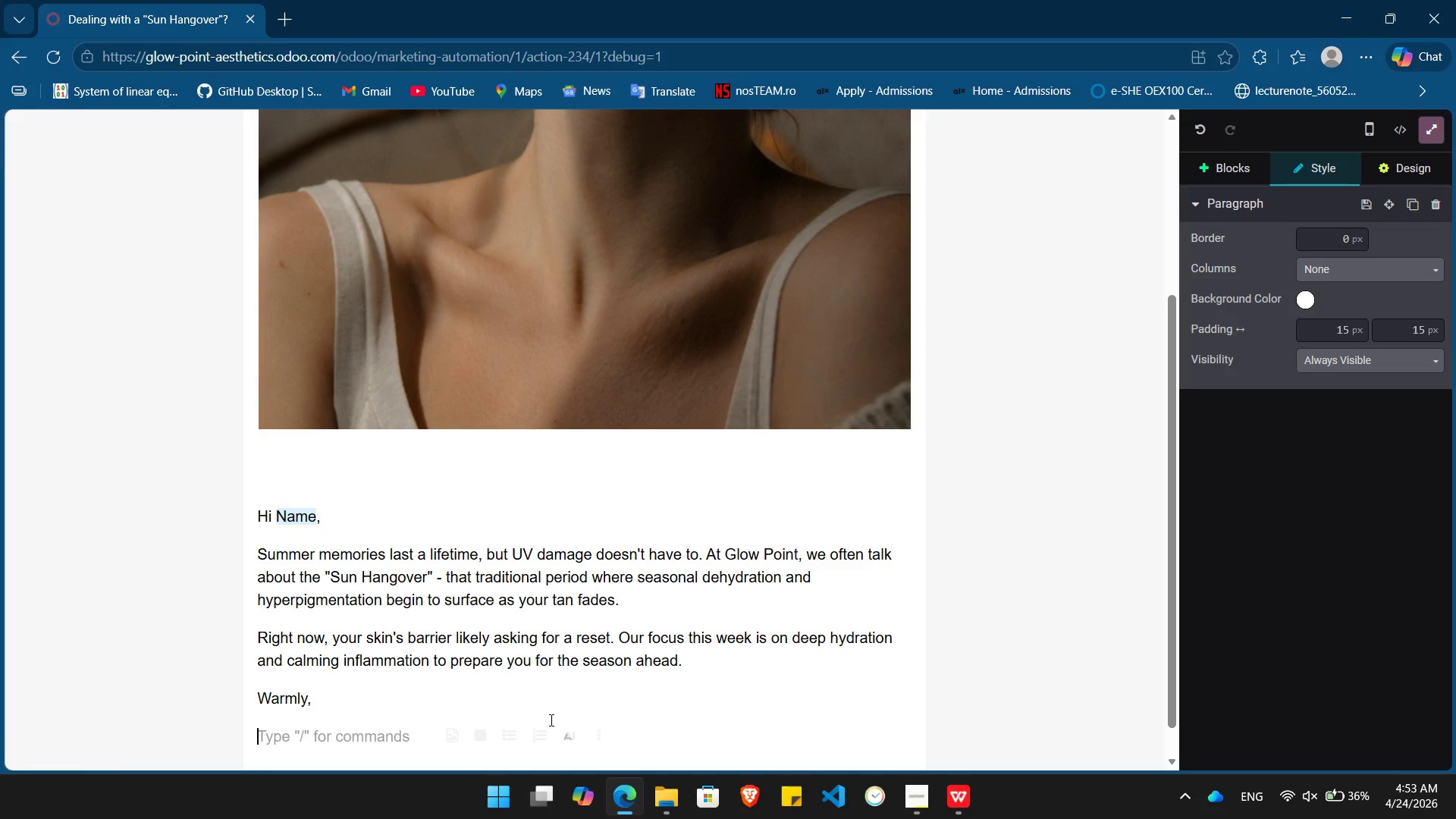 
key(Control+ControlLeft)
 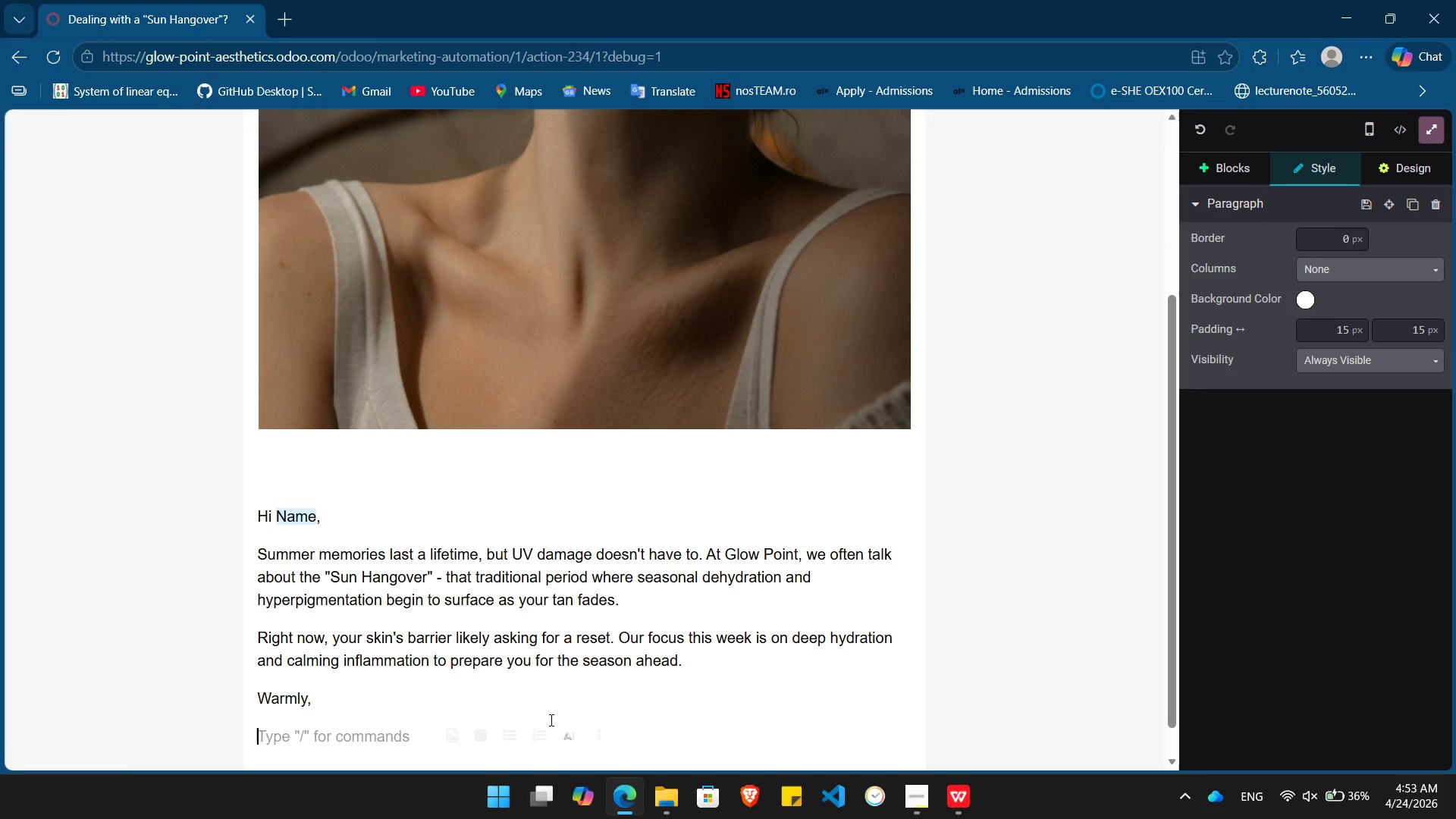 
key(Control+B)
 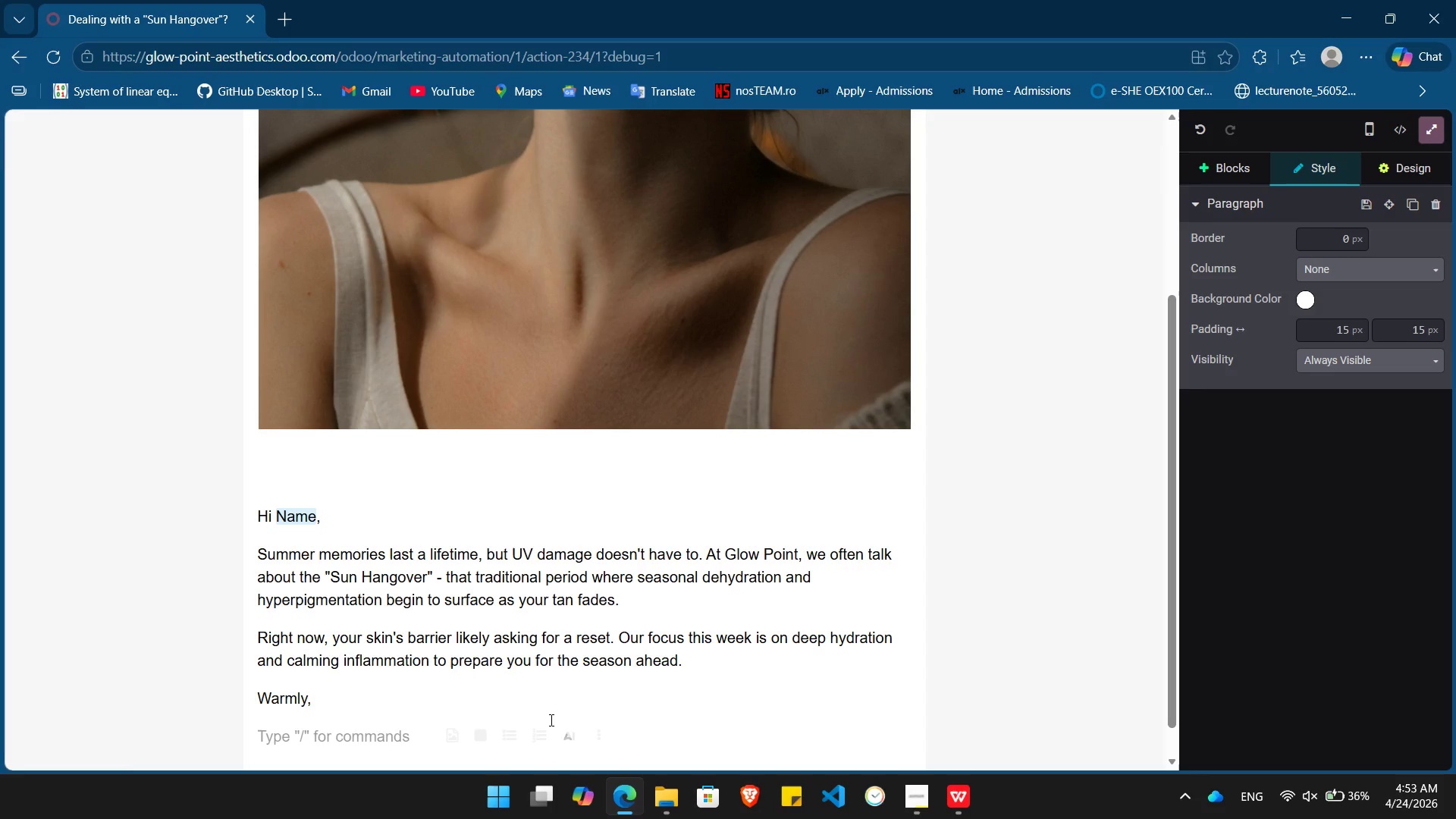 
type(The Glow Point Team)
 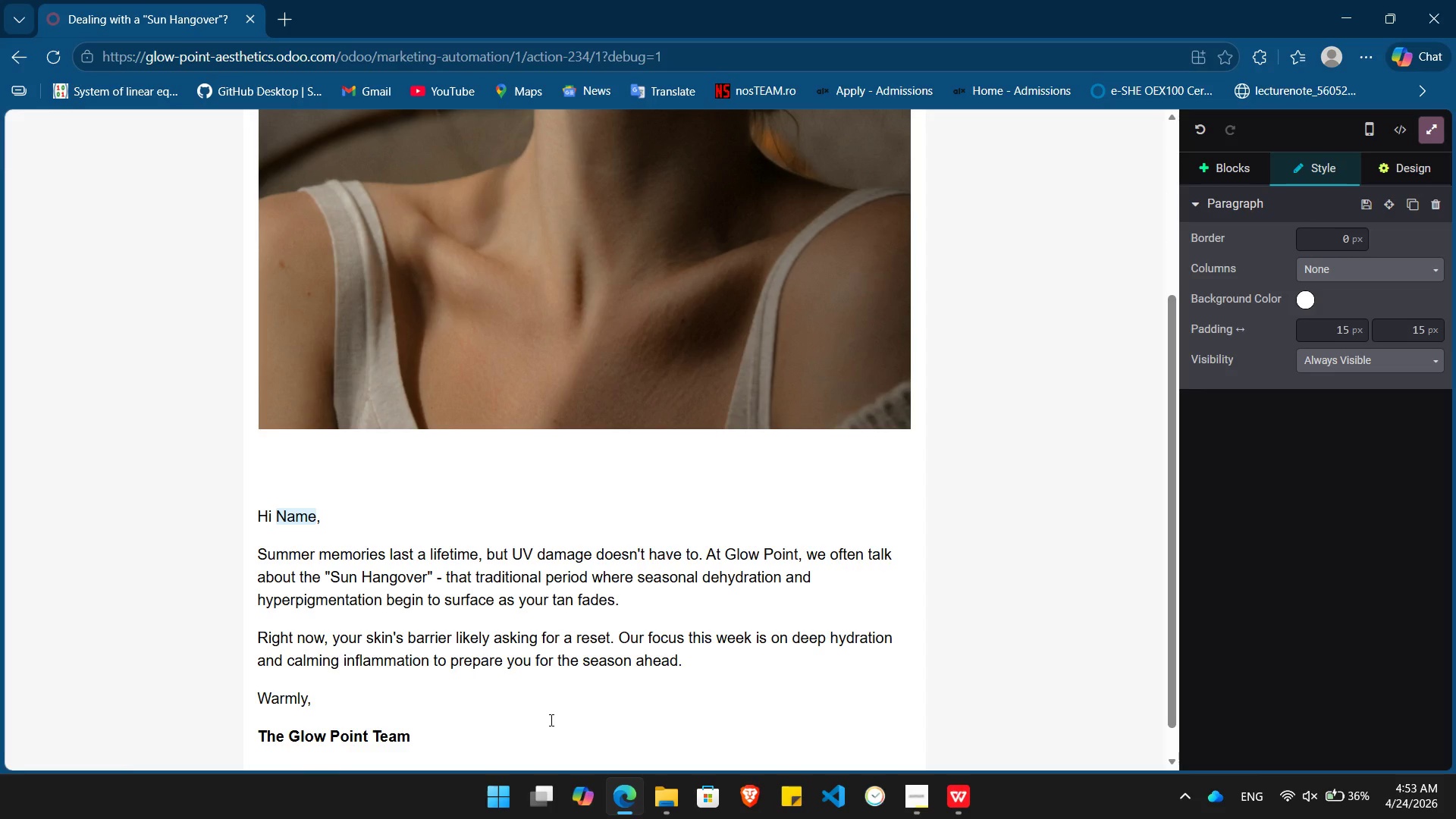 
wait(5.05)
 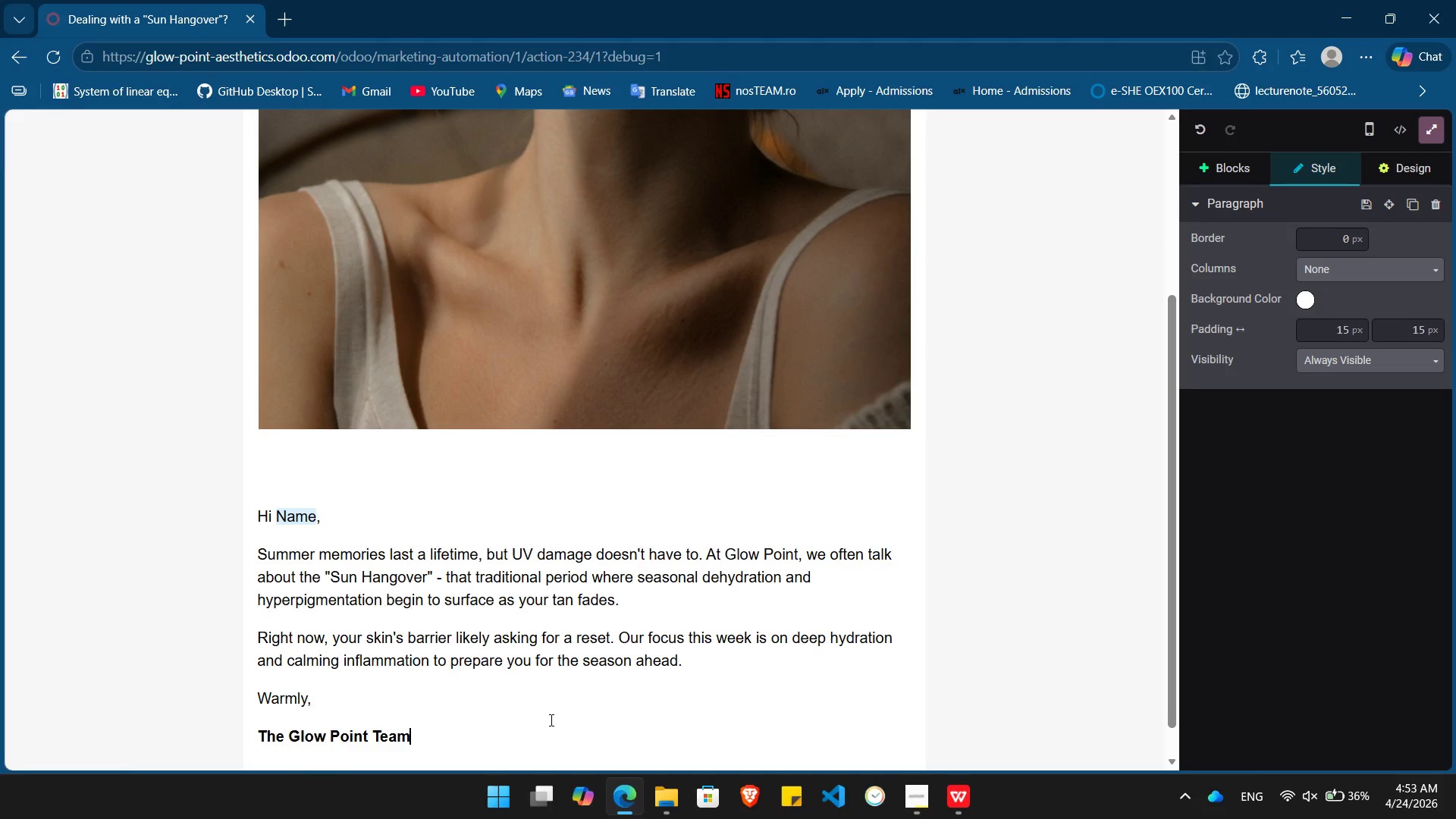 
left_click([1217, 168])
 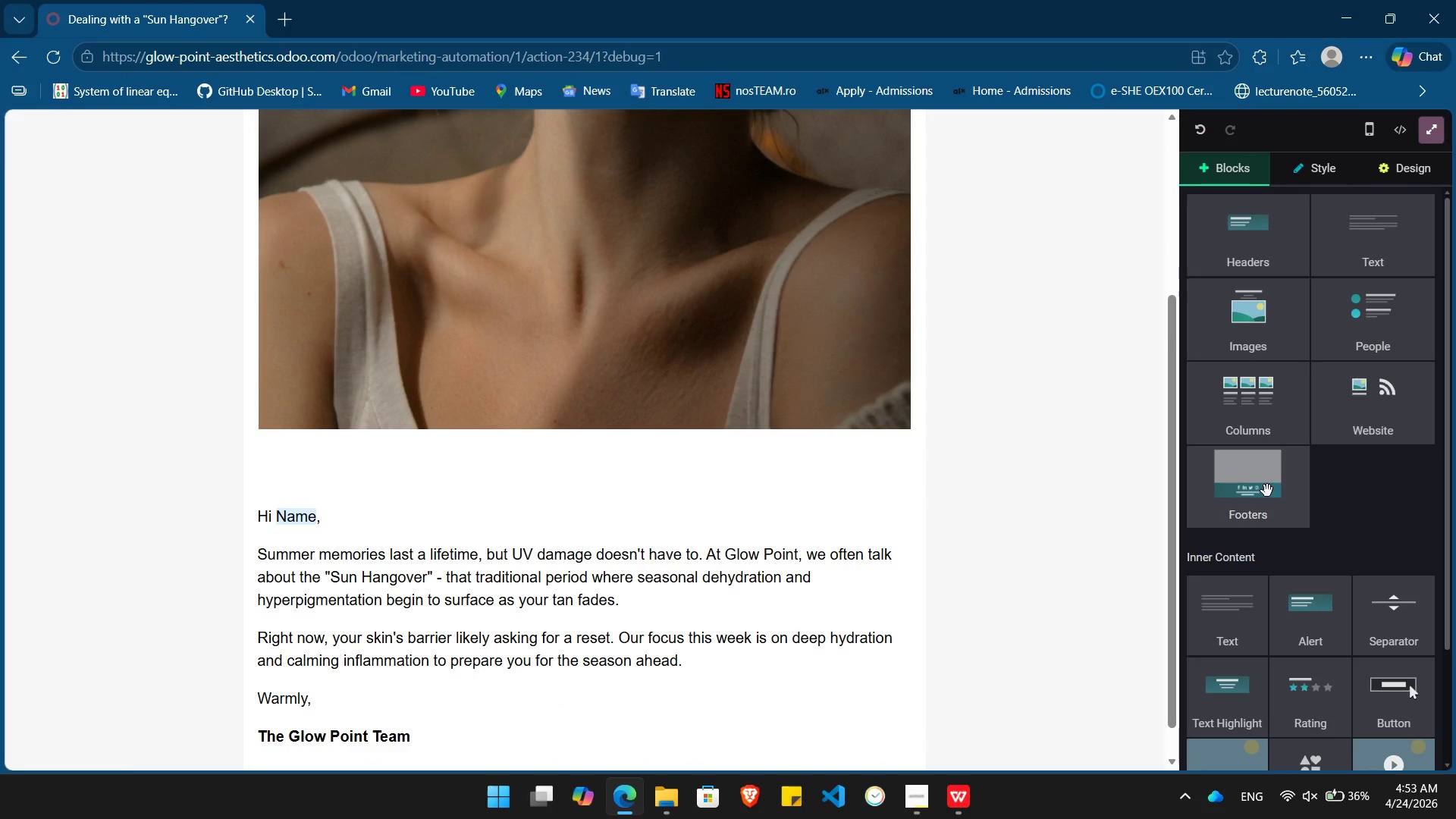 
left_click_drag(start_coordinate=[1267, 491], to_coordinate=[610, 755])
 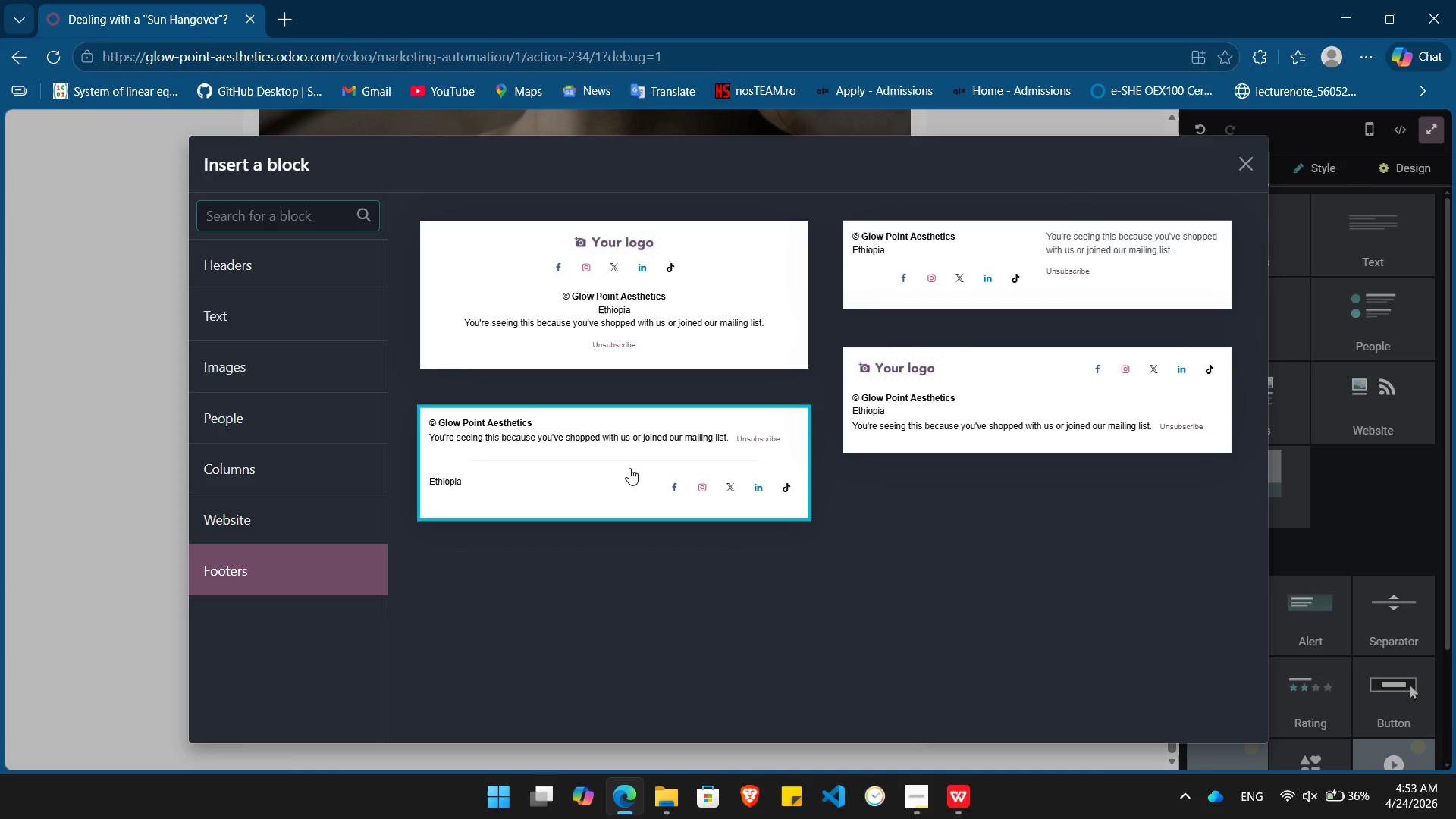 
left_click([629, 468])
 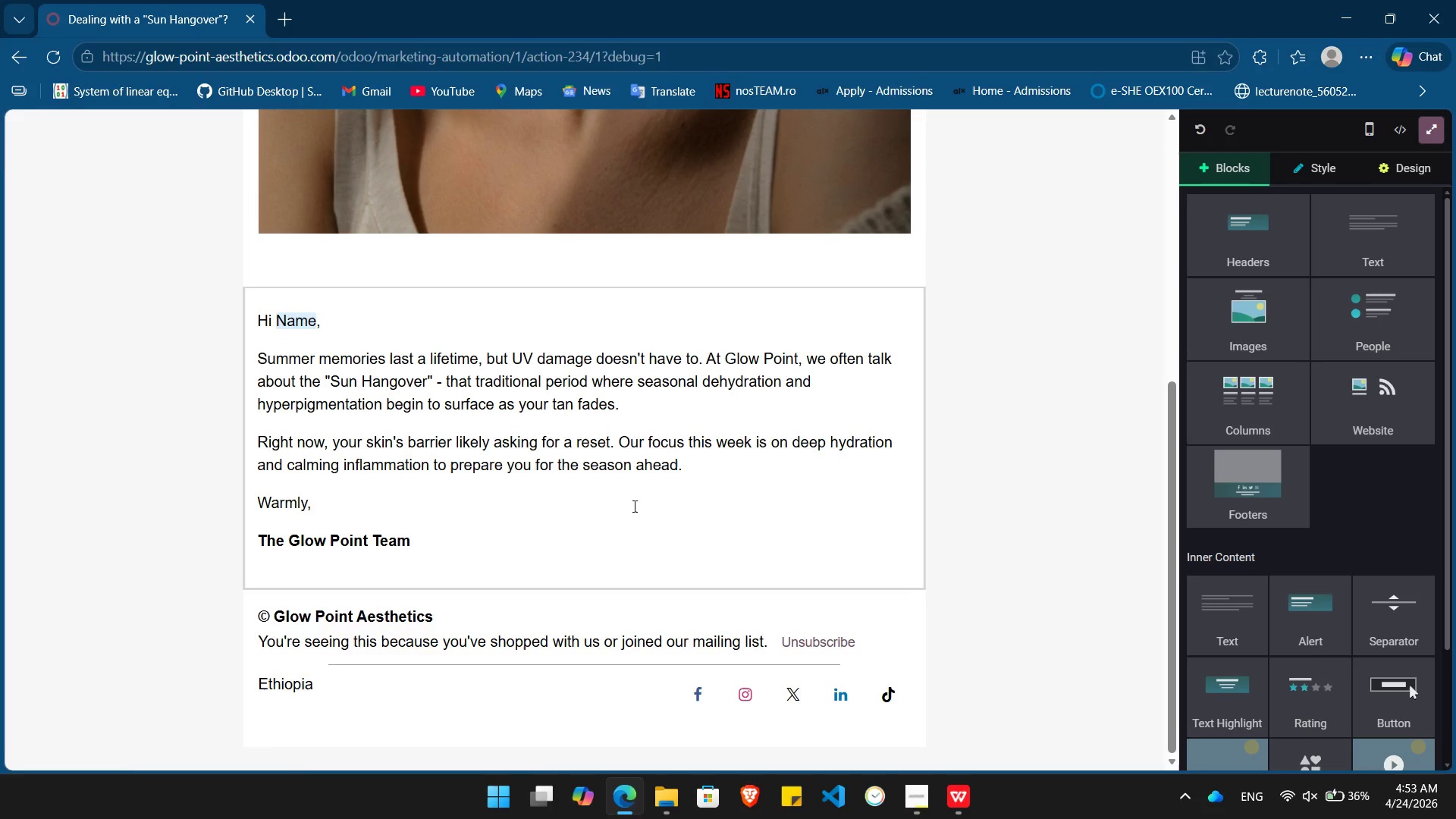 
scroll: coordinate [633, 506], scroll_direction: down, amount: 2.0
 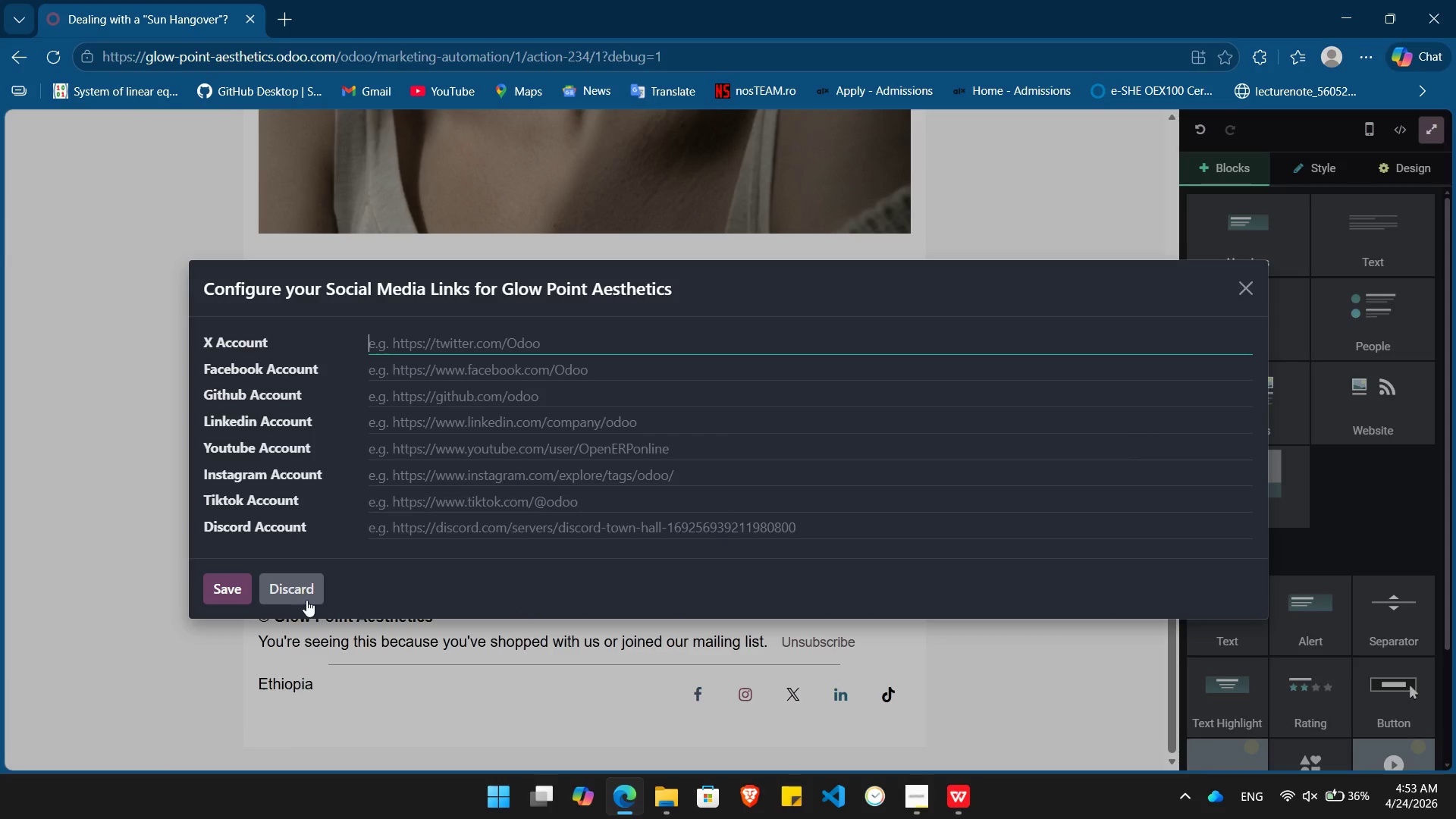 
left_click([306, 600])
 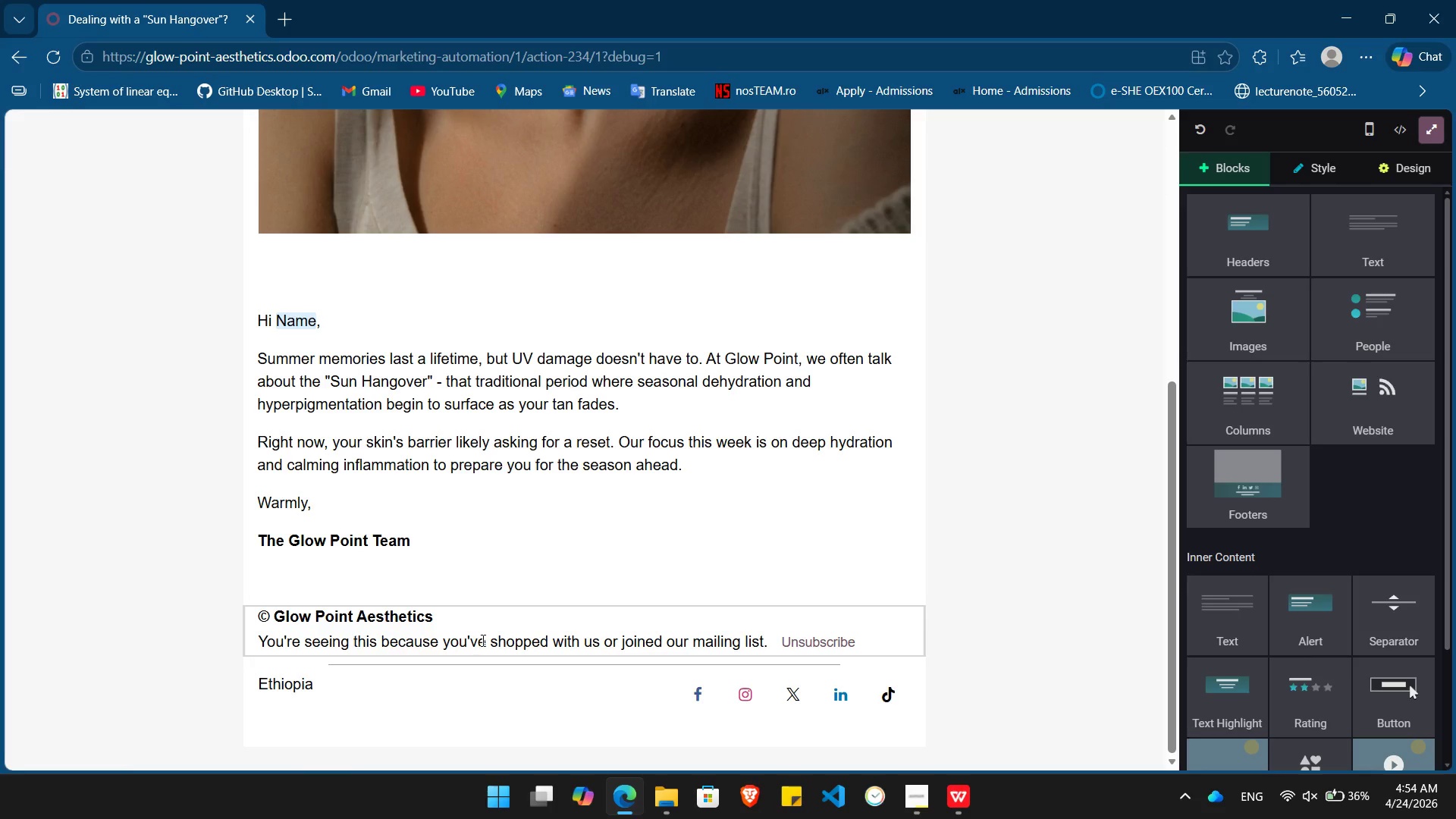 
double_click([482, 640])
 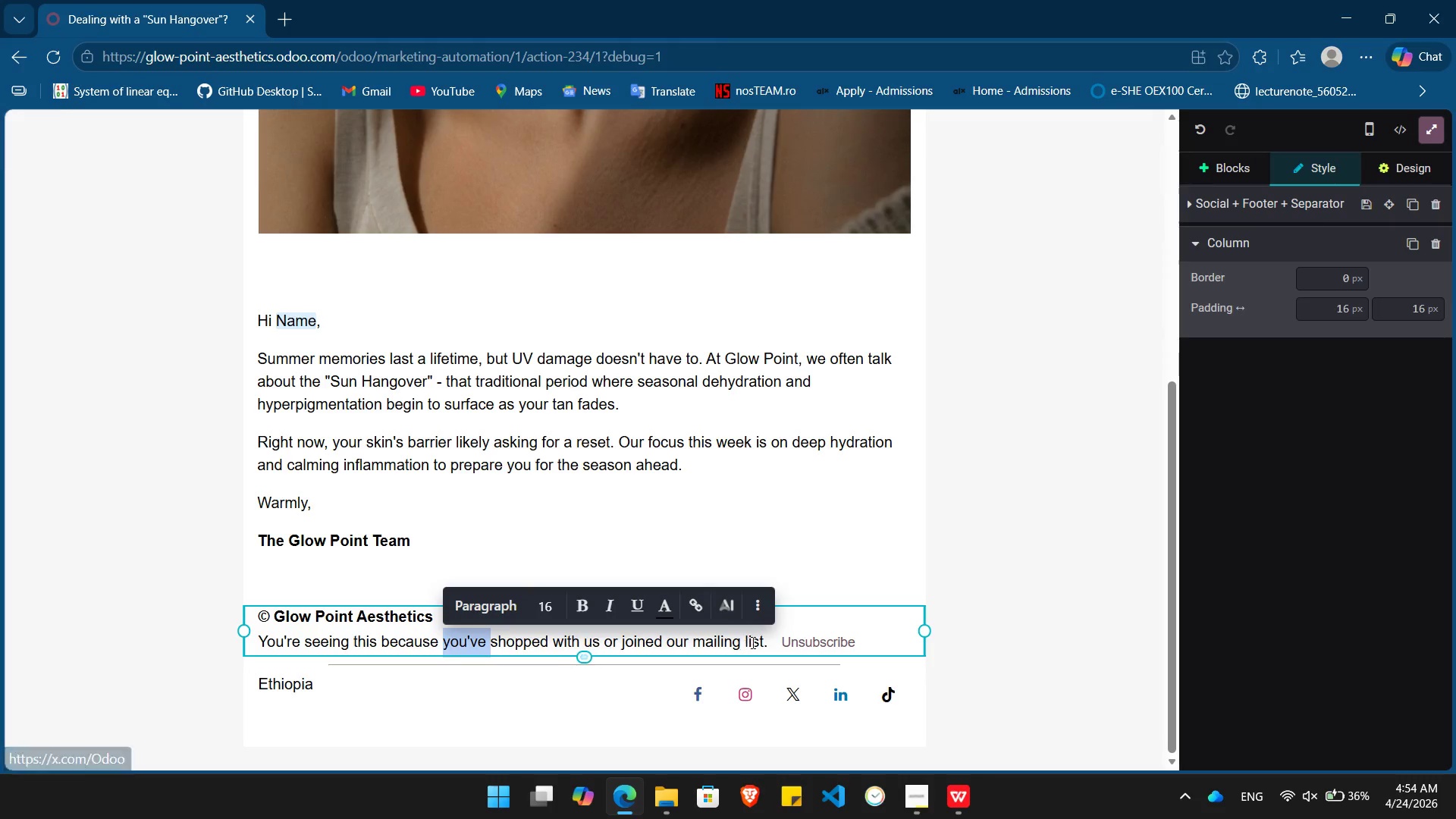 
left_click_drag(start_coordinate=[770, 645], to_coordinate=[263, 645])
 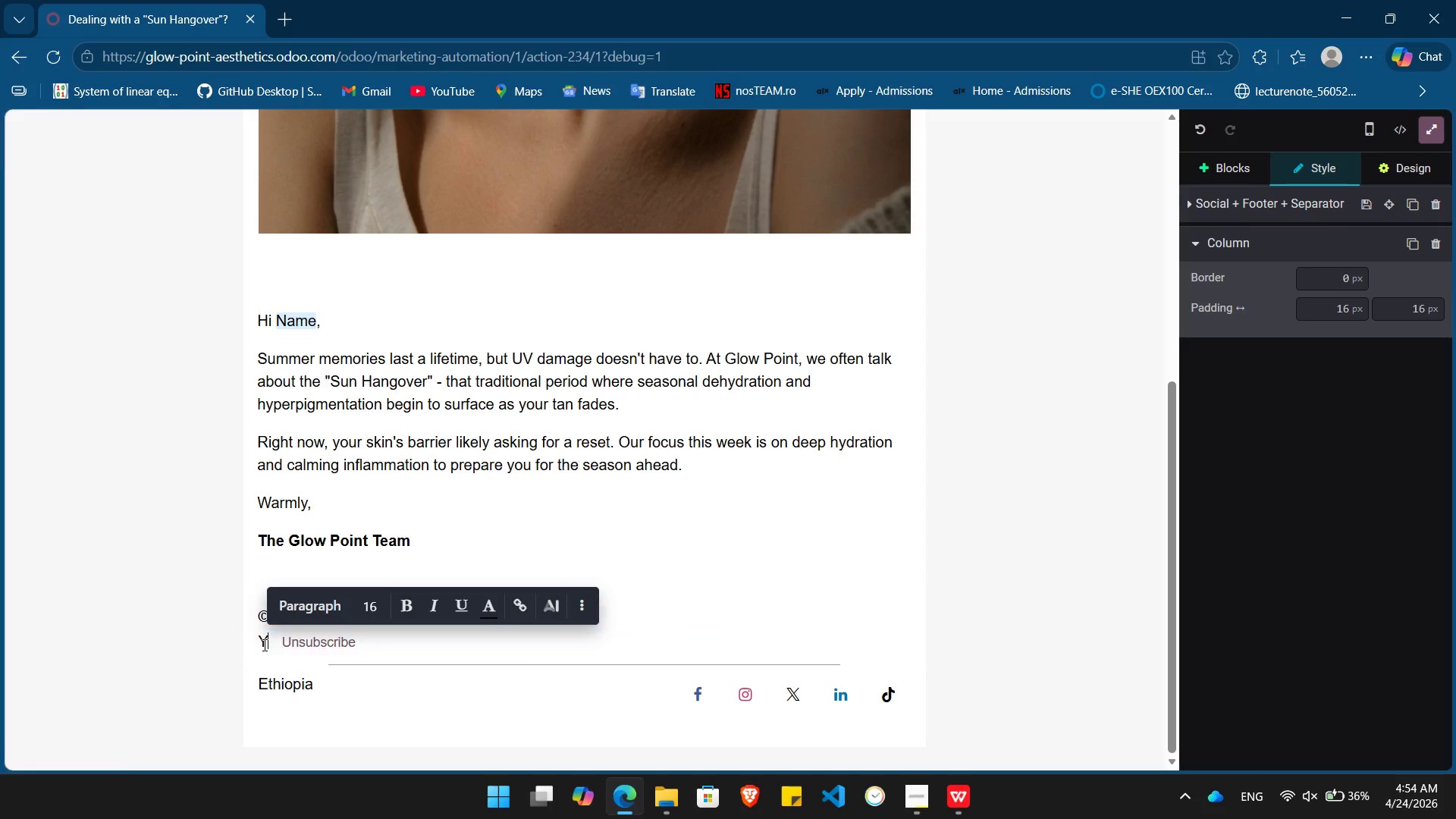 
key(Backspace)
key(Backspace)
type(Give y)
key(Backspace)
key(Backspace)
key(Backspace)
key(Backspace)
key(Backspace)
key(Backspace)
type(We will take care of yur skin. )
 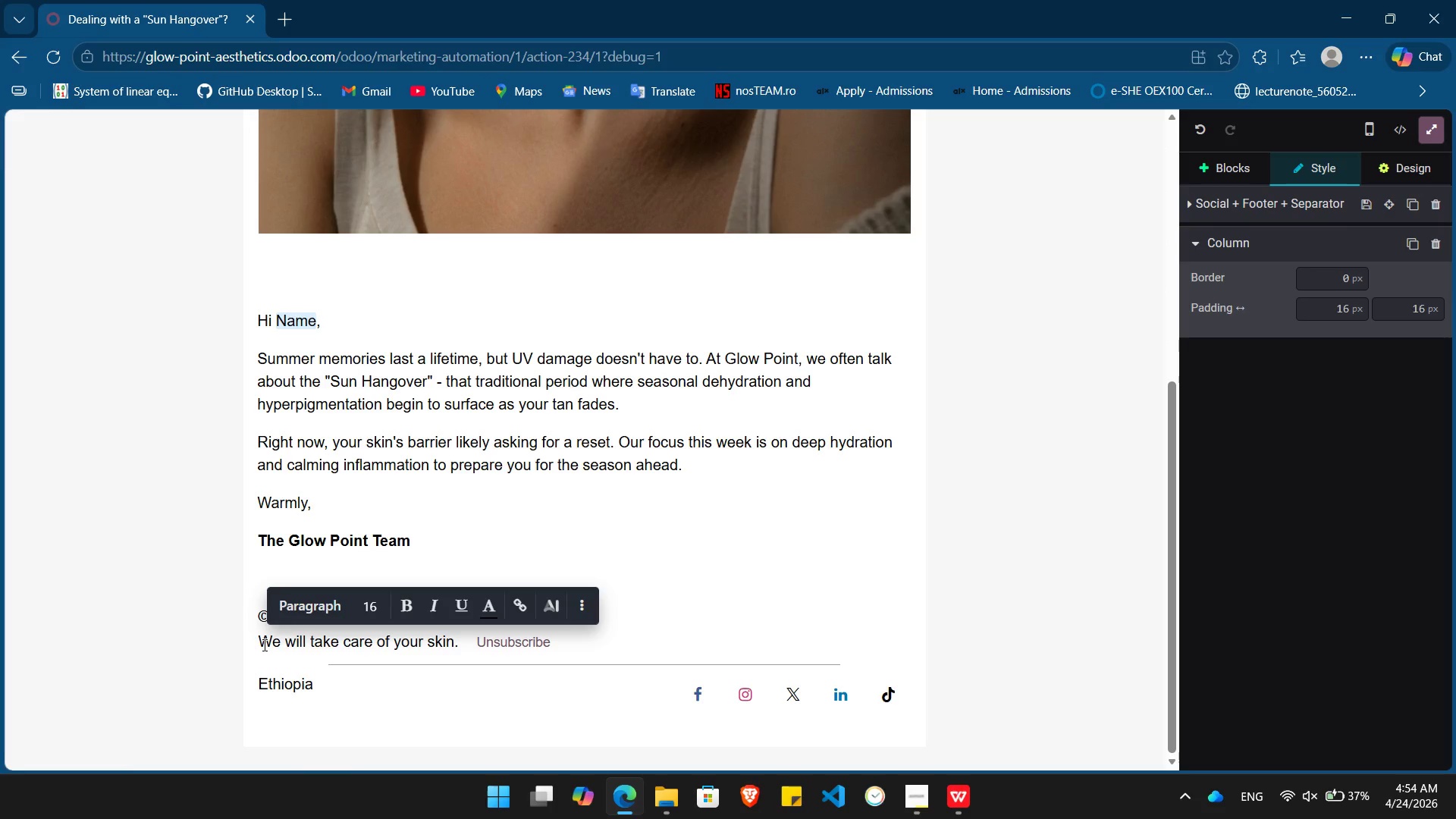 
key(Backspace)
key(Backspace)
type(, mak)
key(Backspace)
key(Backspace)
key(Backspace)
type(and make you have fun )
 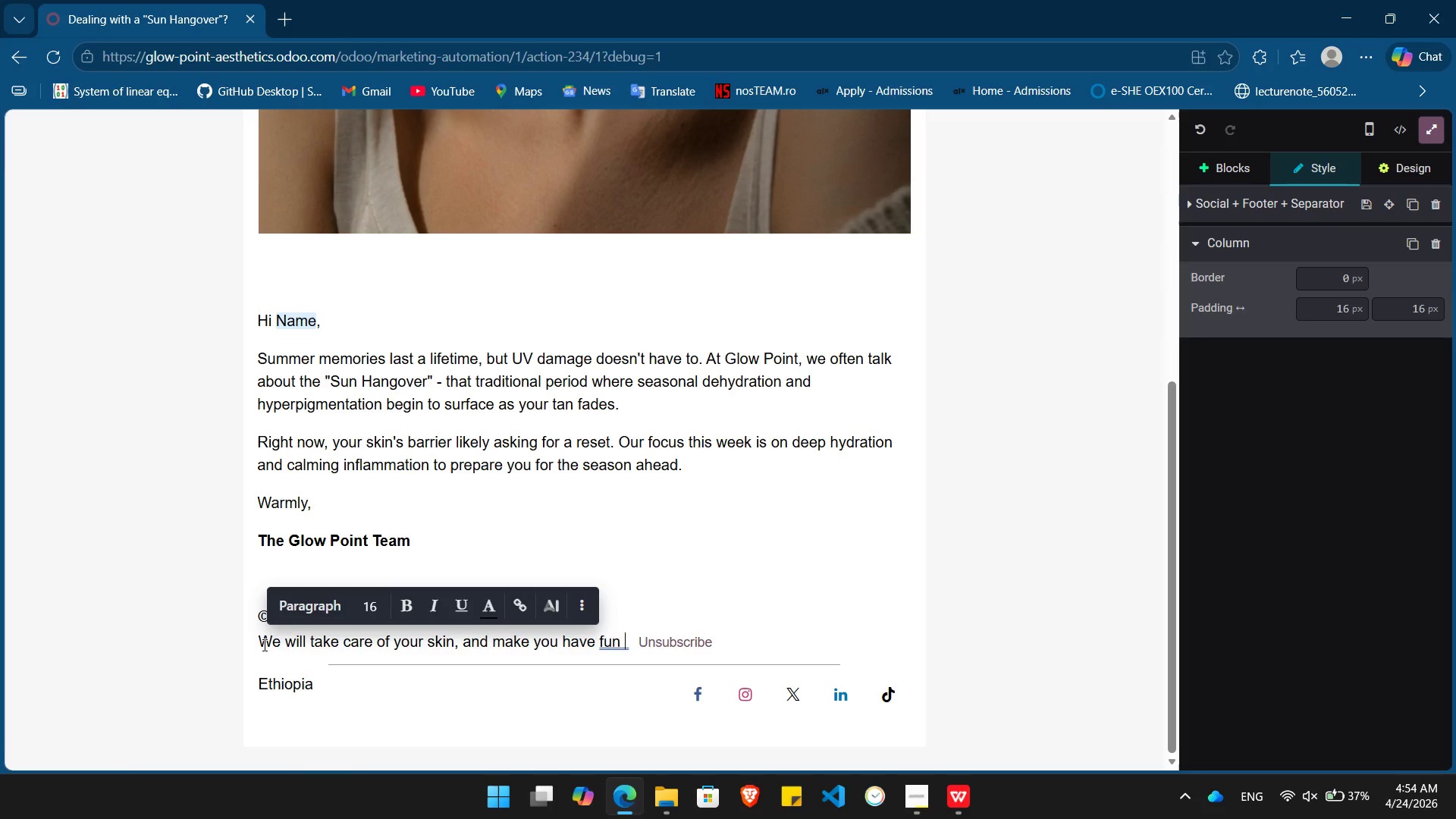 
type(in)
key(Backspace)
key(Backspace)
key(Backspace)
type( in summer.)
 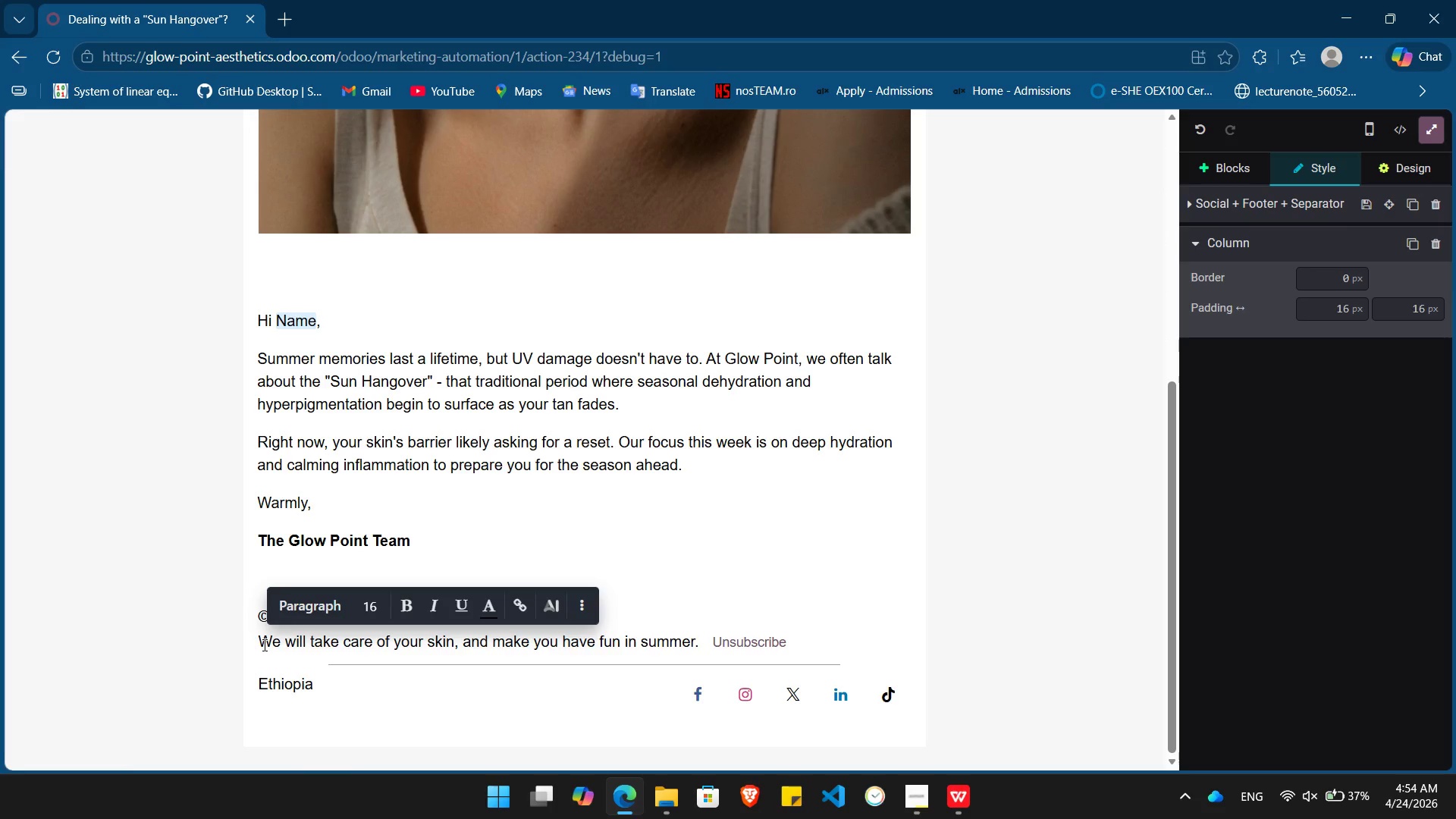 
hold_key(key=ArrowLeft, duration=1.5)
 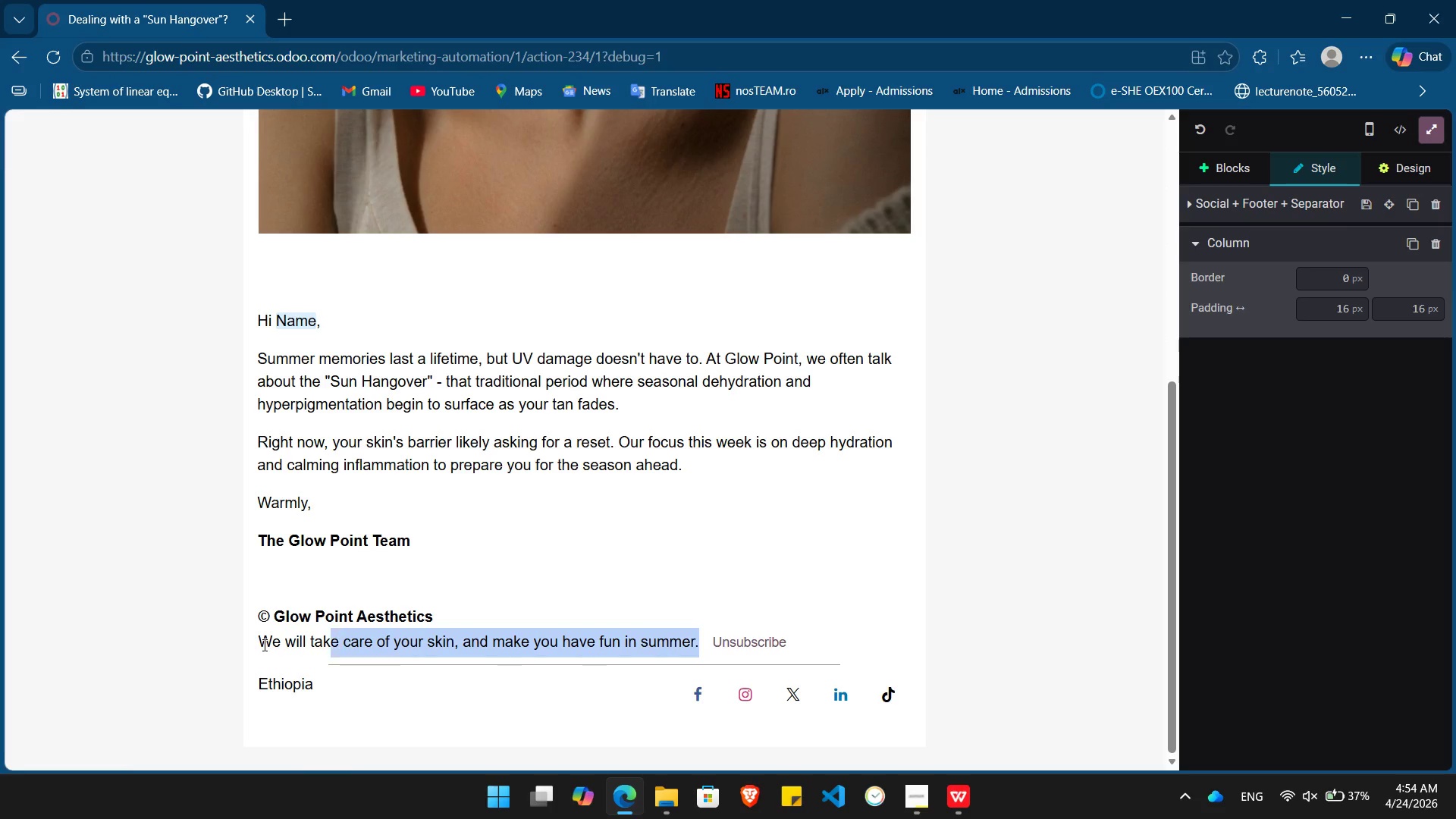 
hold_key(key=ArrowLeft, duration=0.56)
 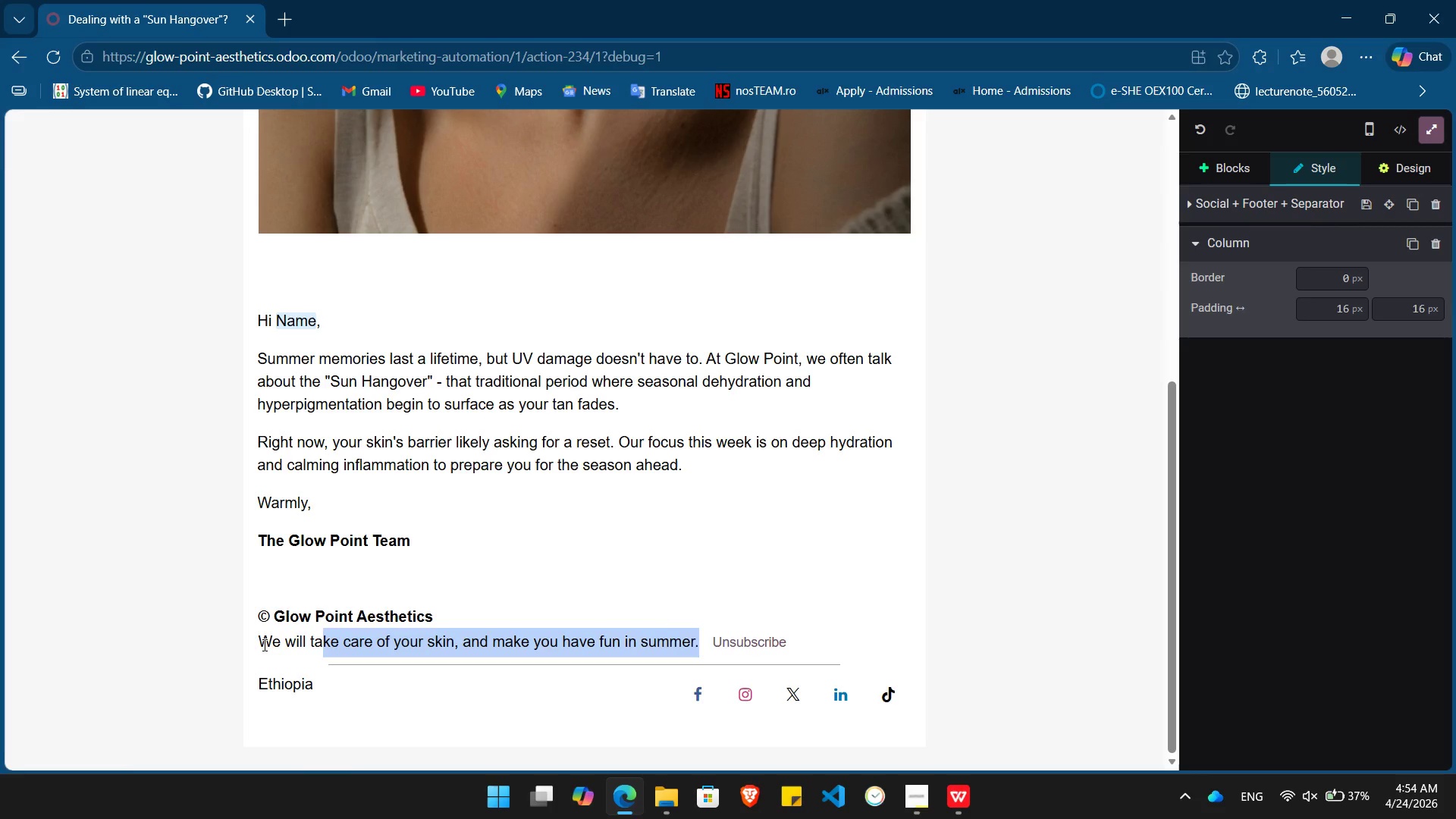 
key(Shift+ArrowLeft)
 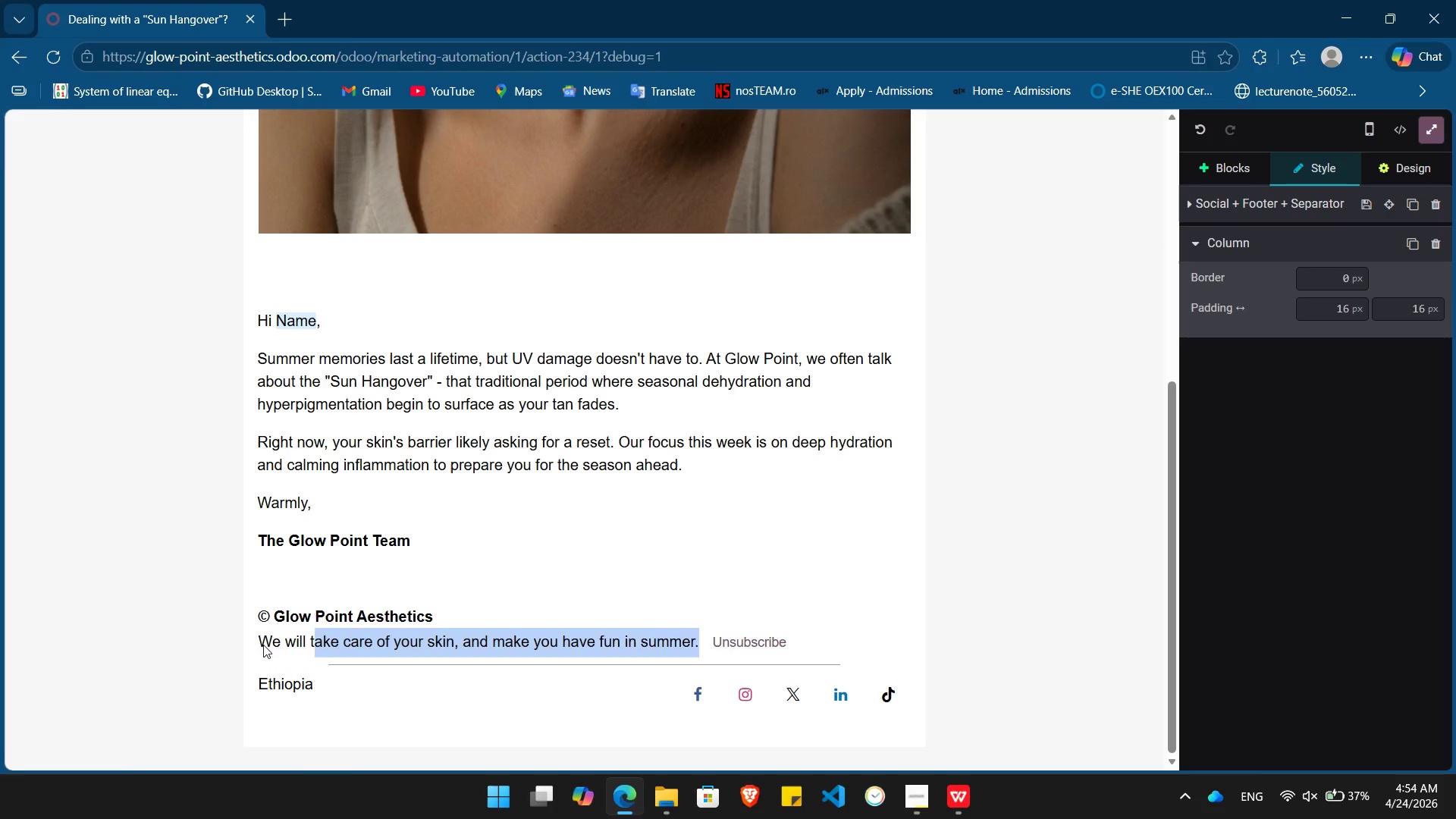 
key(Shift+ArrowLeft)
 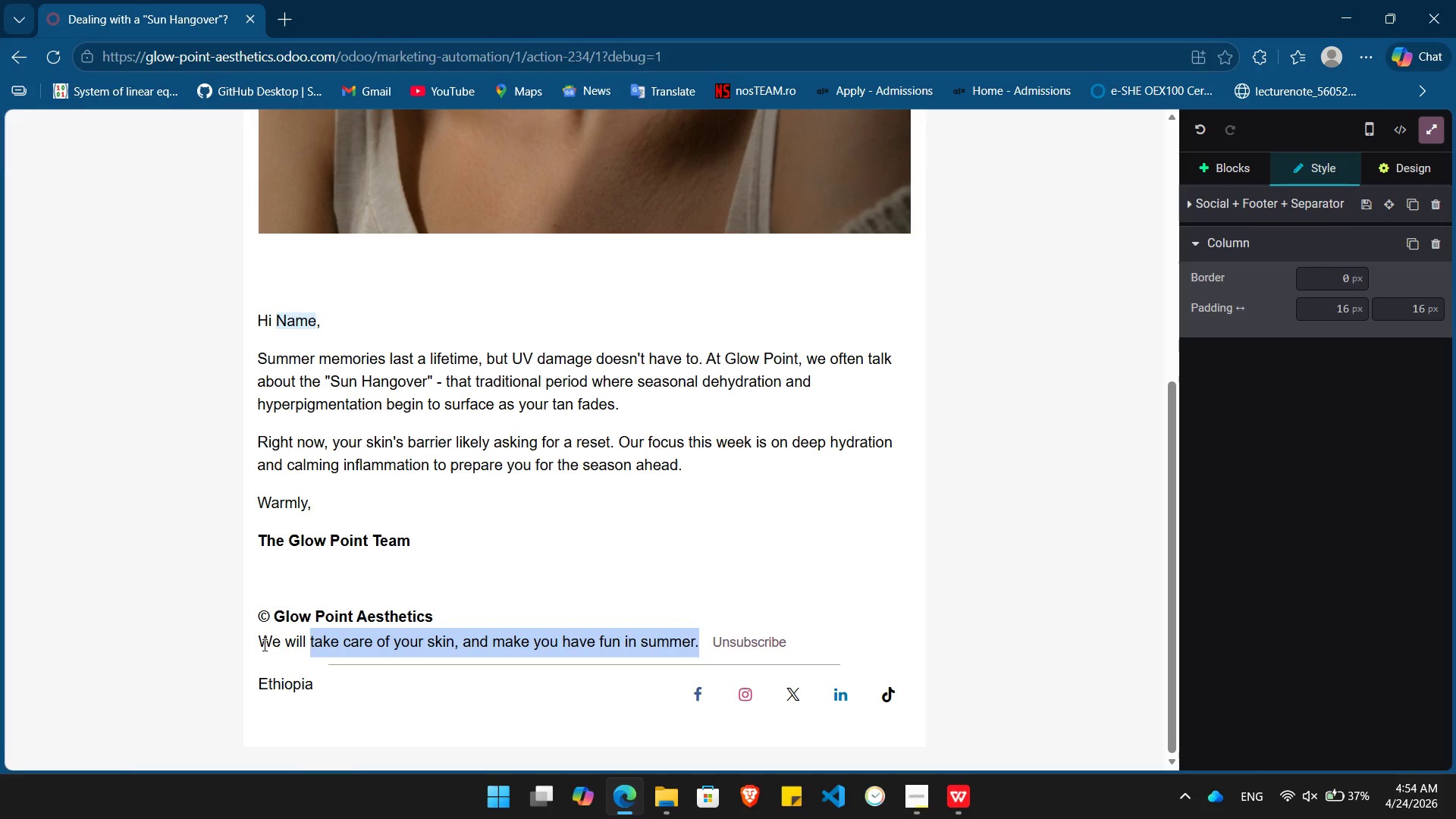 
key(Shift+ArrowLeft)
 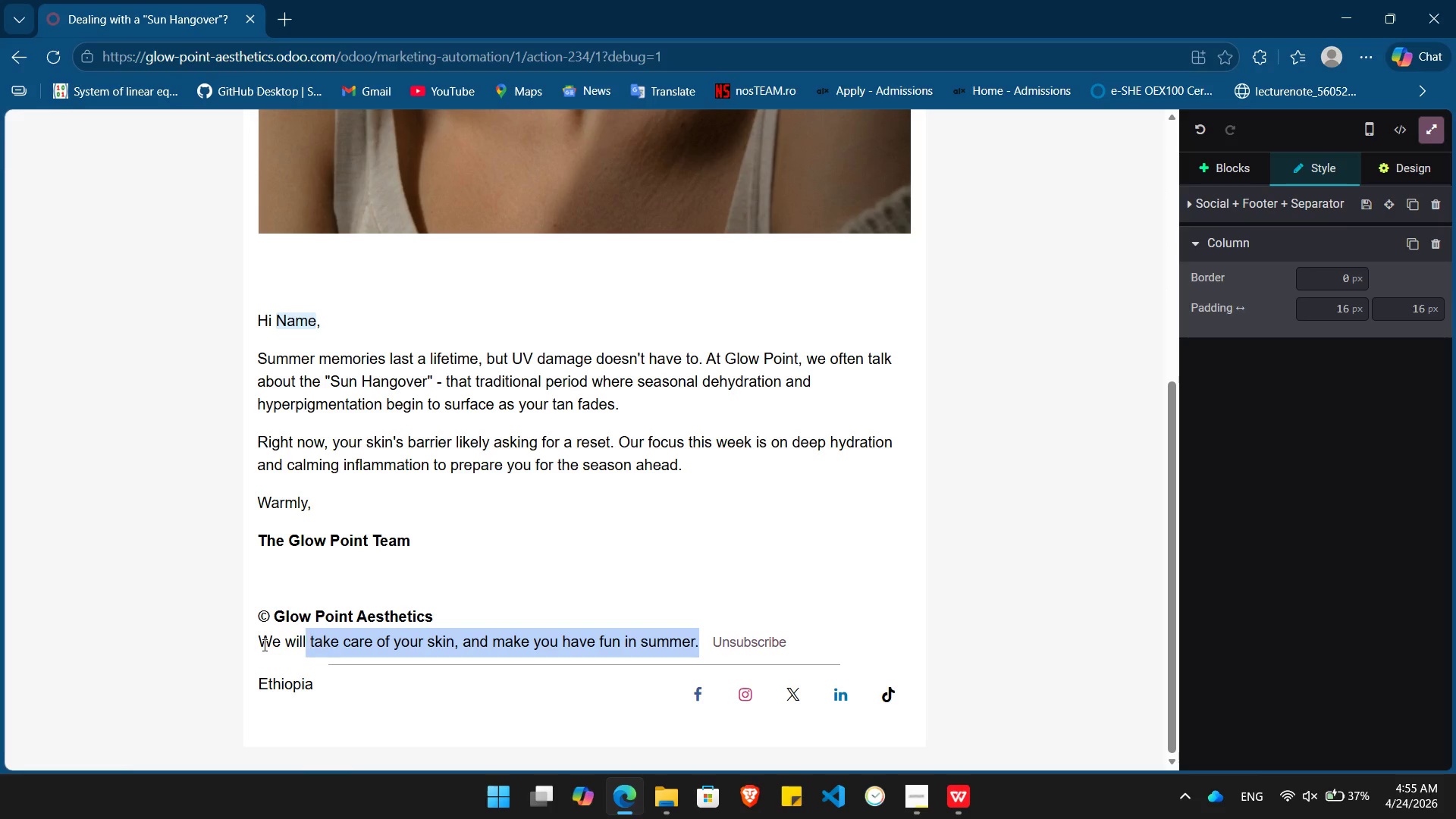 
key(Shift+ArrowLeft)
 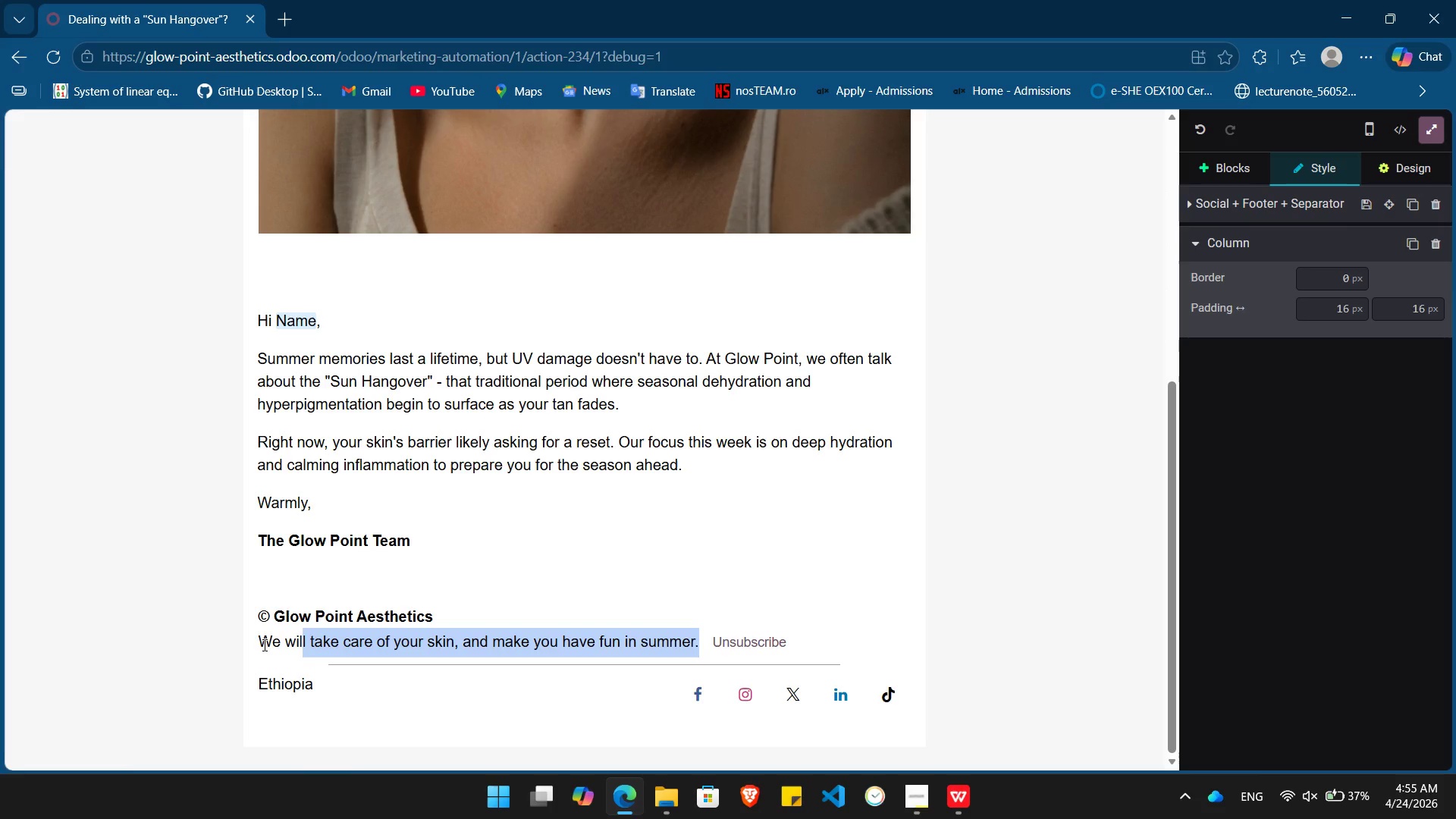 
key(Shift+ArrowLeft)
 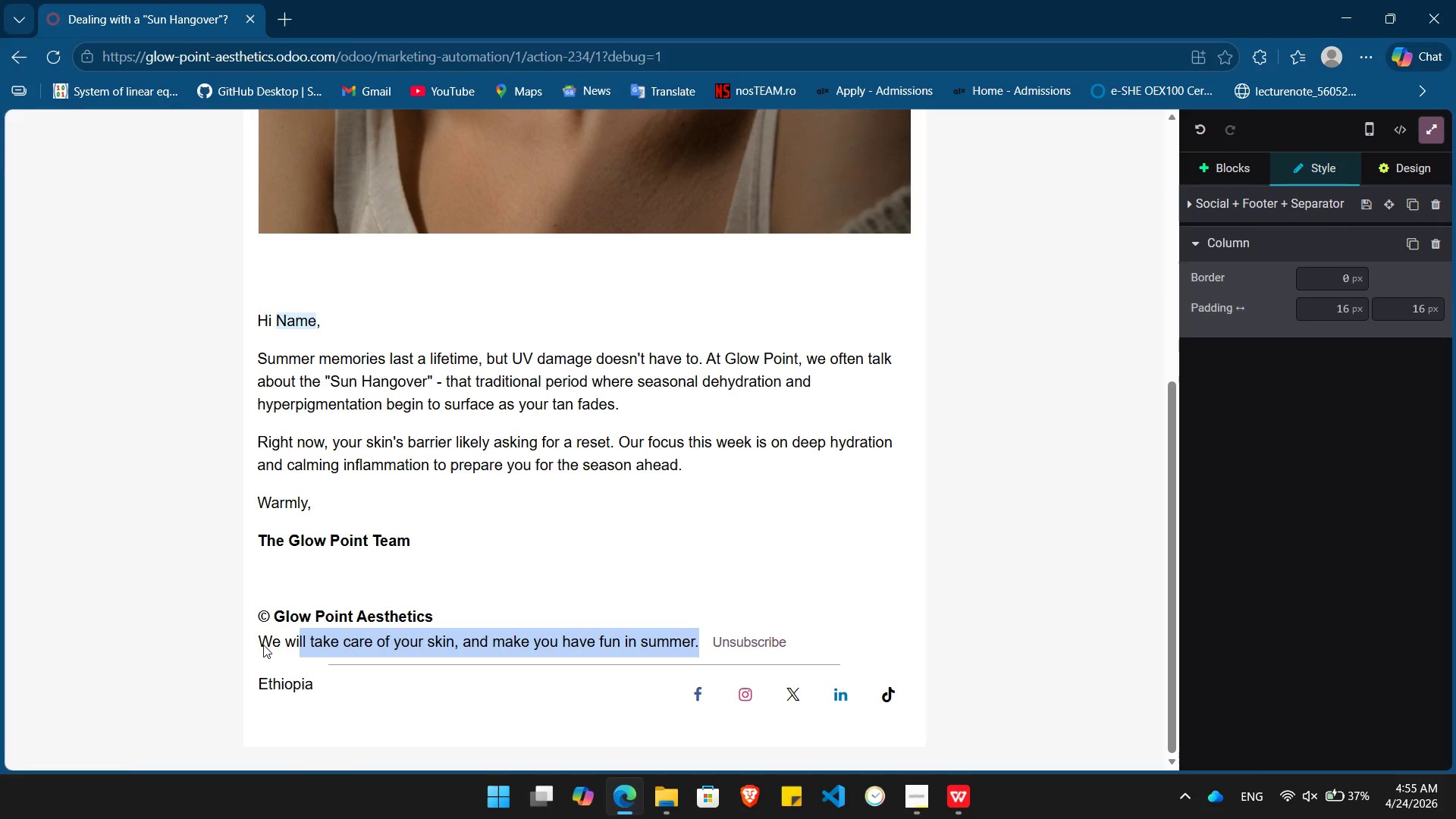 
key(Shift+ArrowLeft)
 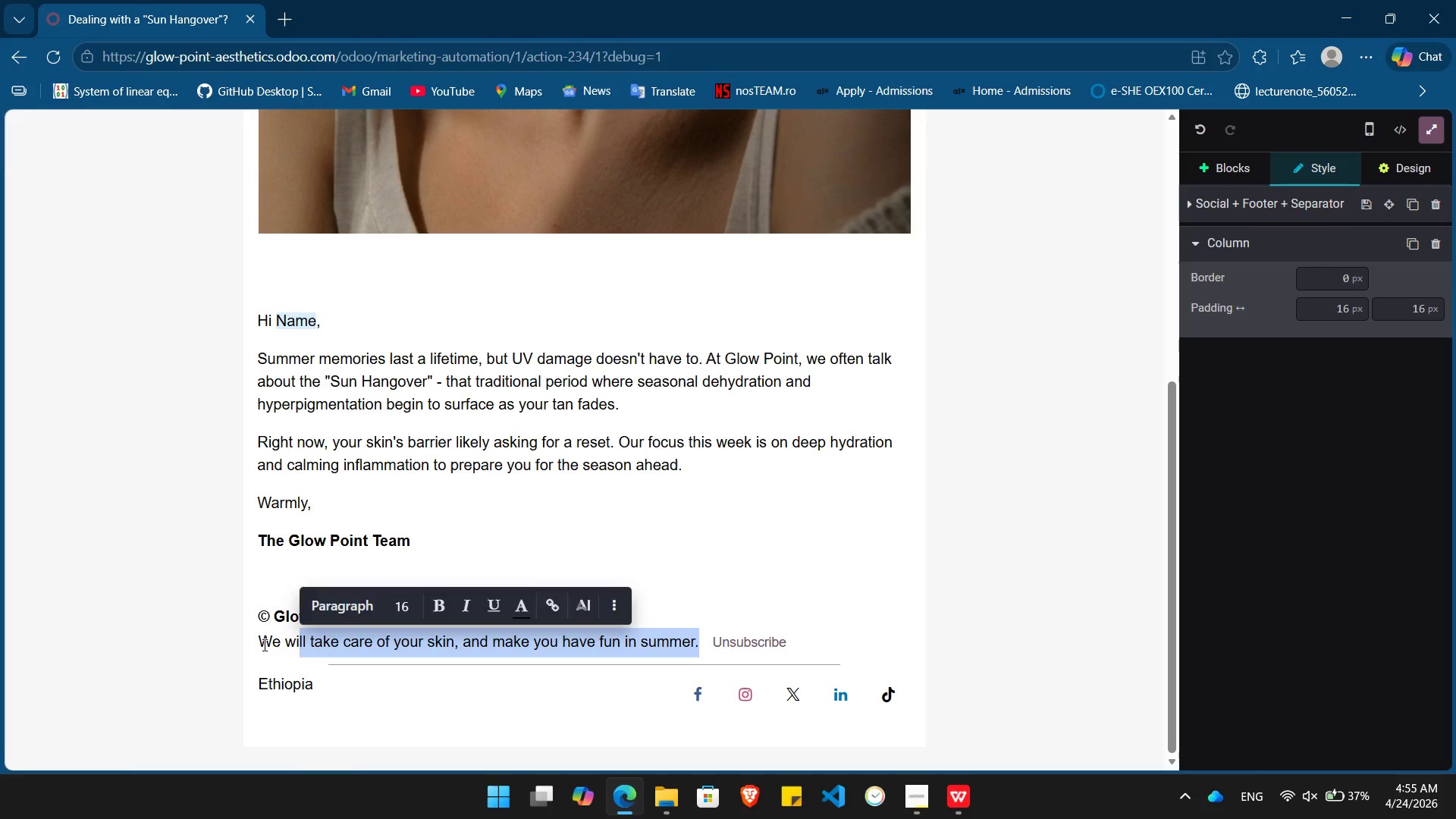 
key(Shift+ArrowLeft)
 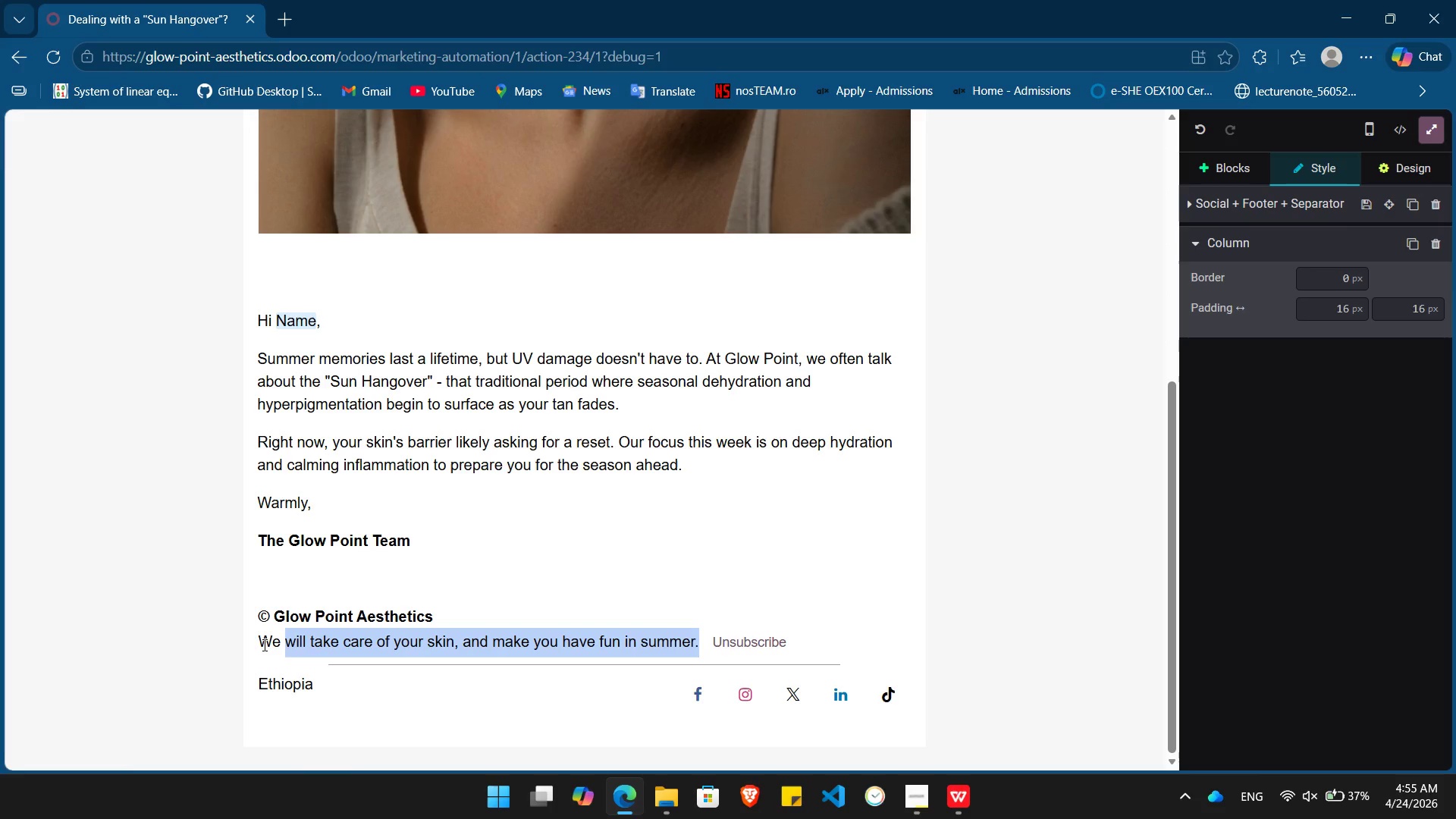 
key(Shift+ArrowLeft)
 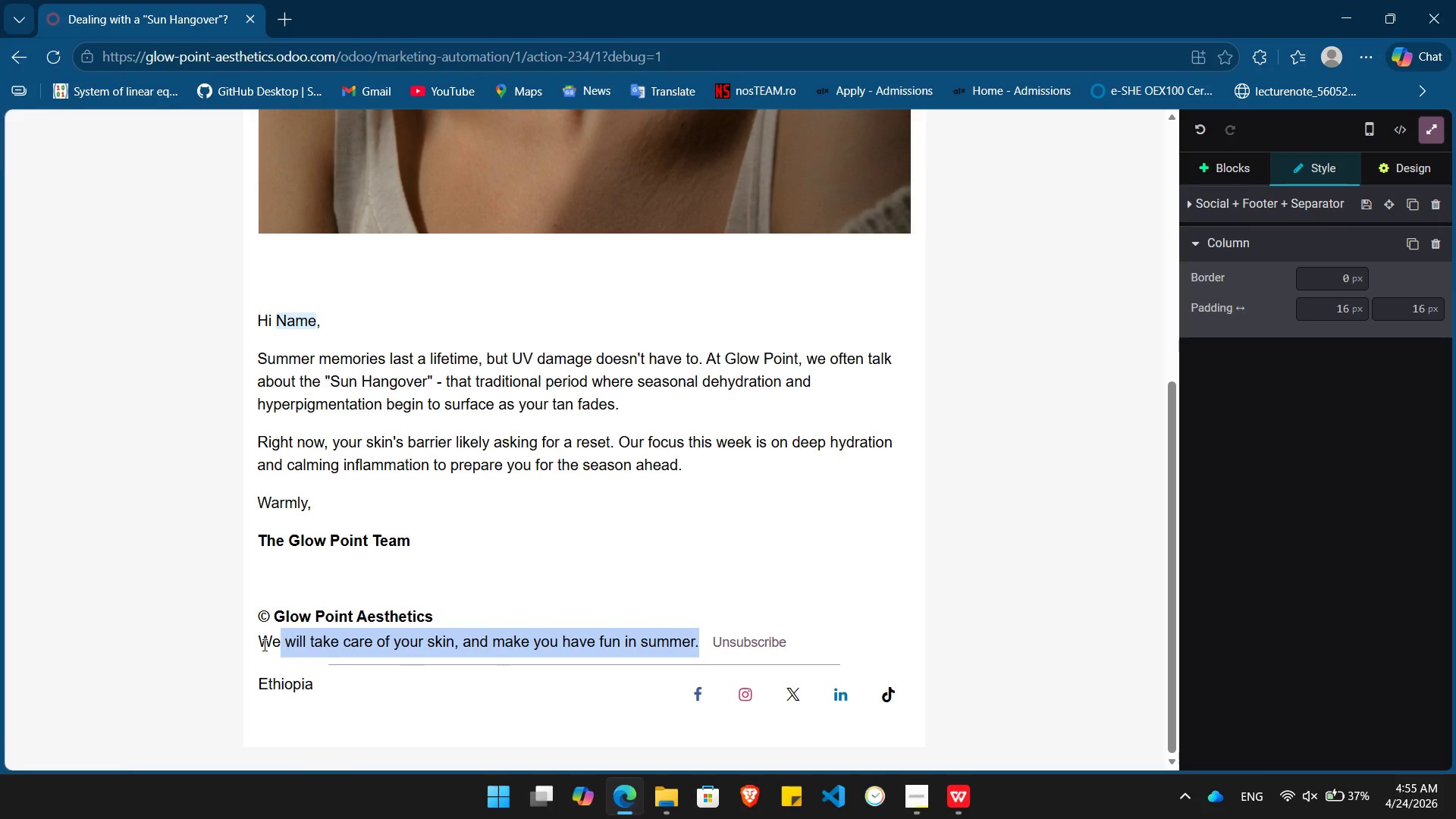 
key(Shift+ArrowLeft)
 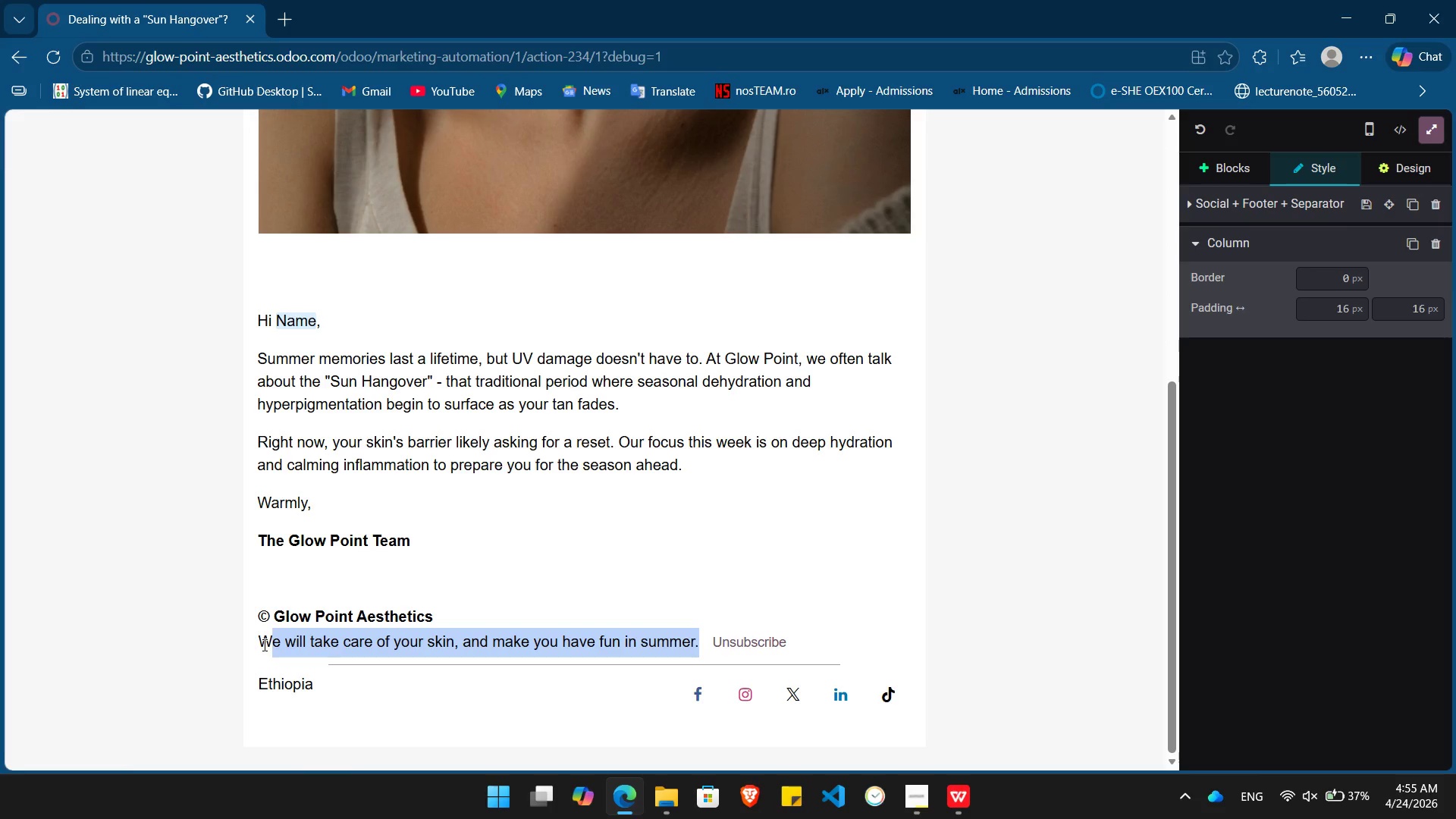 
key(Shift+ArrowLeft)
 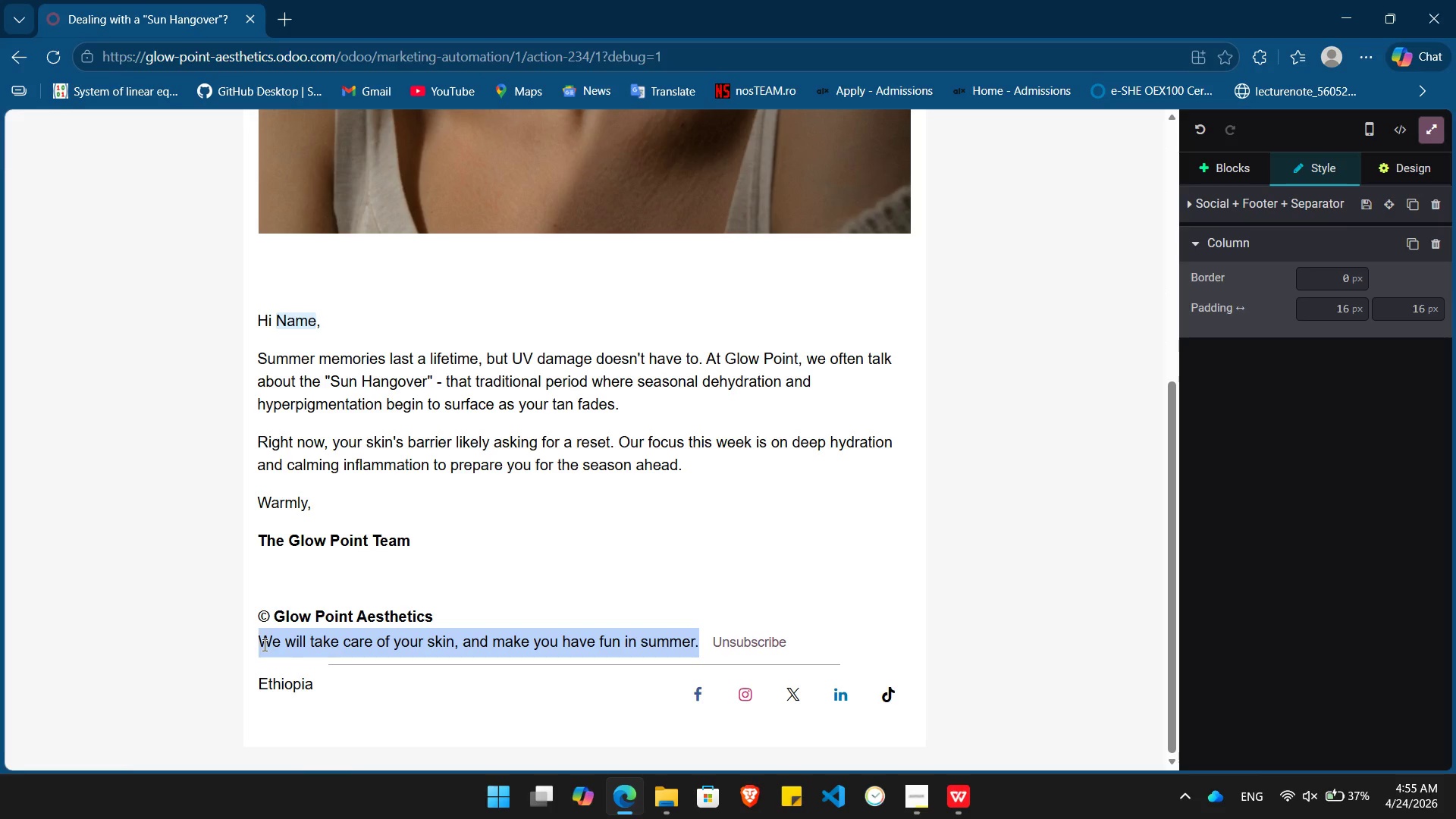 
key(Shift+ArrowLeft)
 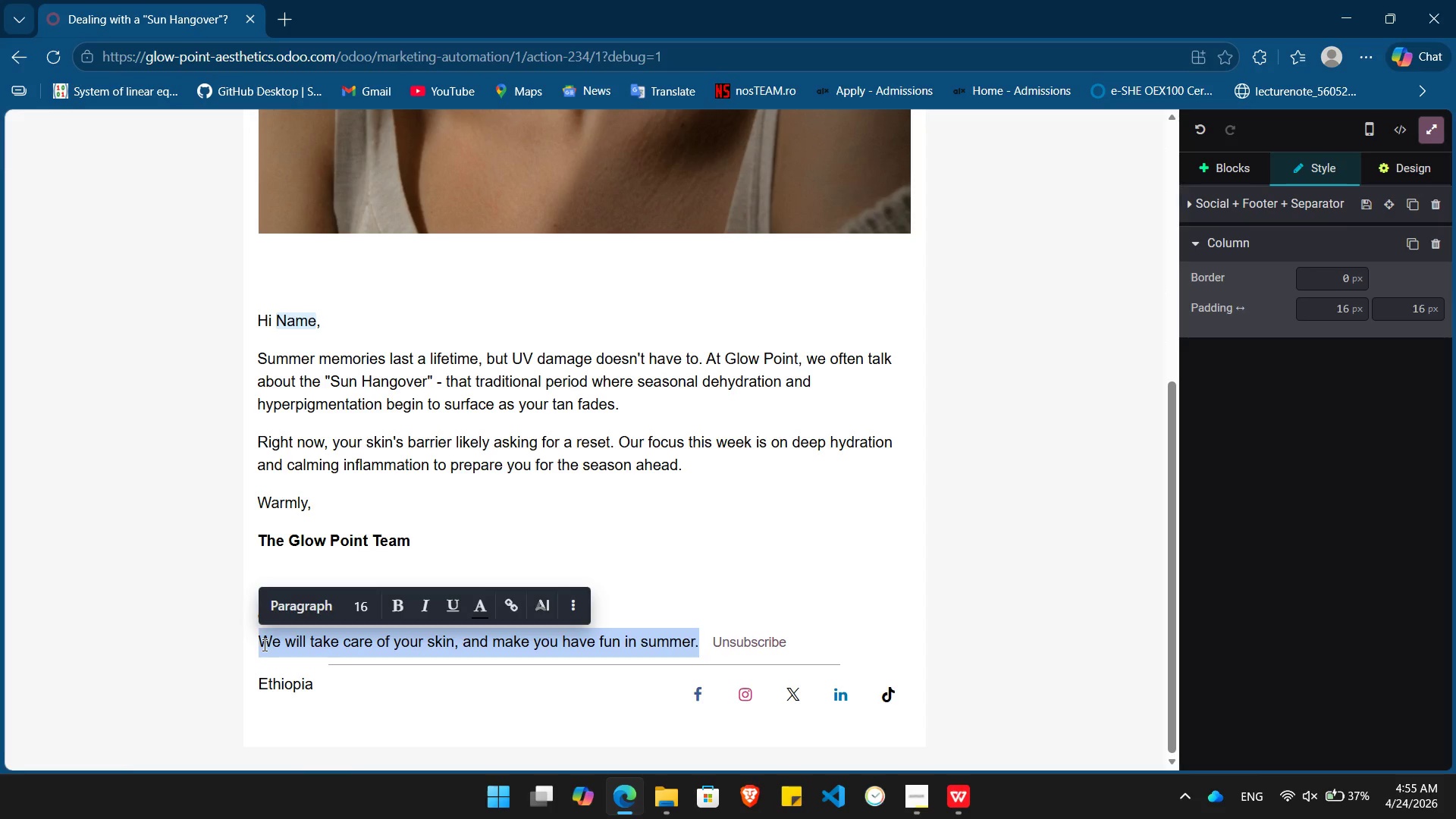 
key(Control+C)
 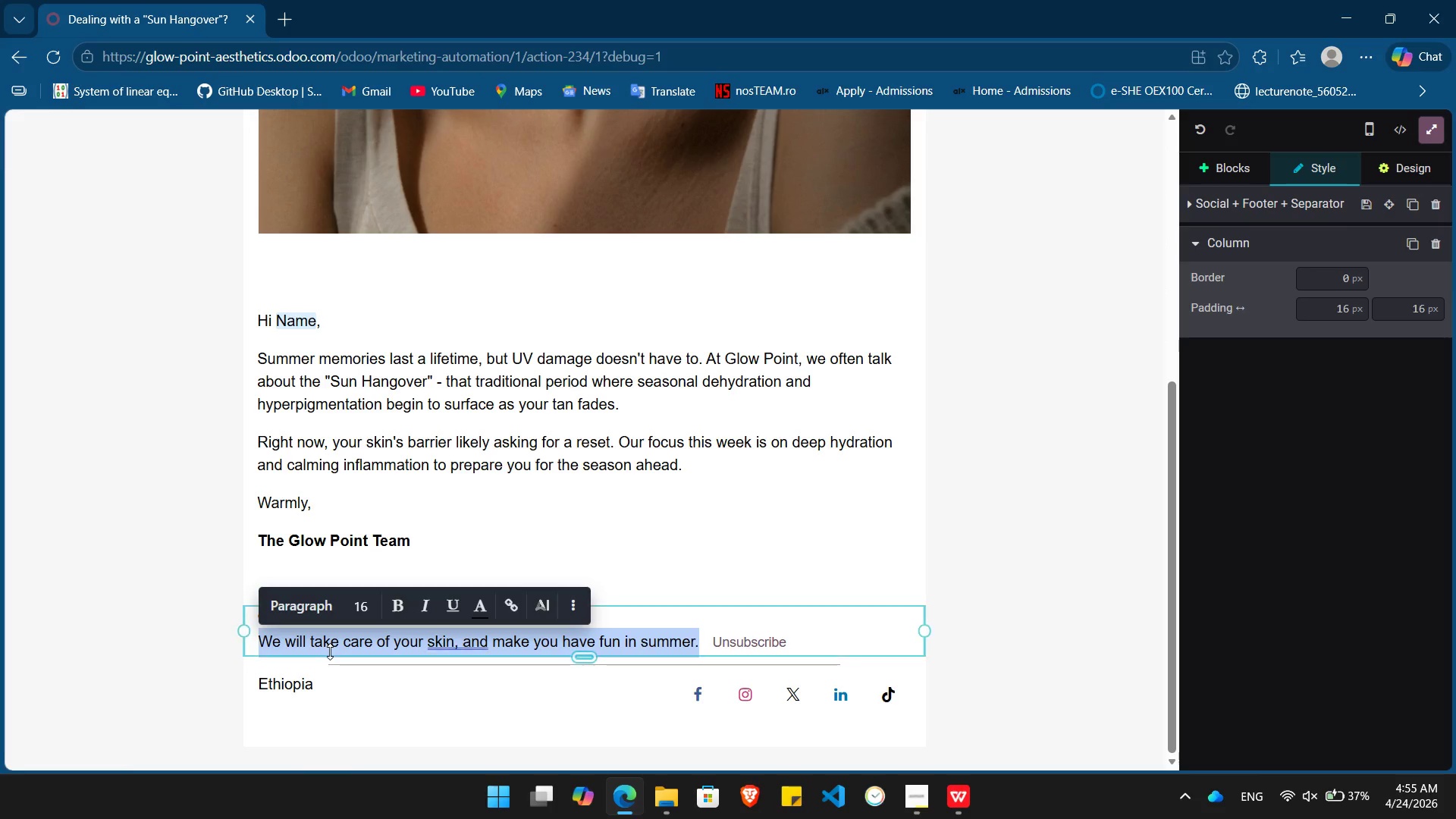 
left_click([330, 651])
 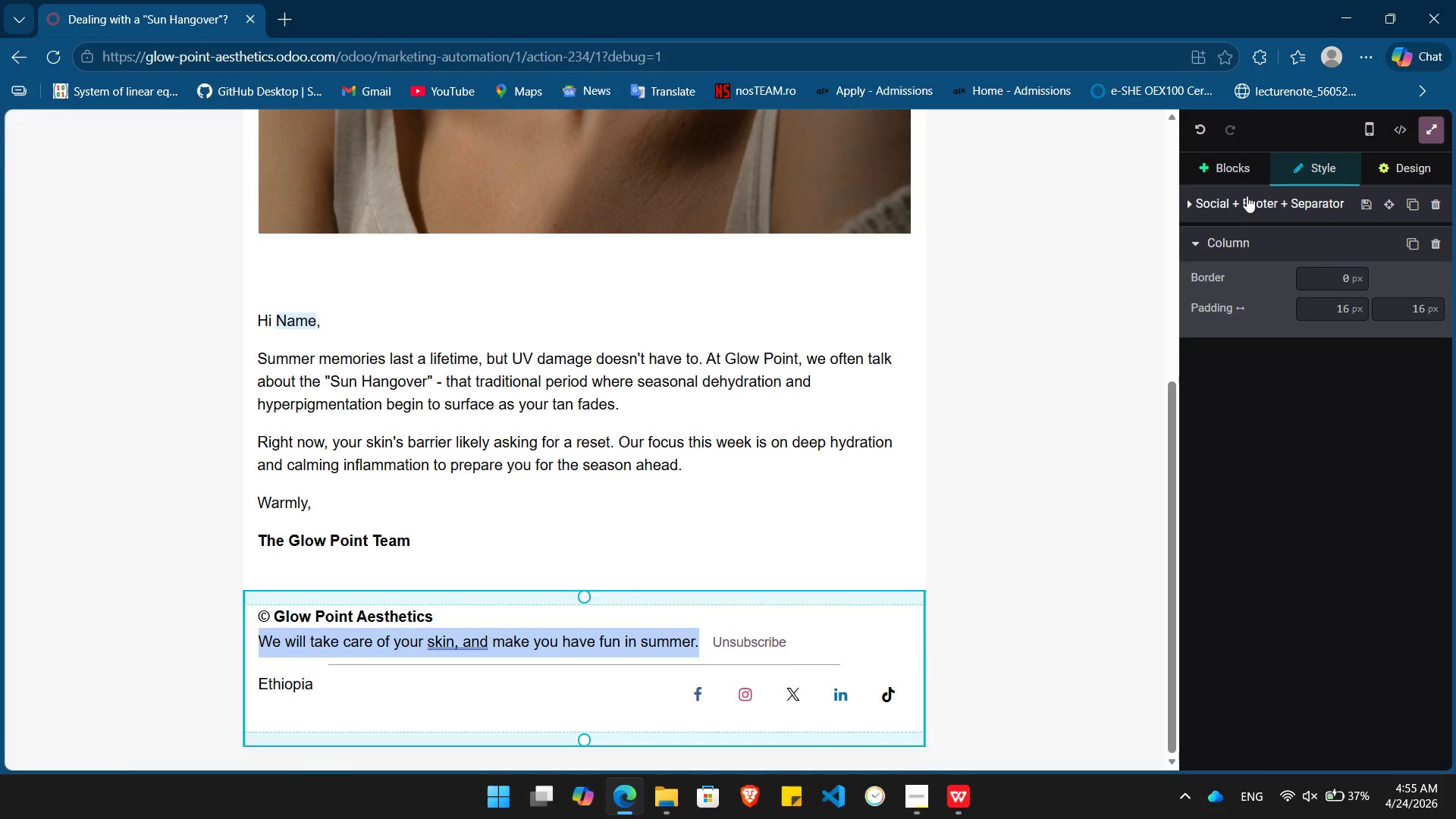 
left_click([1244, 202])
 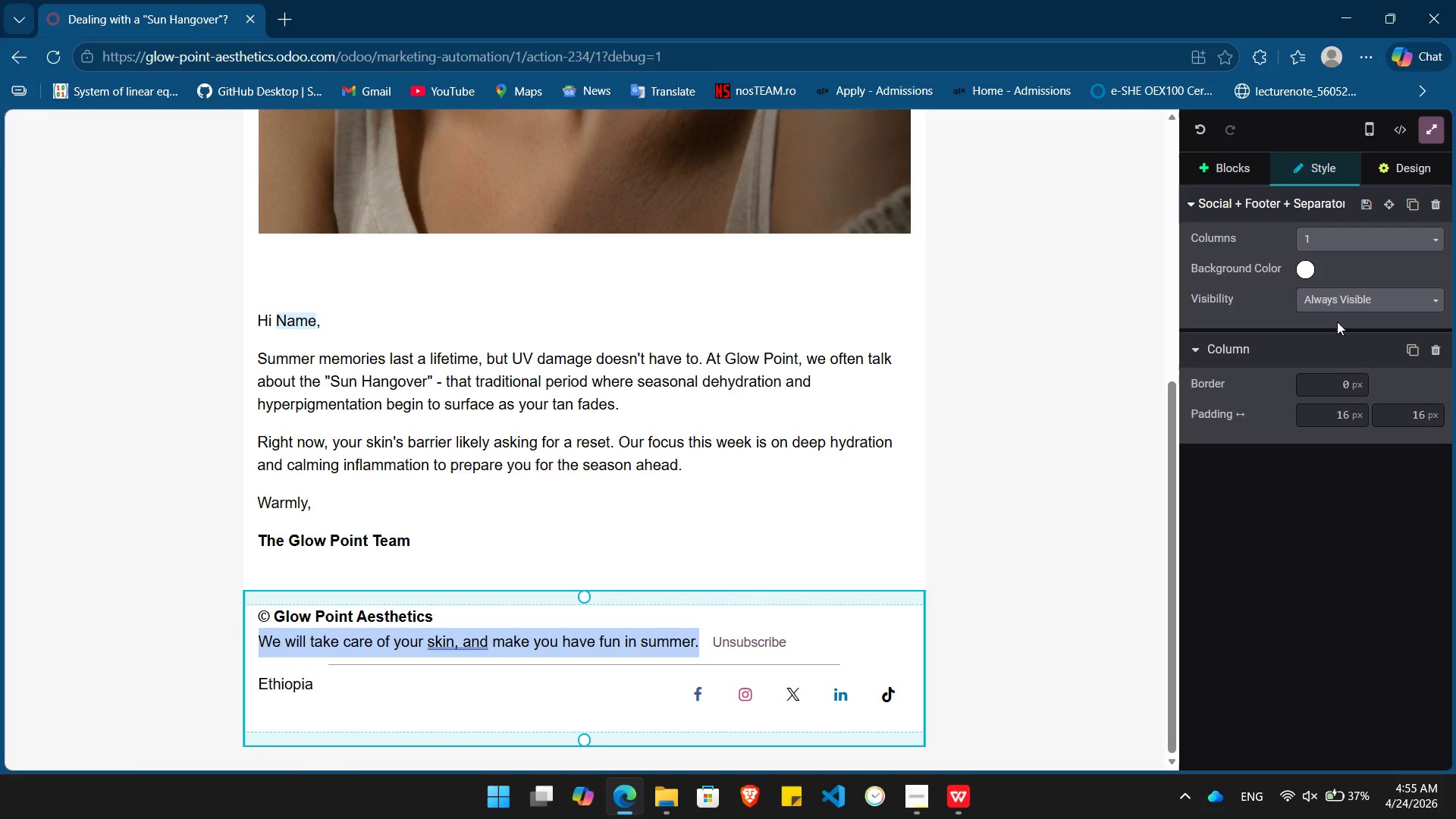 
left_click([1305, 266])
 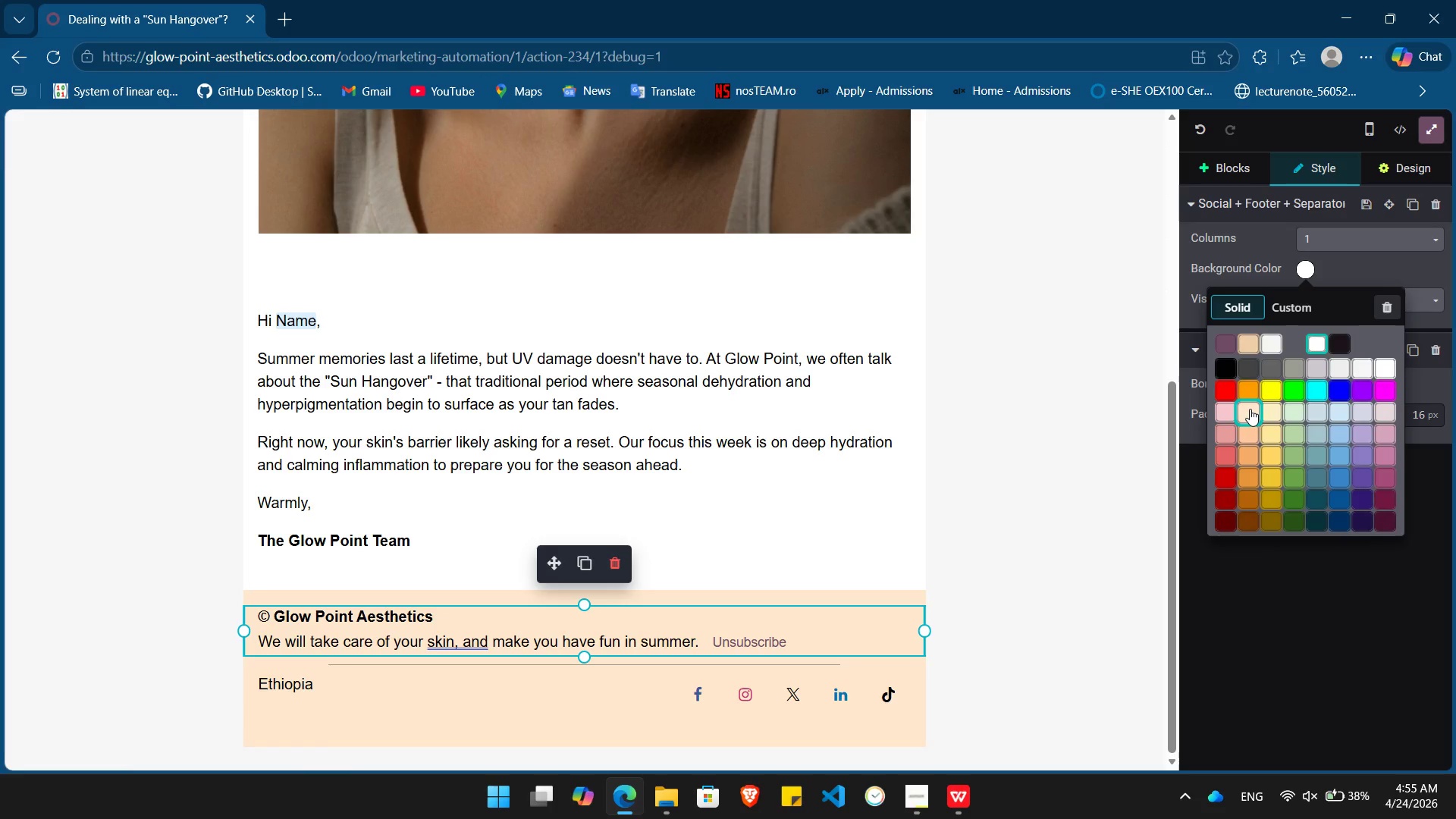 
wait(5.17)
 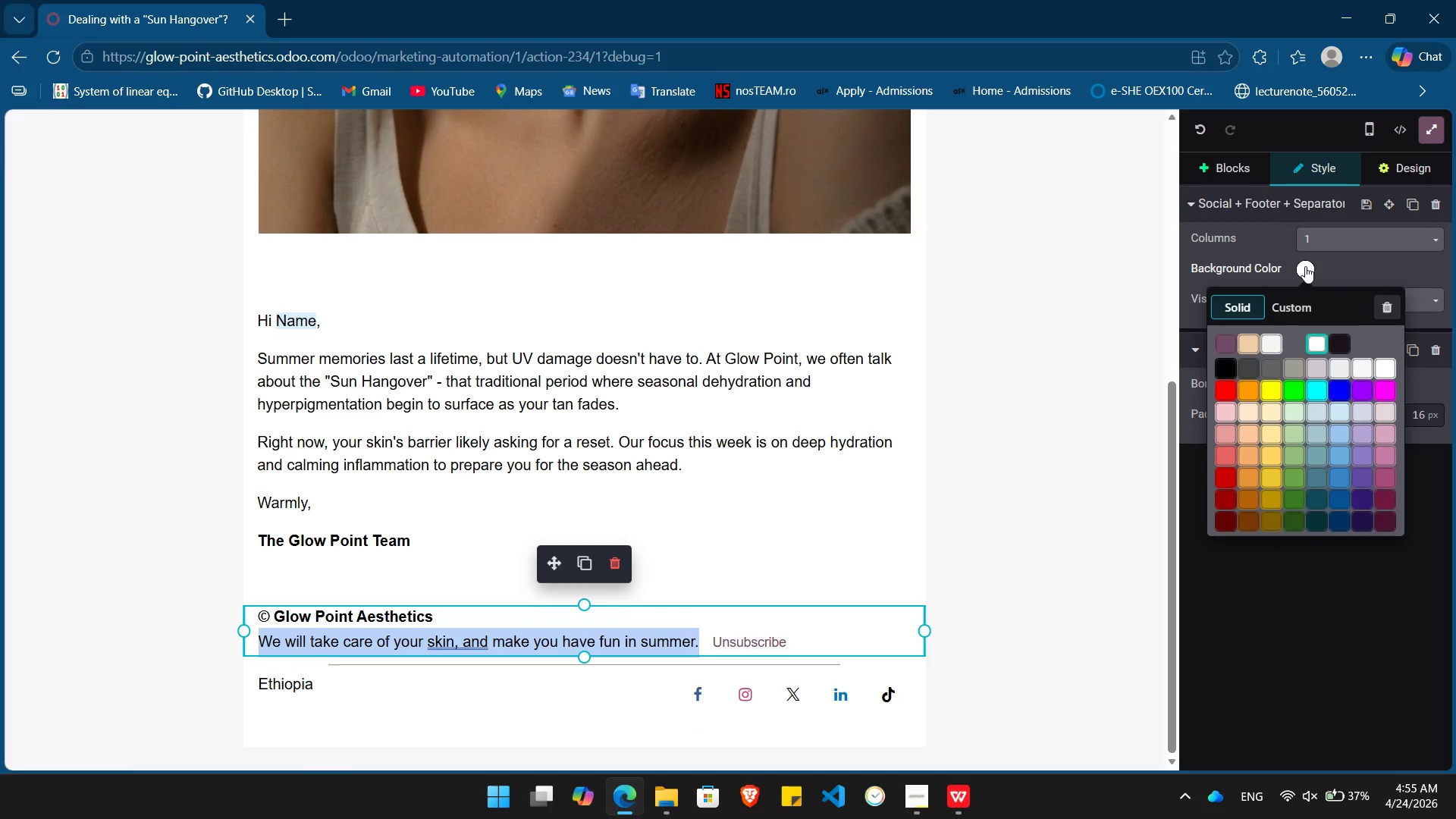 
left_click([1250, 409])
 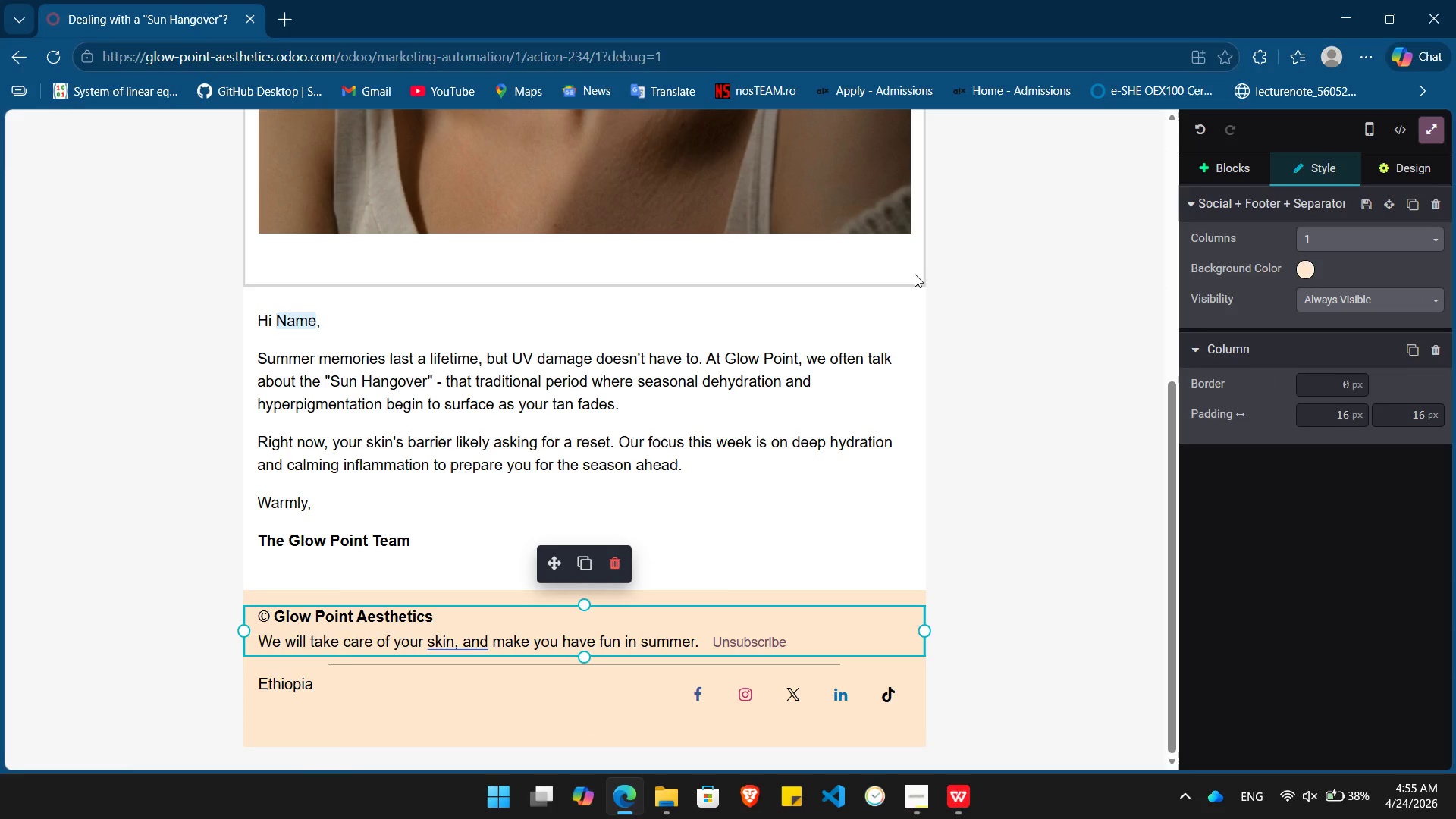 
left_click([915, 274])
 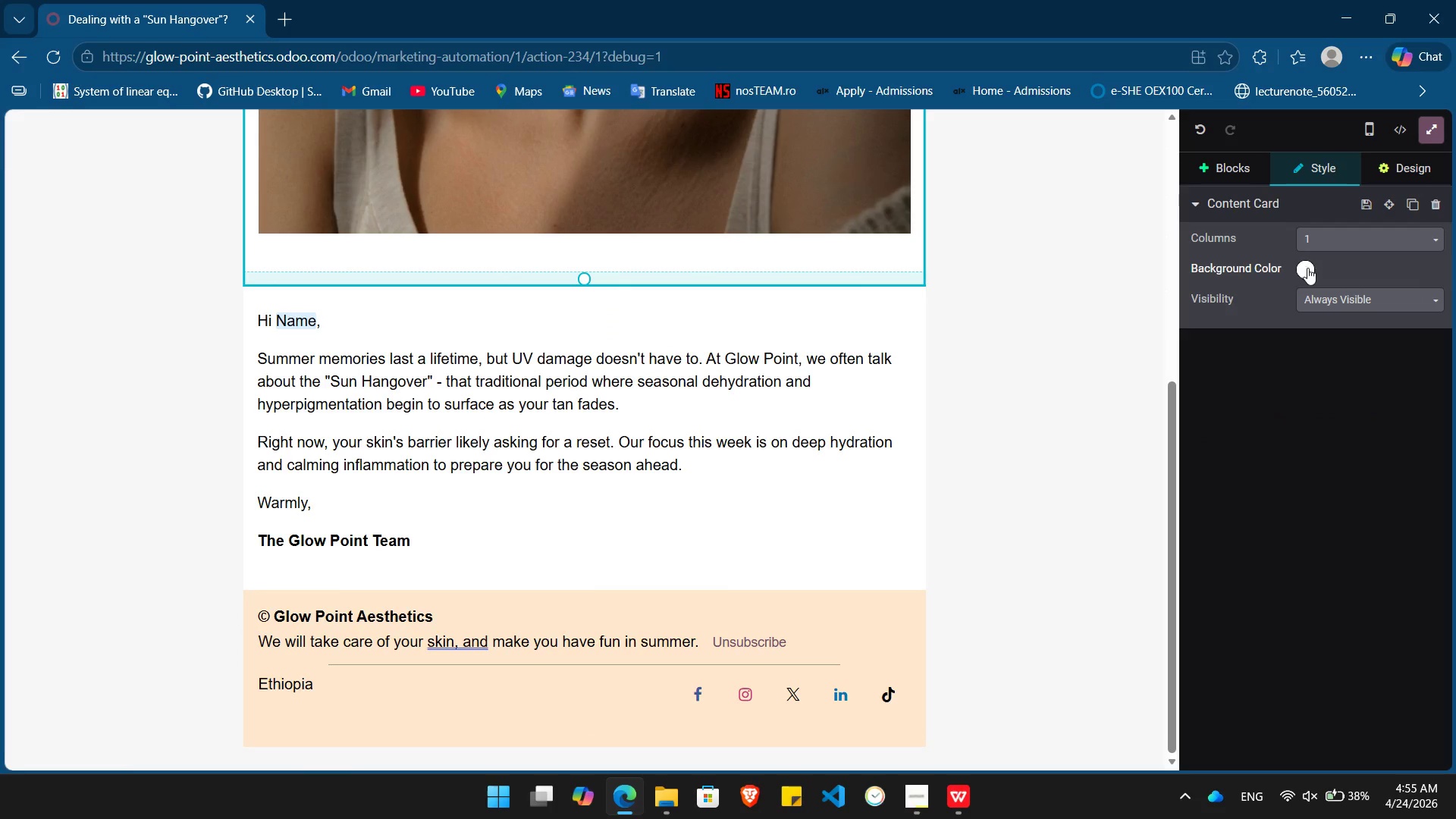 
left_click([1308, 268])
 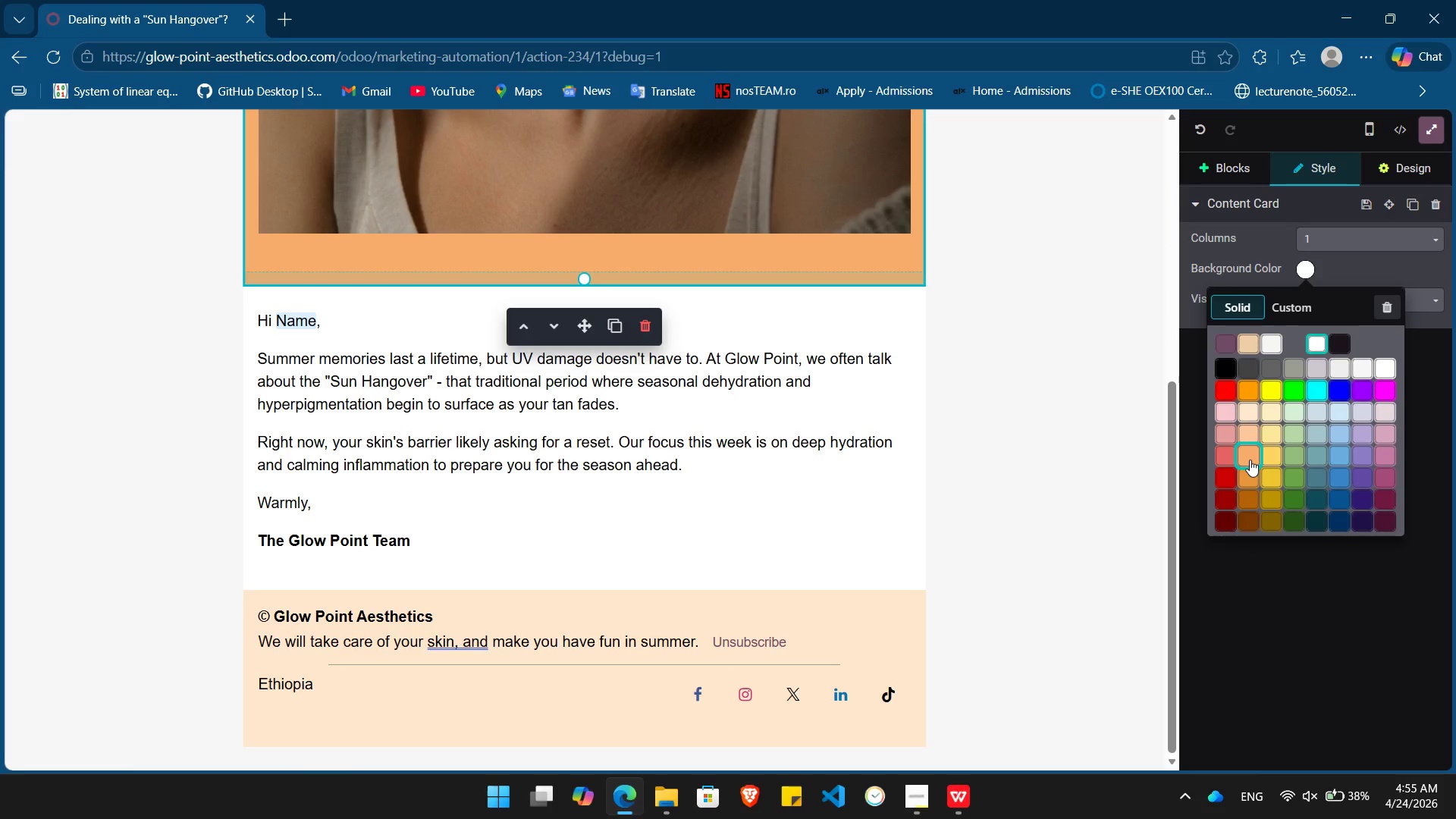 
left_click([1250, 460])
 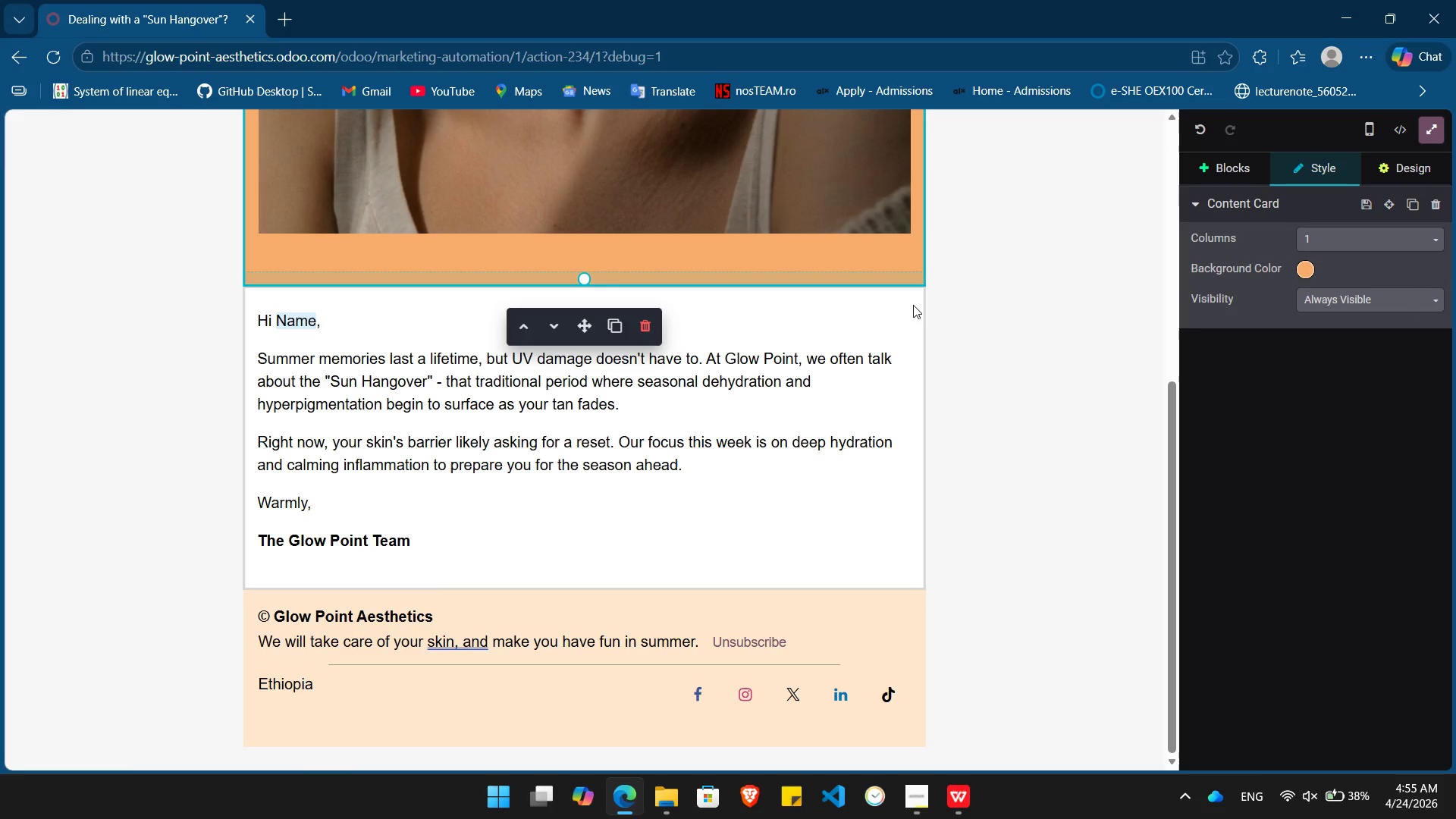 
left_click([913, 306])
 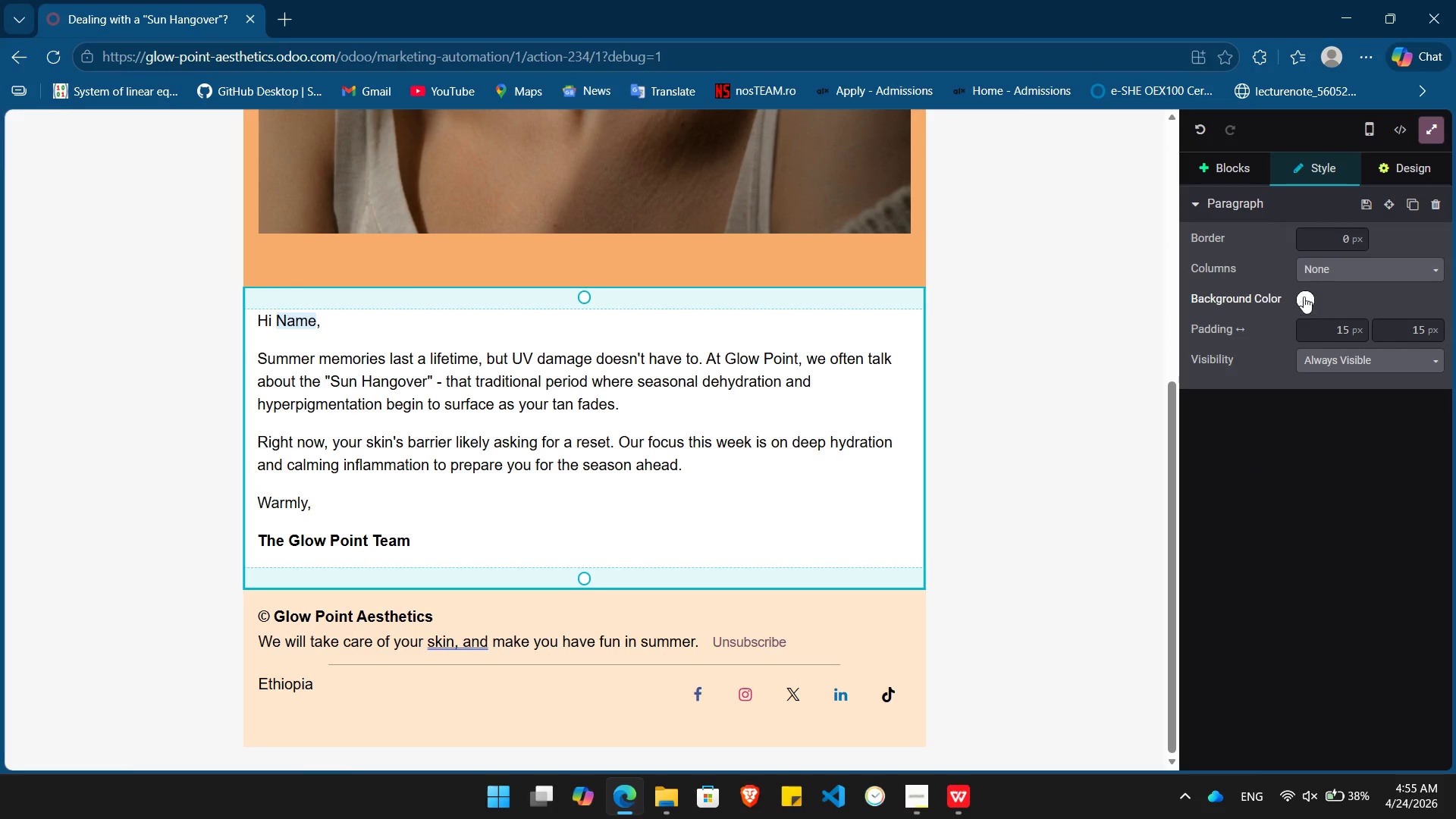 
left_click([1307, 294])
 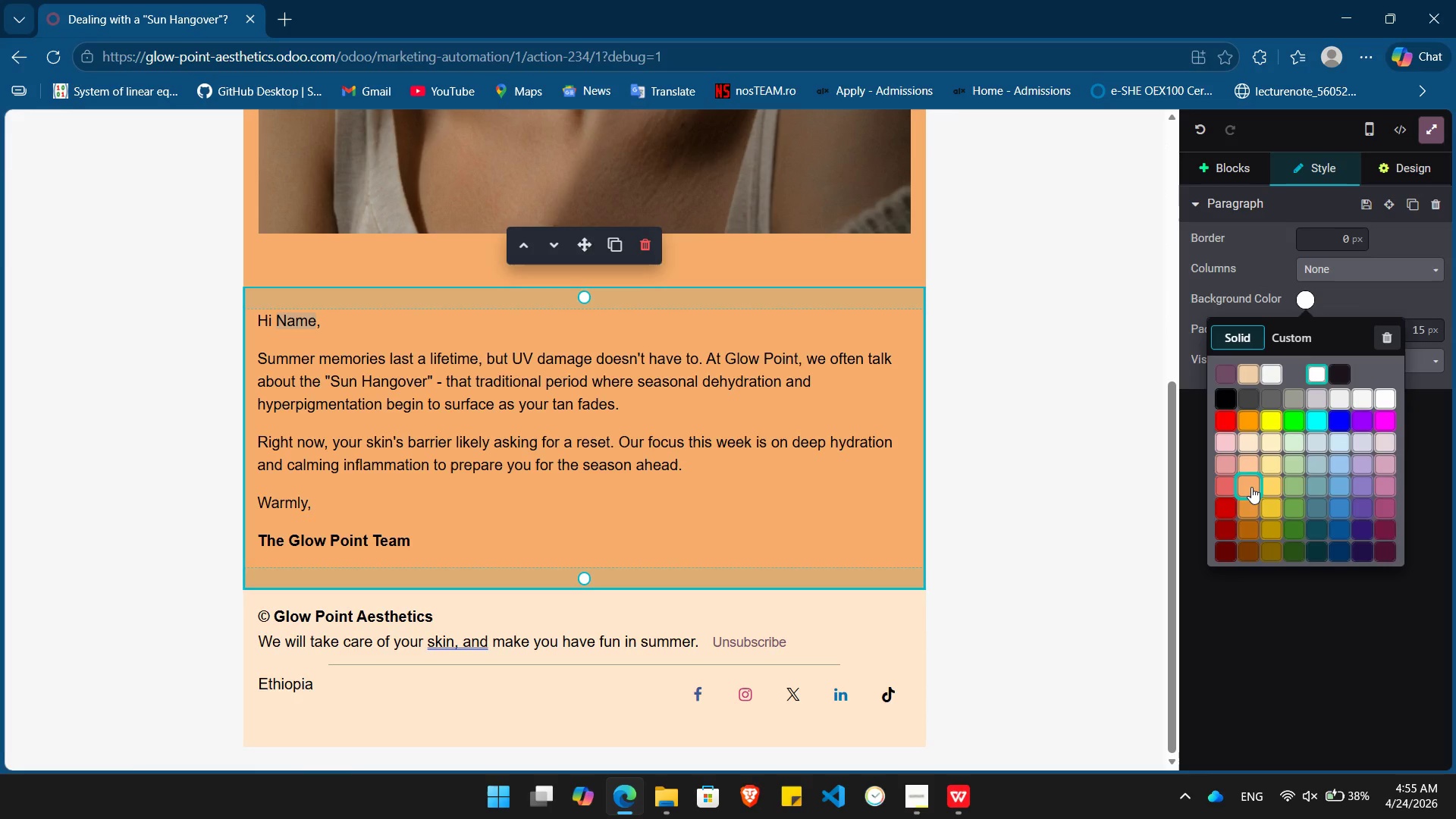 
left_click([1251, 487])
 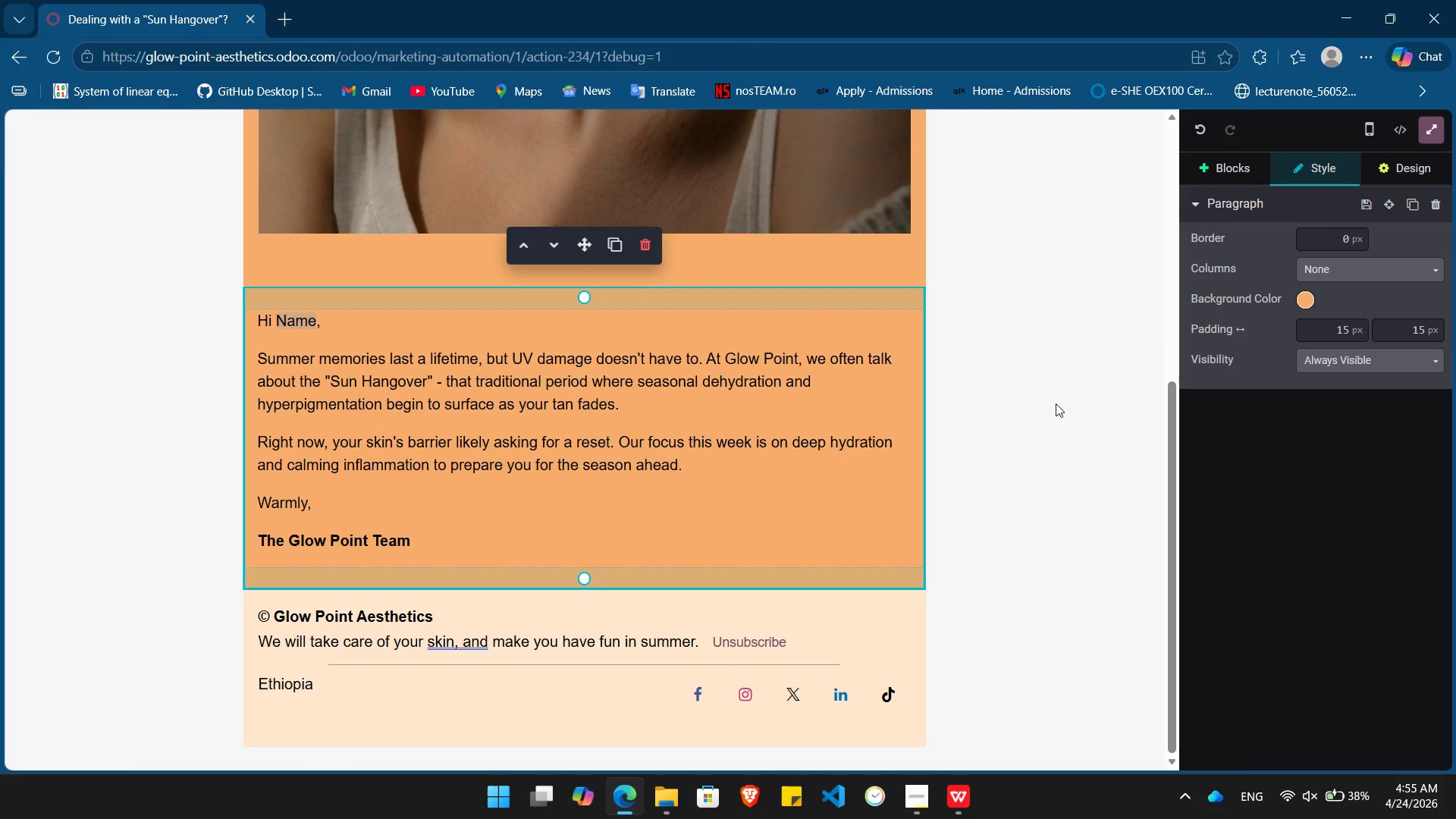 
left_click([1056, 403])
 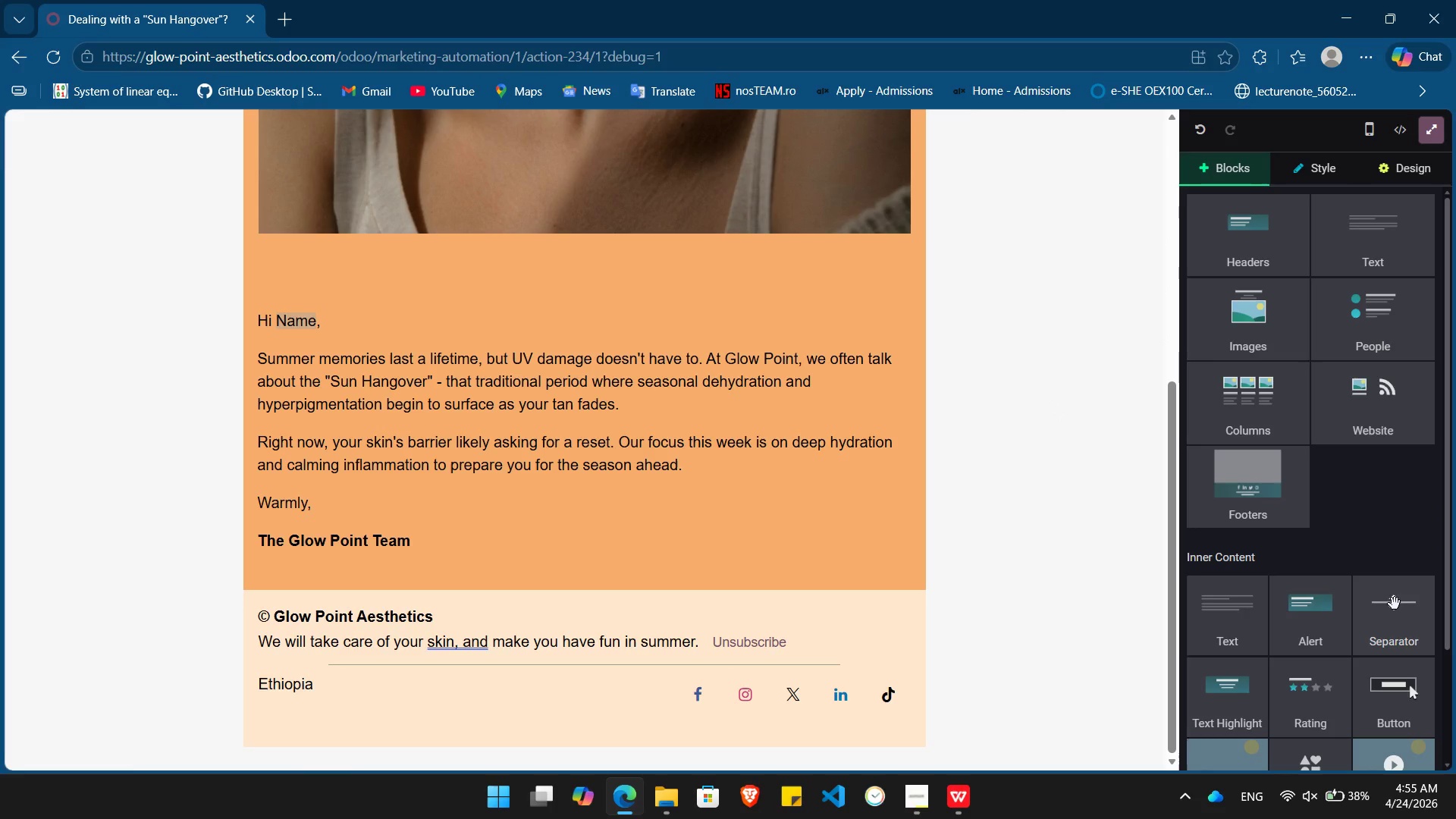 
left_click_drag(start_coordinate=[1395, 604], to_coordinate=[542, 326])
 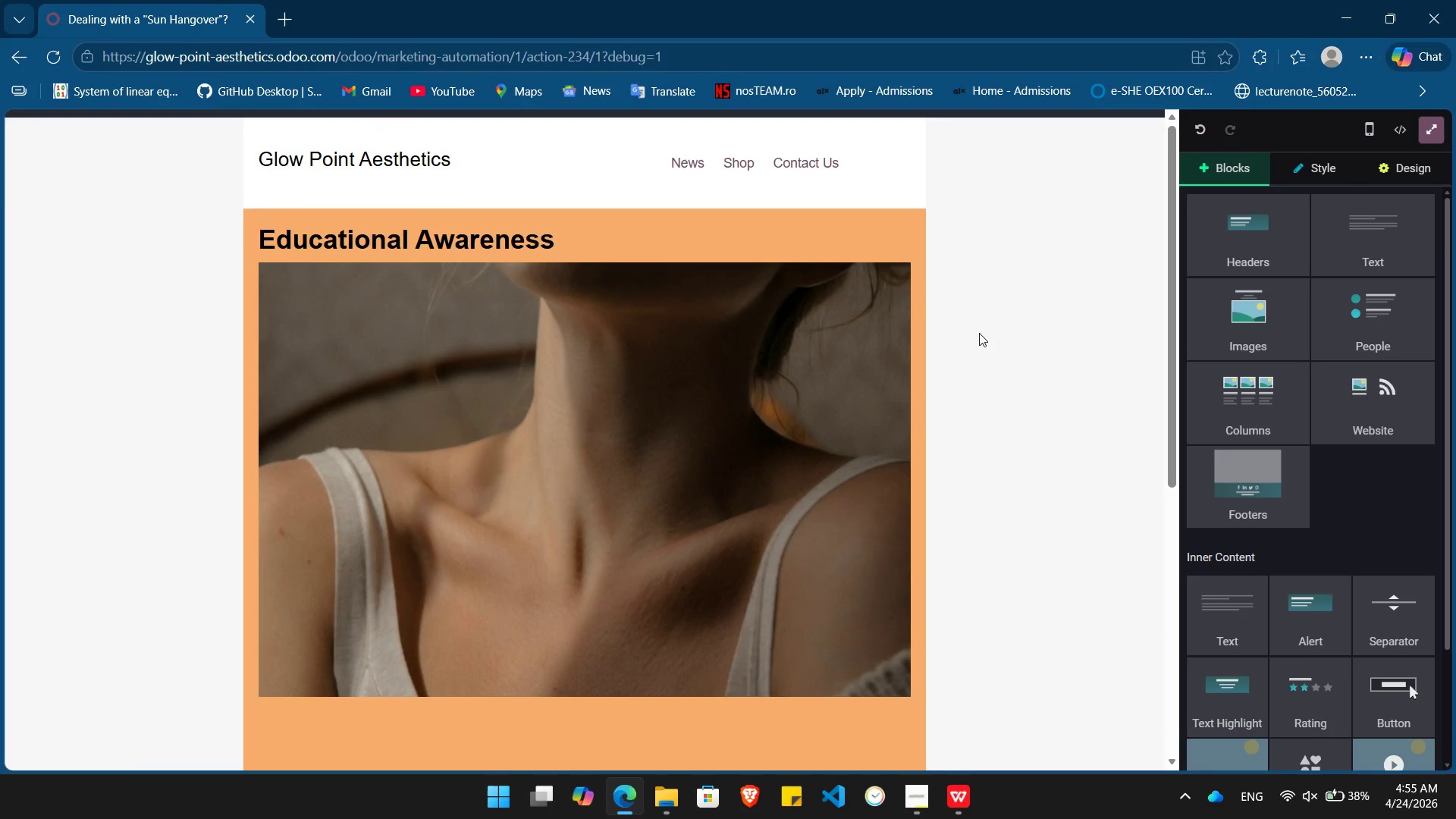 
wait(11.83)
 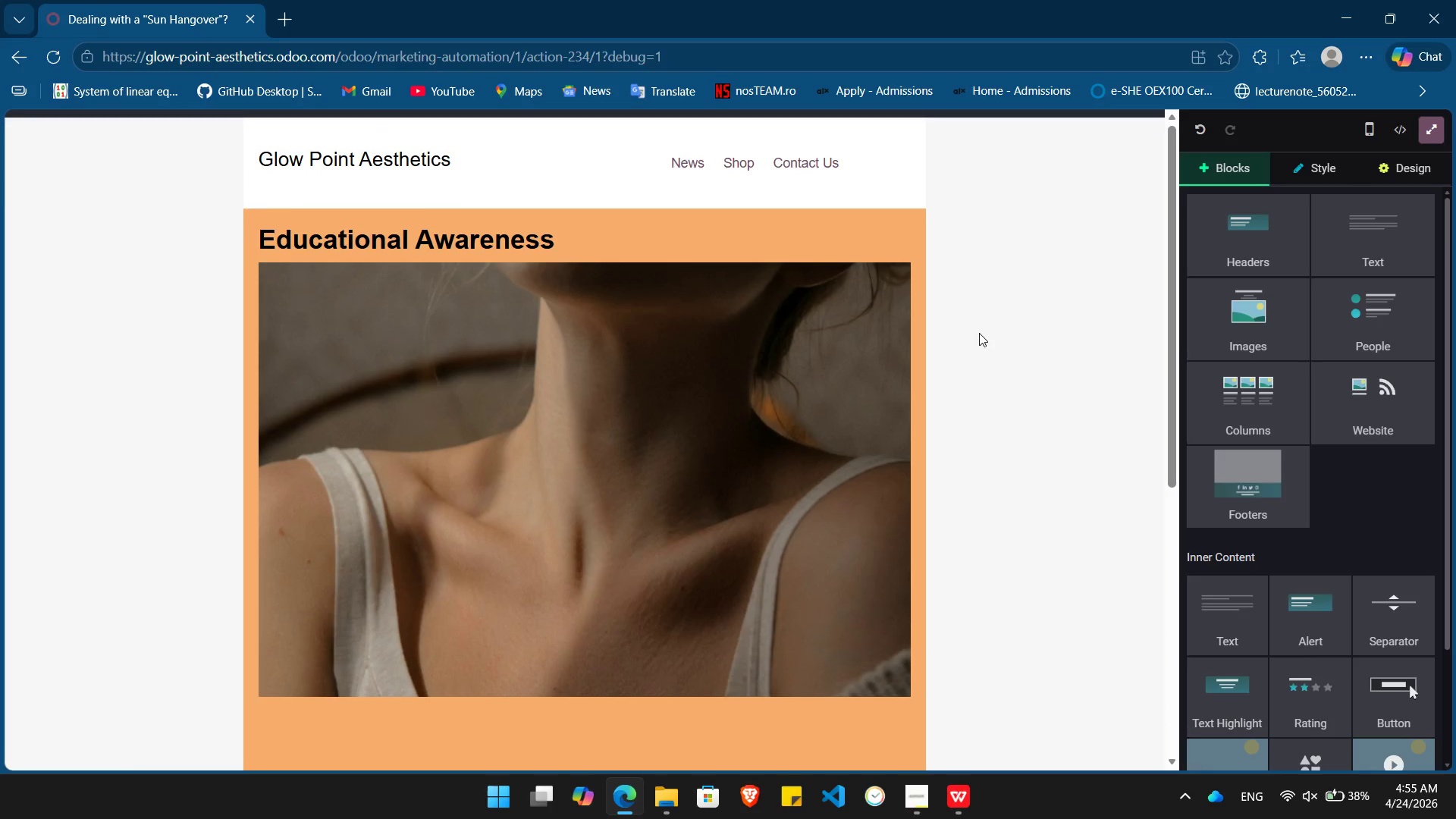 
left_click_drag(start_coordinate=[468, 150], to_coordinate=[253, 143])
 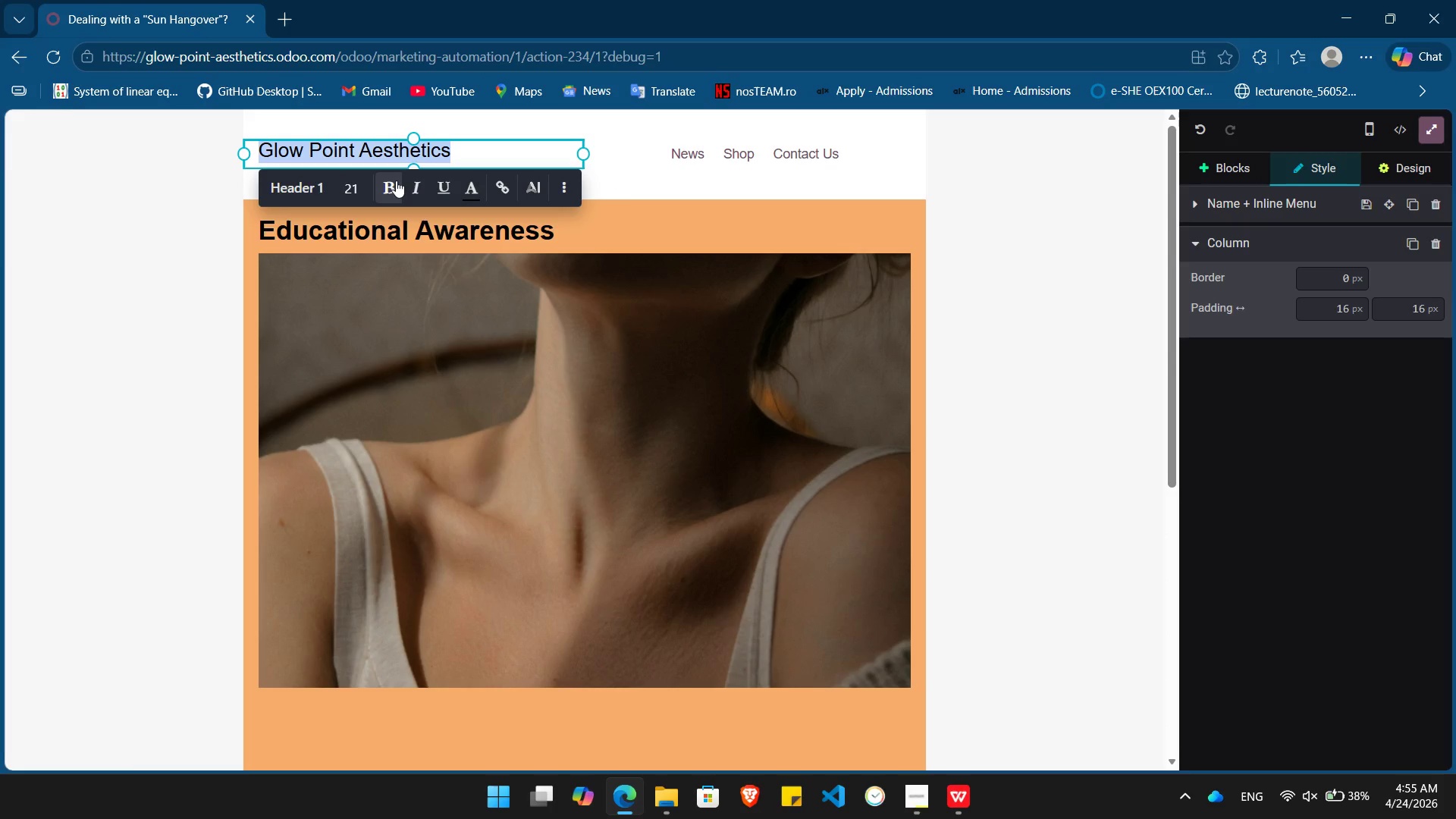 
left_click([396, 180])
 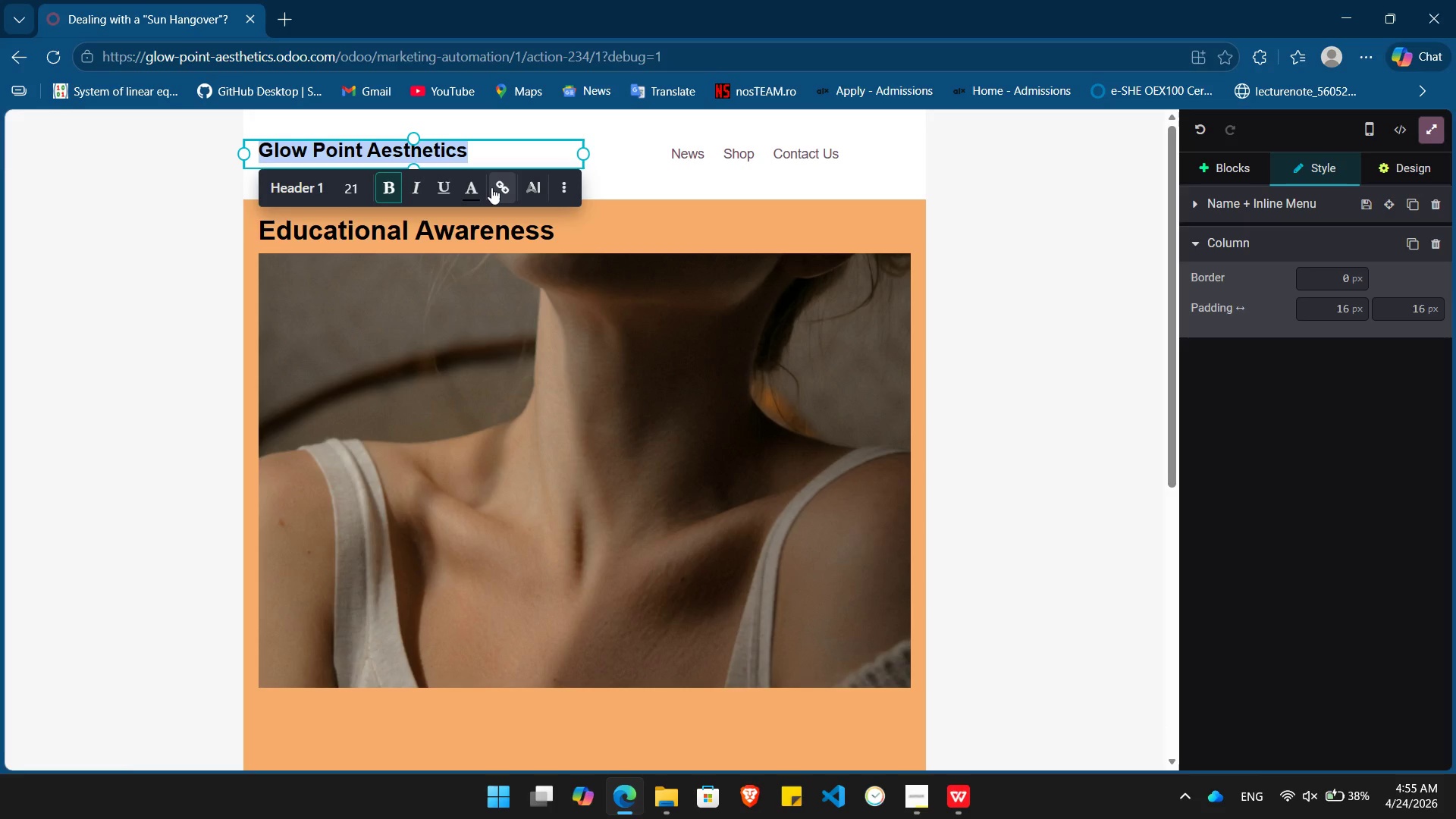 
left_click([470, 187])
 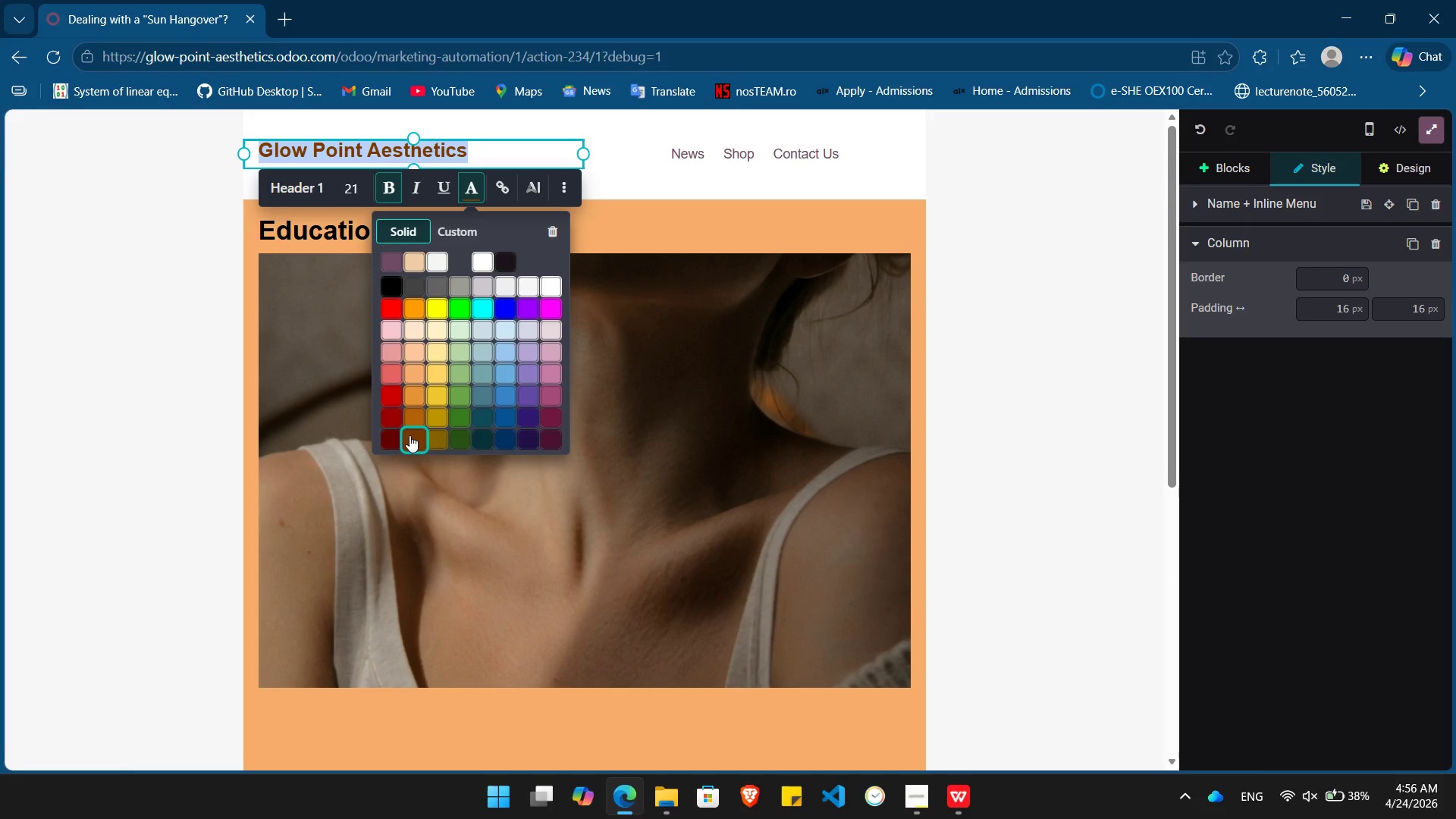 
wait(7.05)
 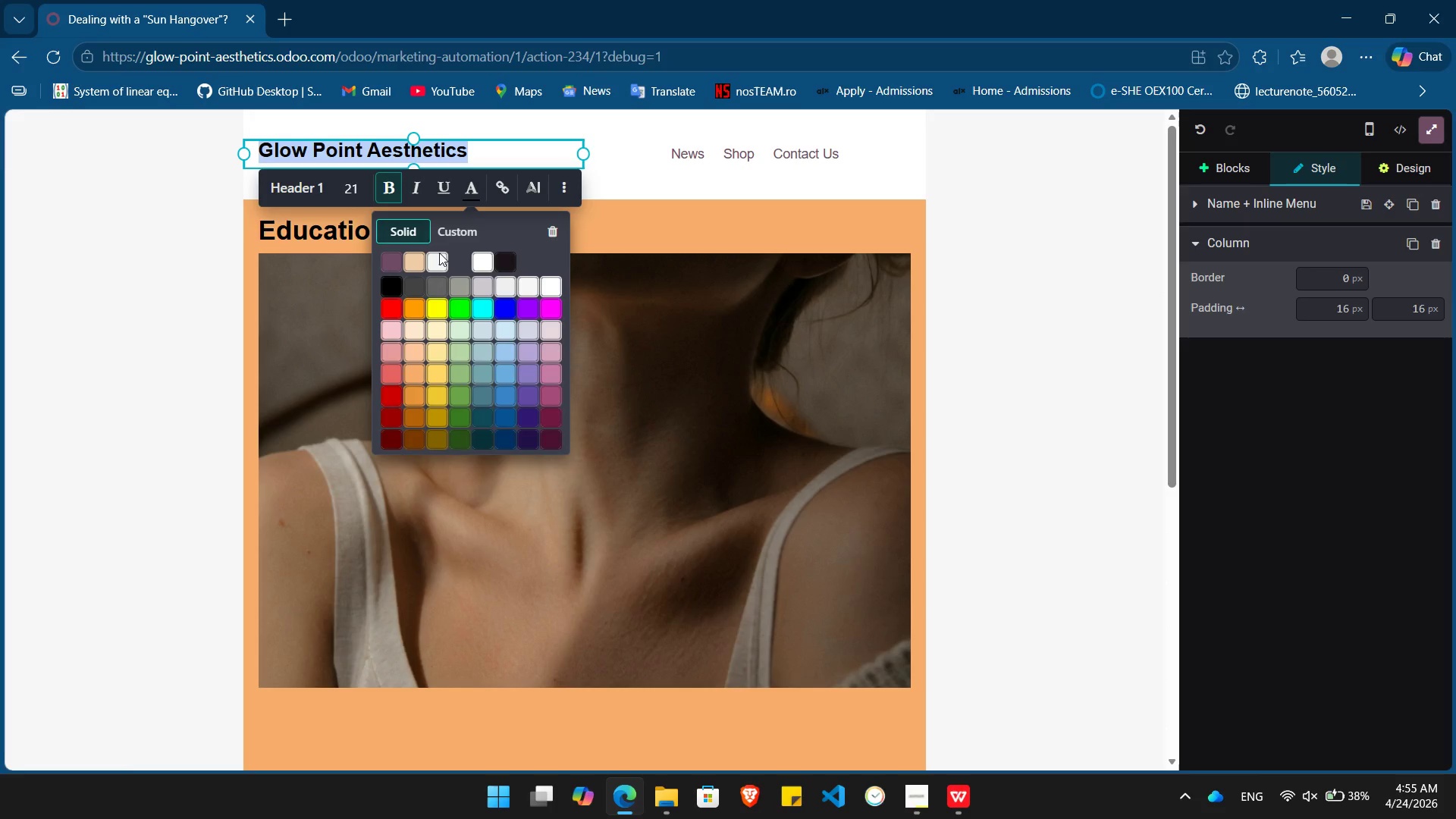 
left_click([413, 416])
 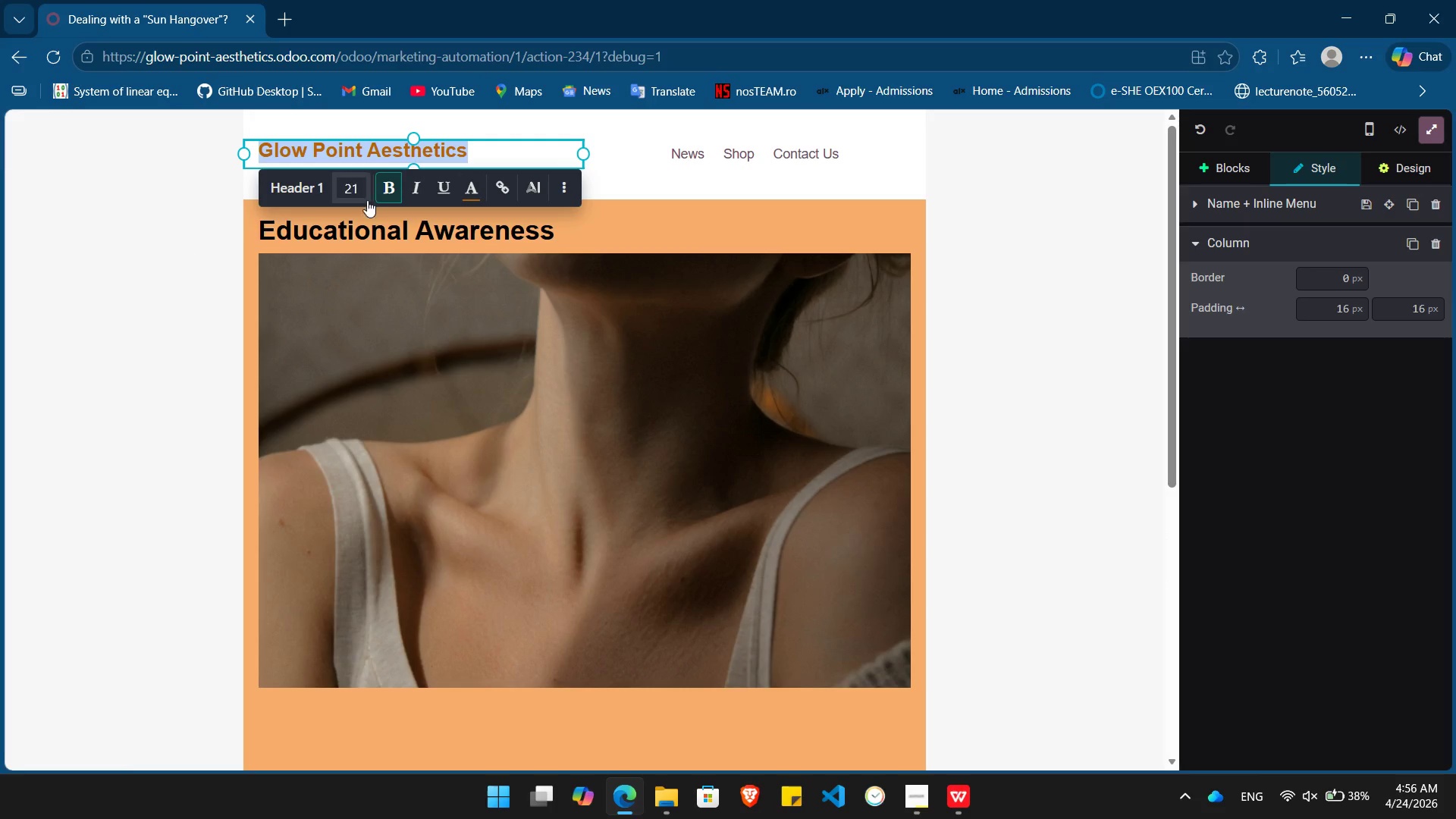 
left_click([359, 192])
 